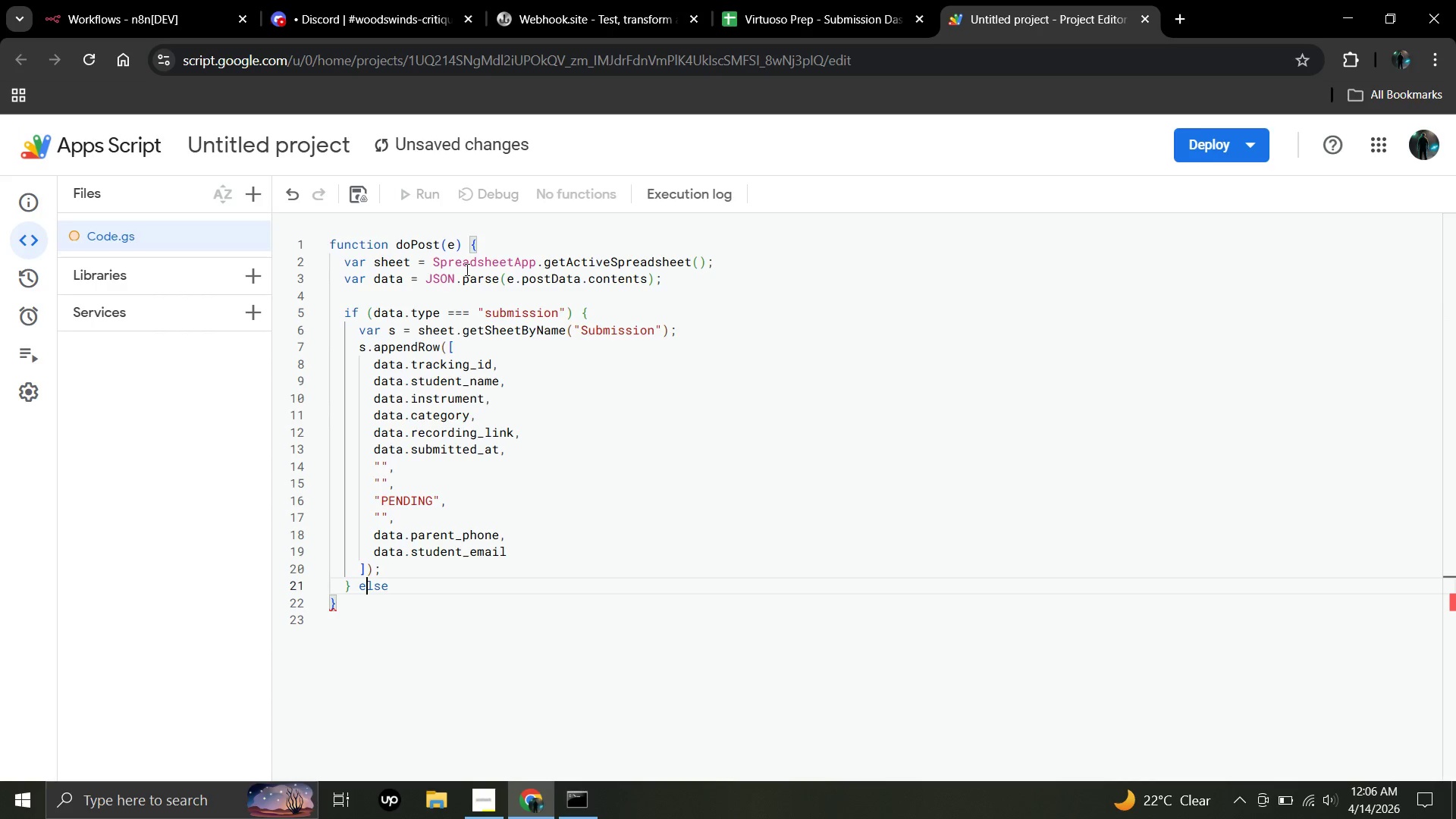 
key(ArrowRight)
 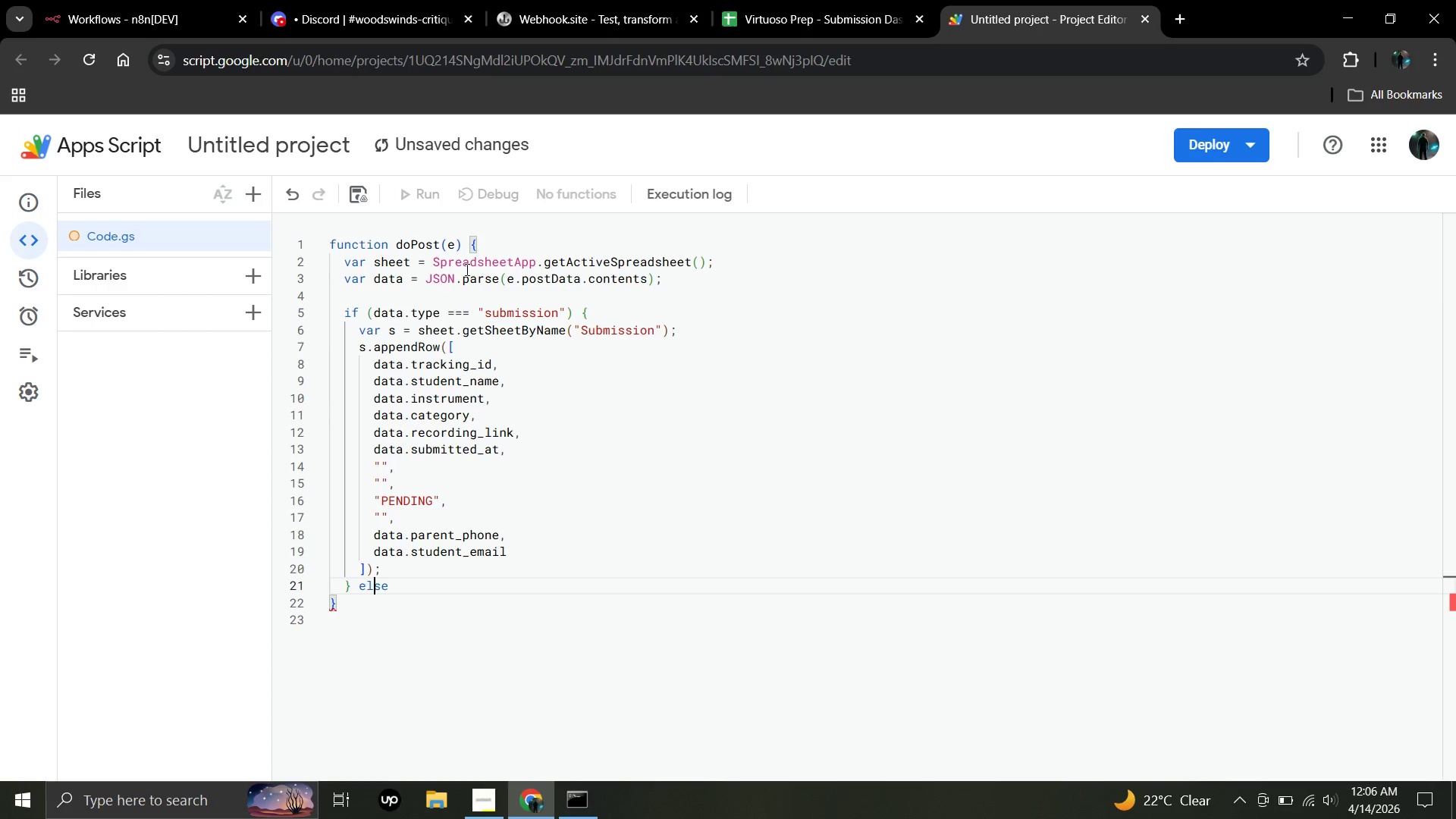 
key(ArrowRight)
 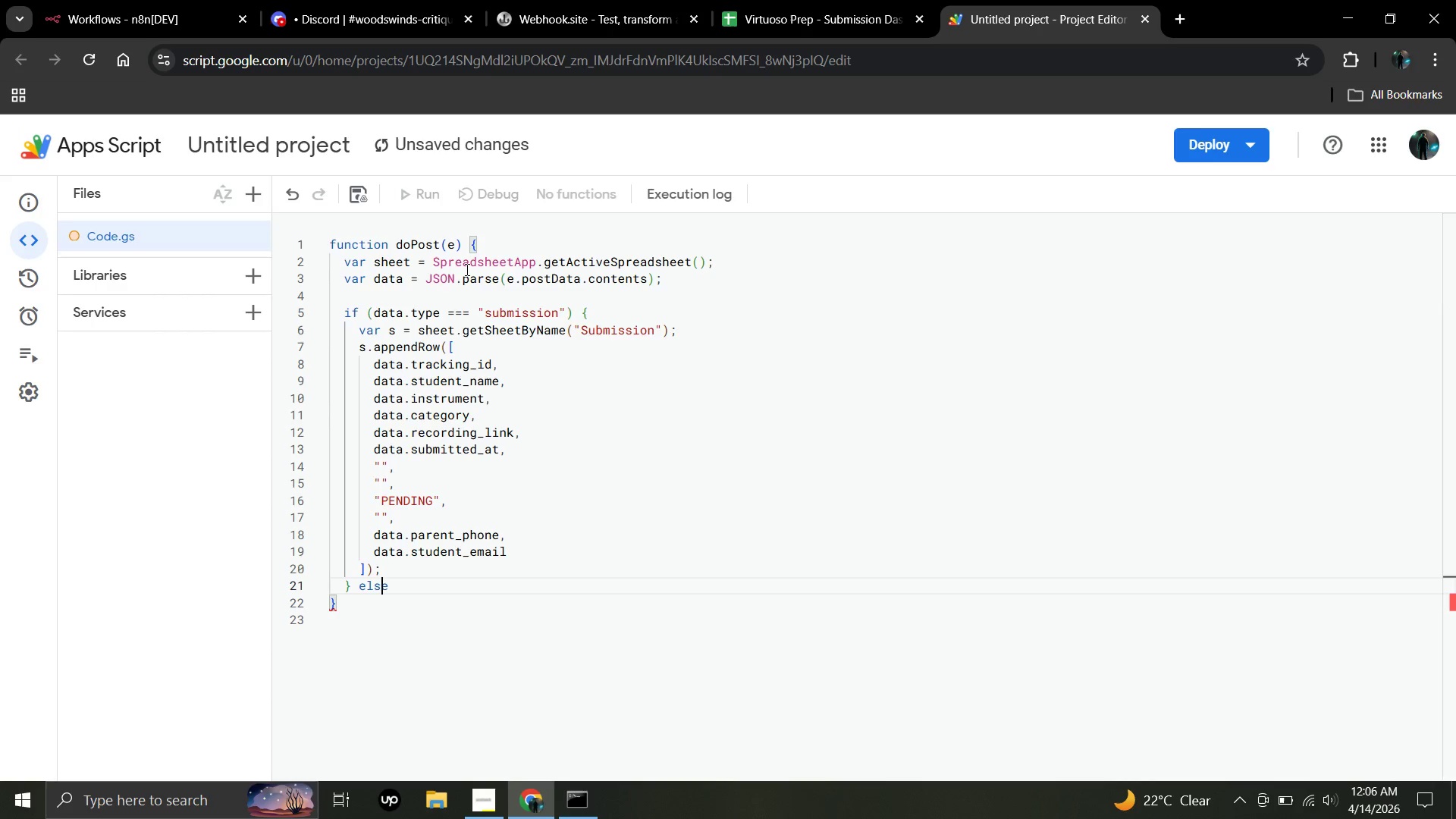 
key(ArrowRight)
 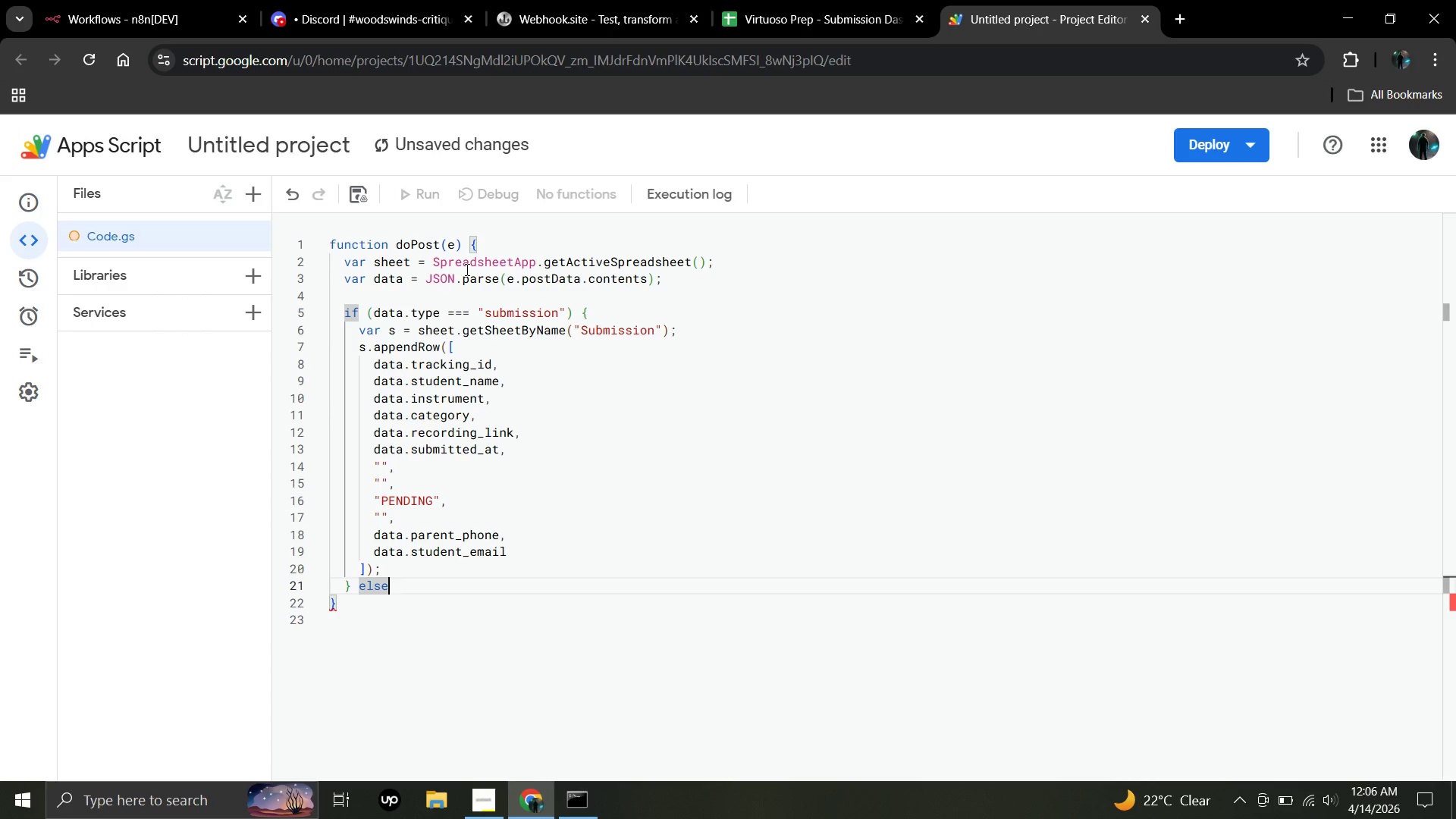 
key(ArrowRight)
 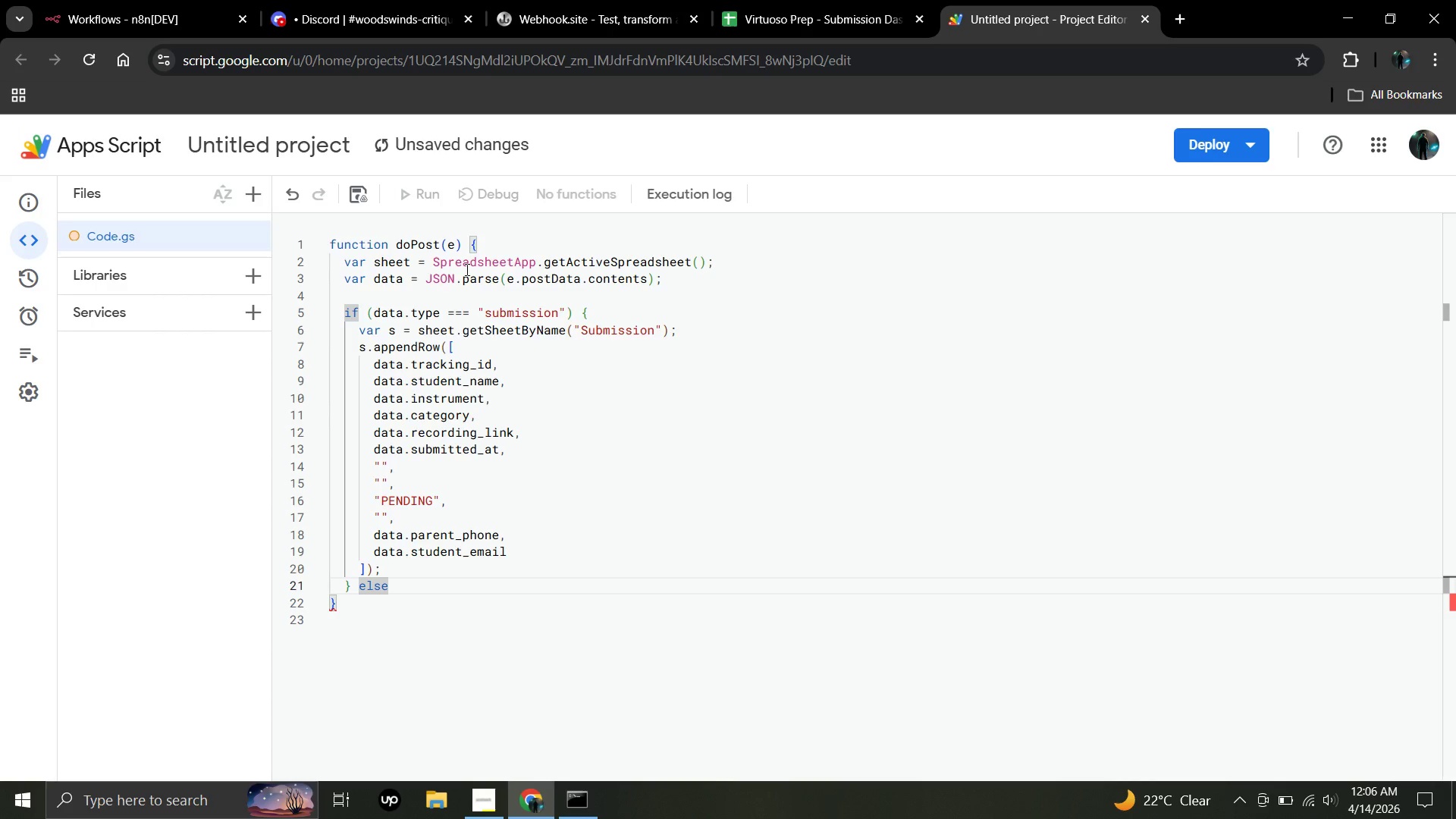 
type( if)
 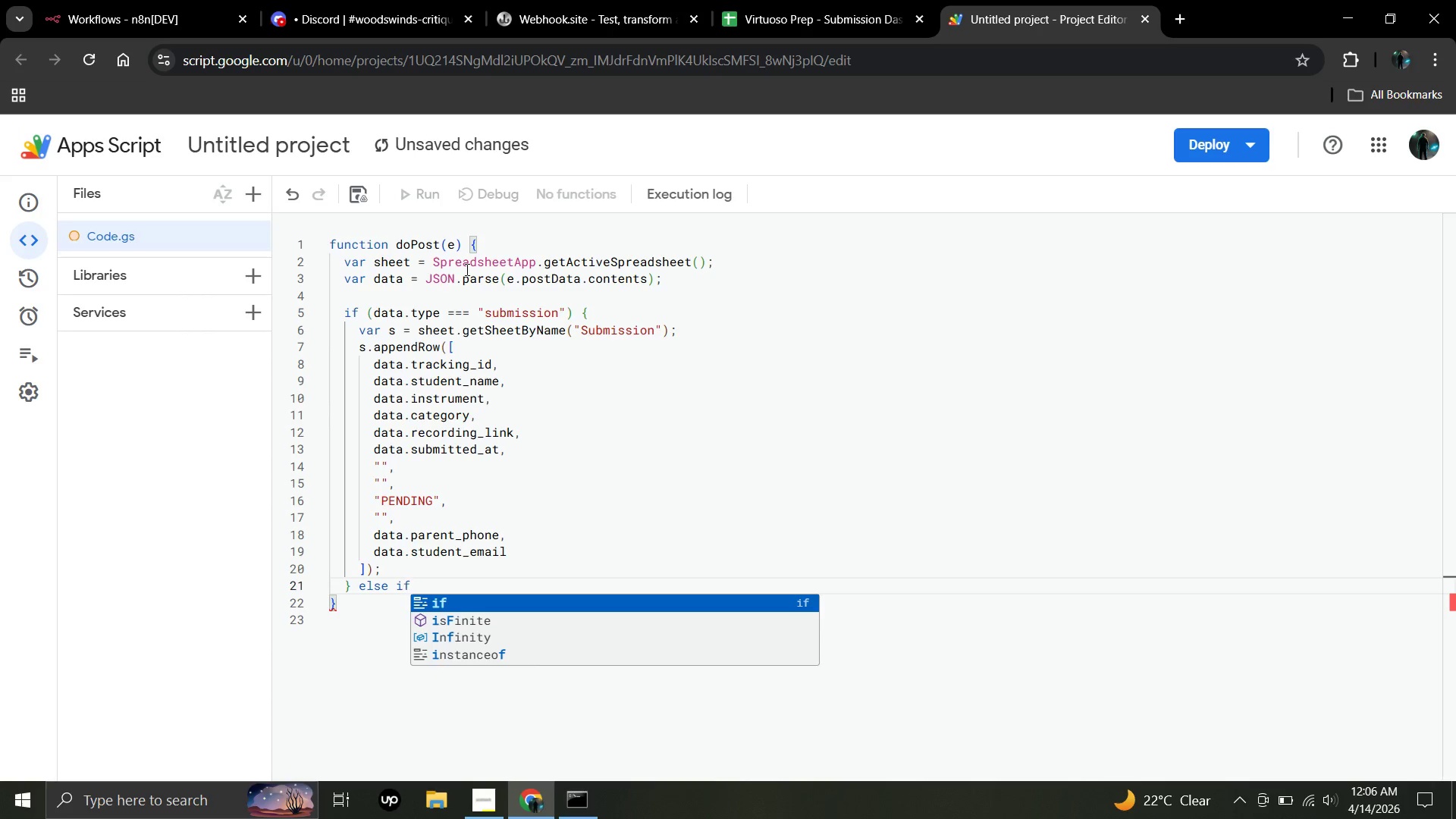 
wait(8.28)
 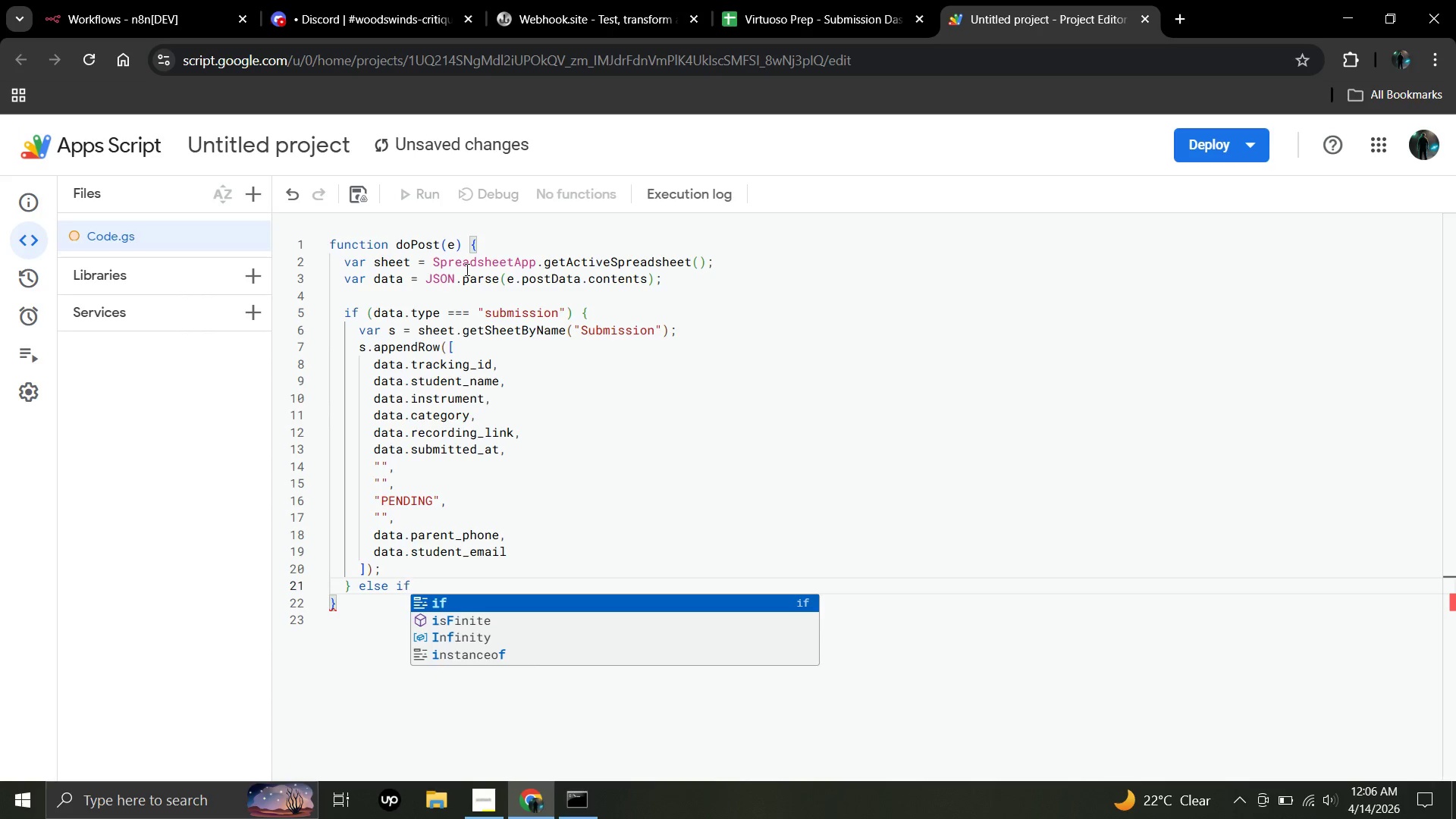 
type( (data.type --)
key(Backspace)
key(Backspace)
type(=== "error)
 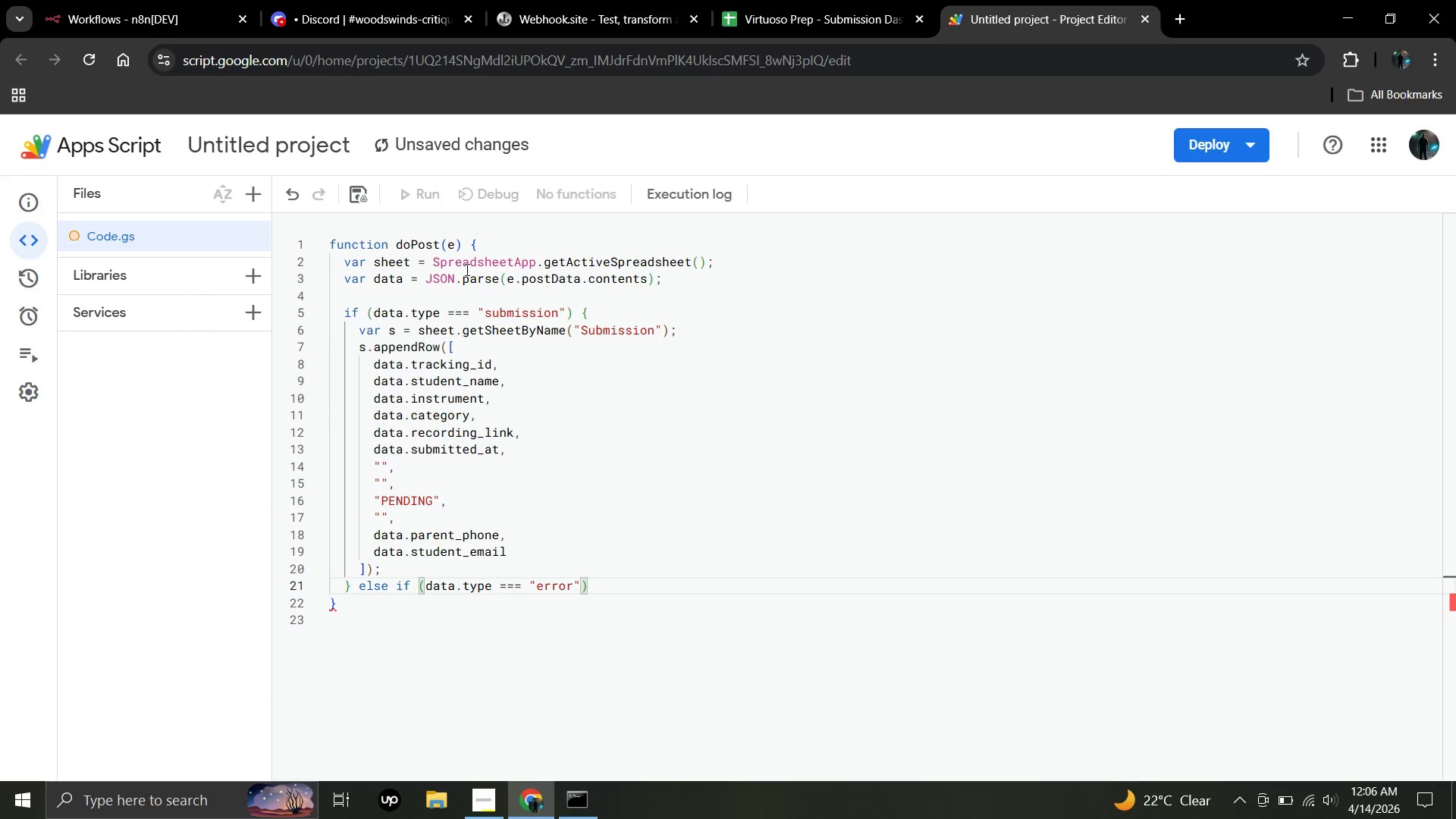 
key(ArrowRight)
 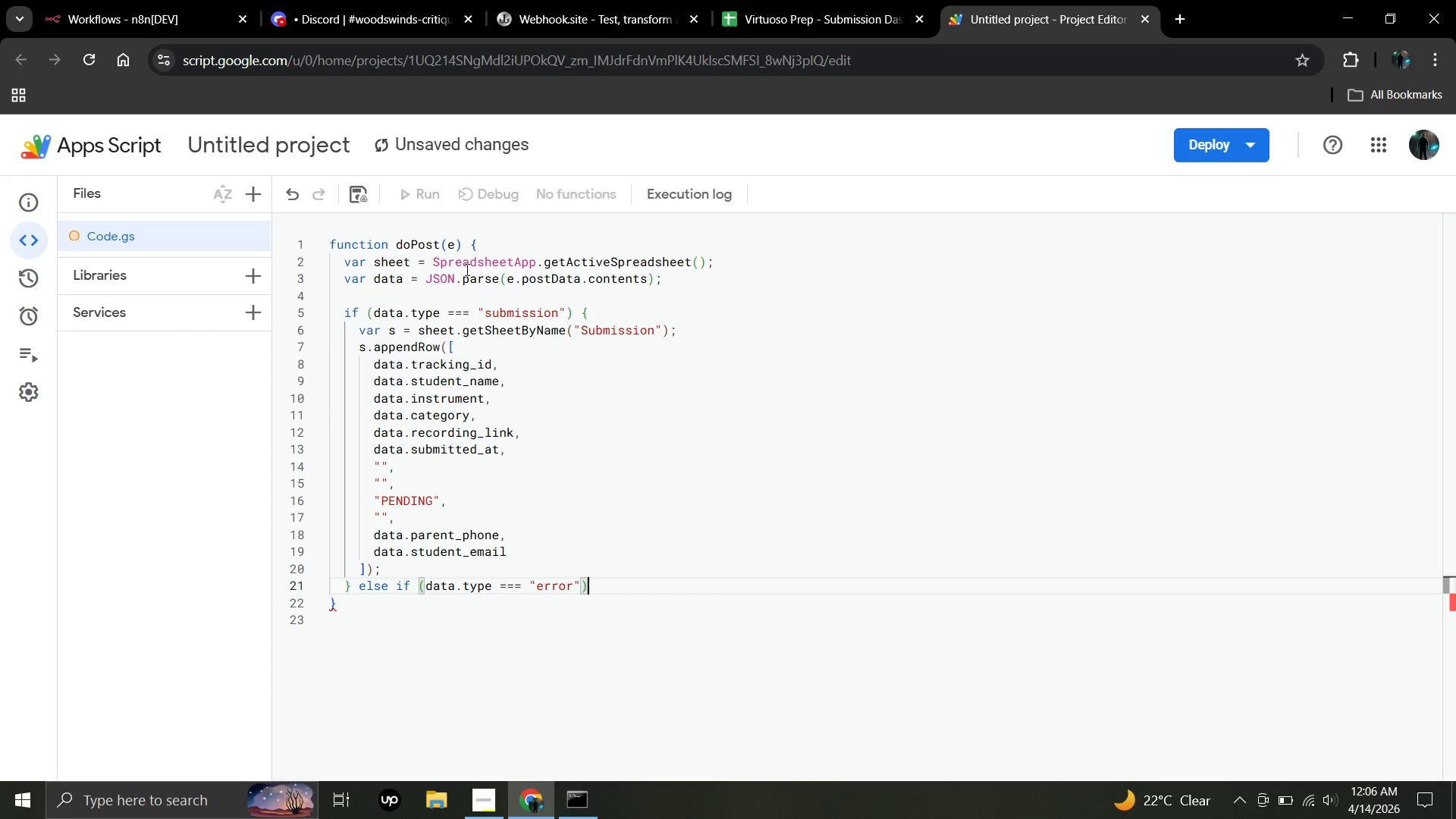 
key(ArrowRight)
 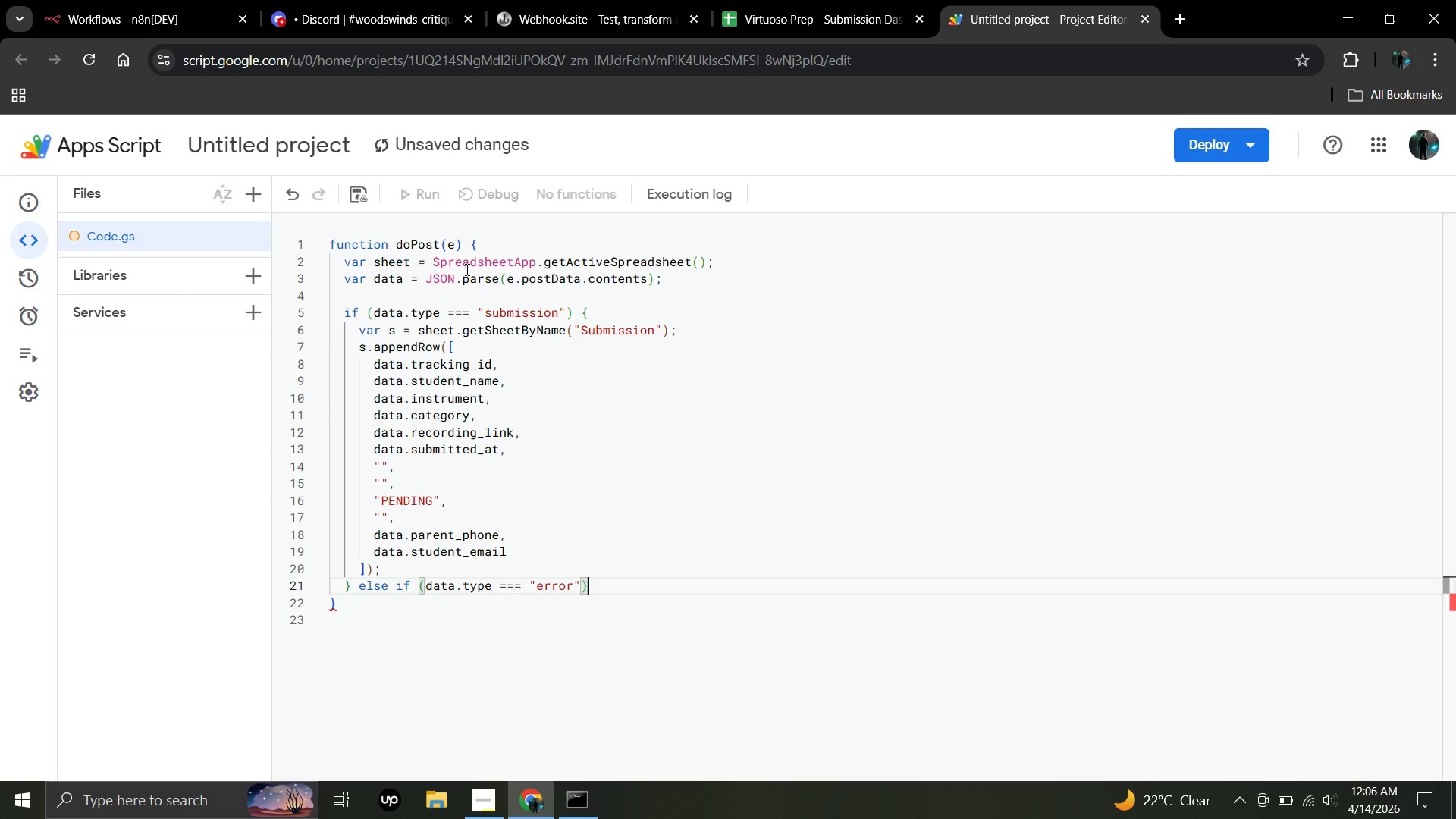 
key(Space)
 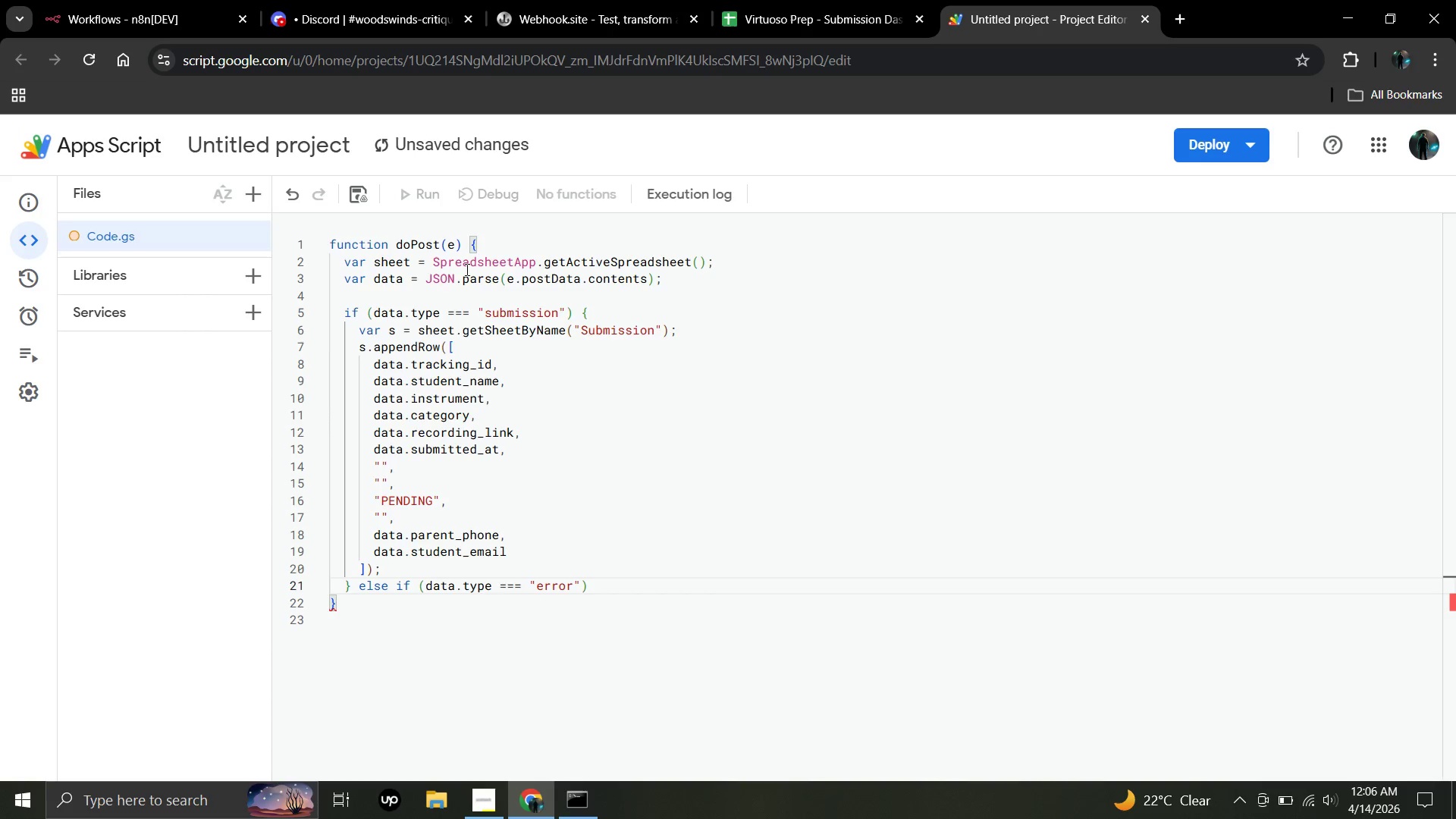 
key(Shift+BracketLeft)
 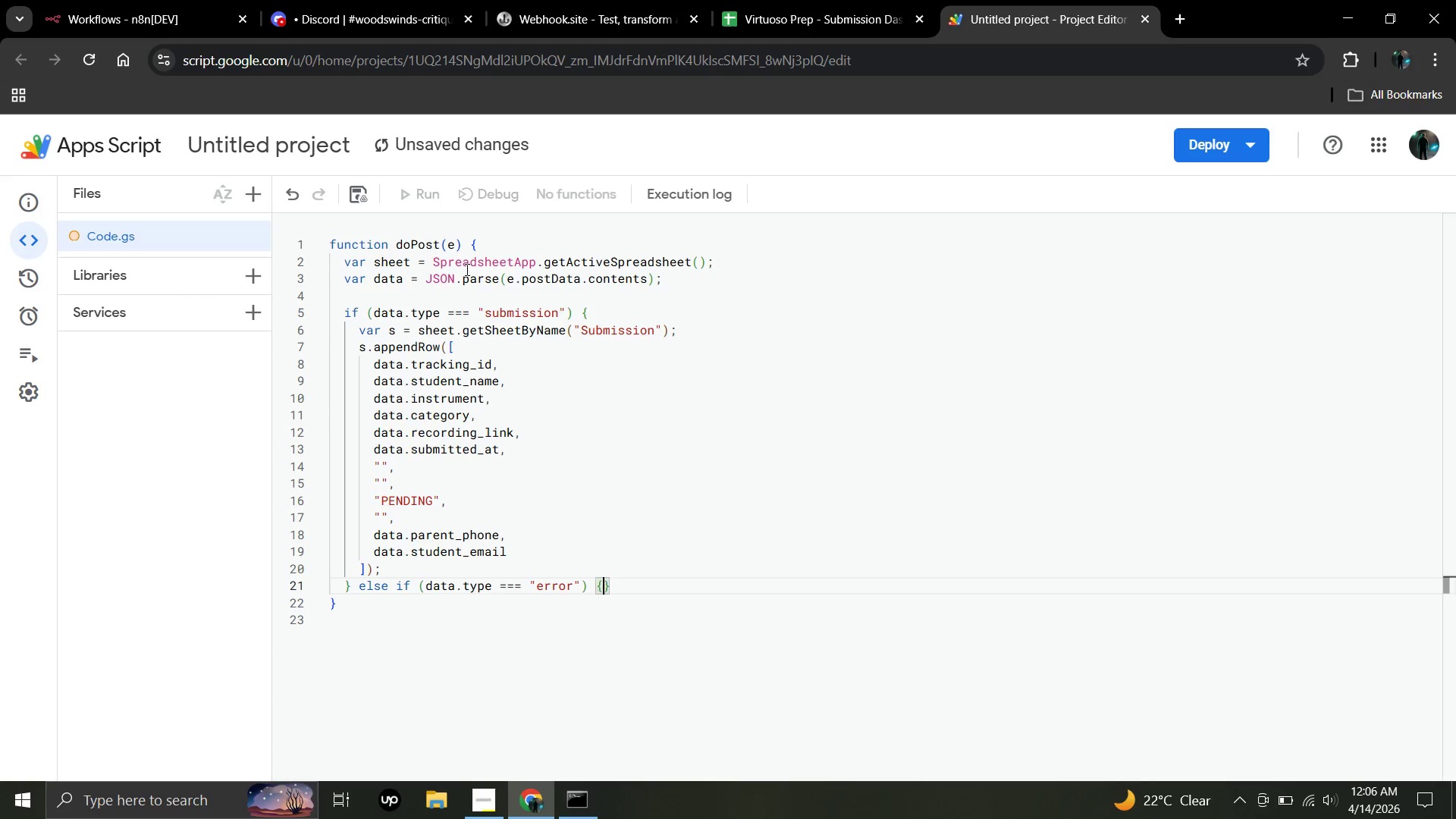 
key(Enter)
 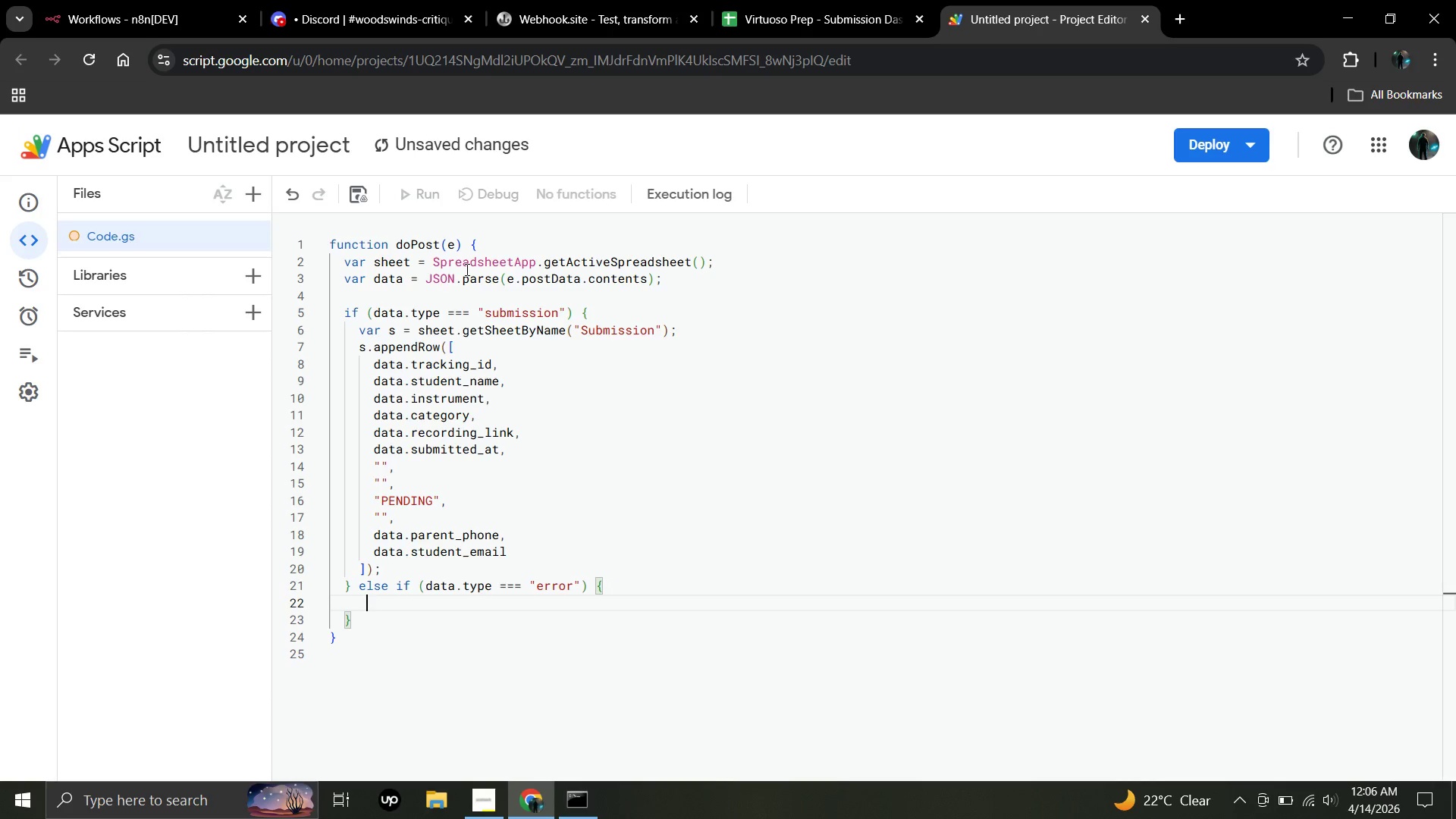 
type(  )
key(Backspace)
type(var 3)
key(Backspace)
type(e2 = sheet.getSheetByna)
key(Backspace)
key(Backspace)
type(Name)
 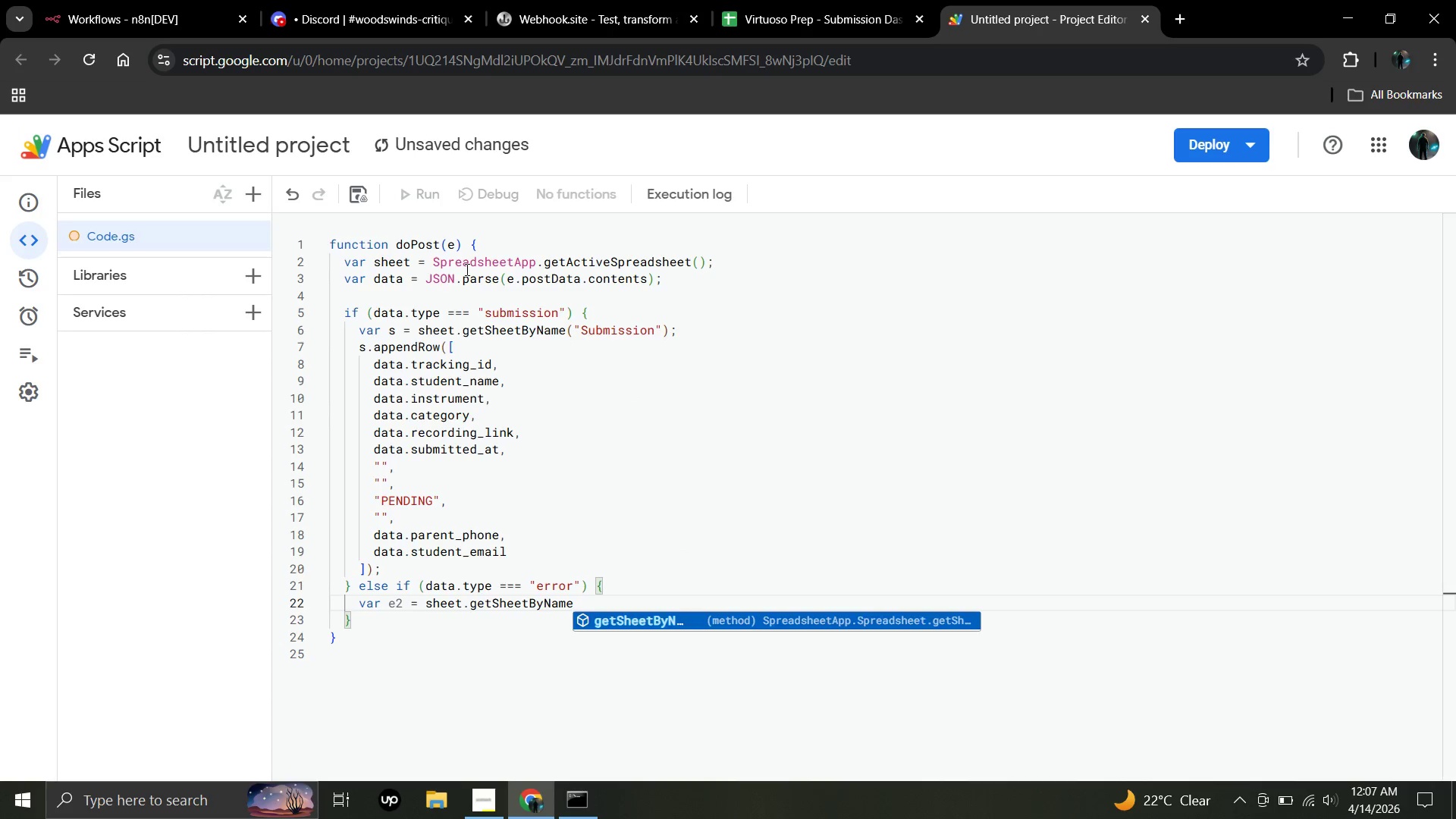 
type((e)
key(Backspace)
type(|)
key(Backspace)
type("Error Log)
 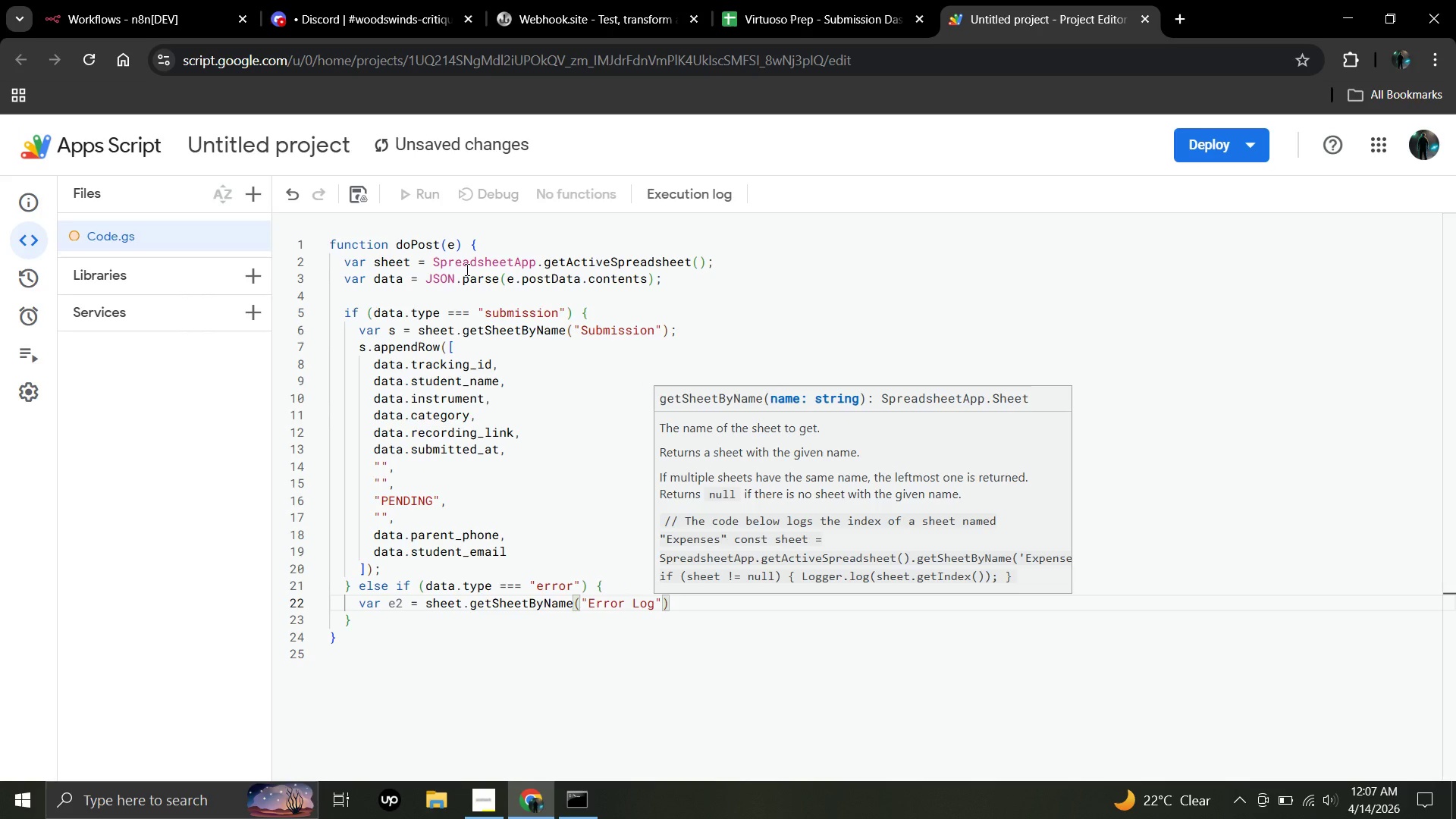 
key(ArrowRight)
 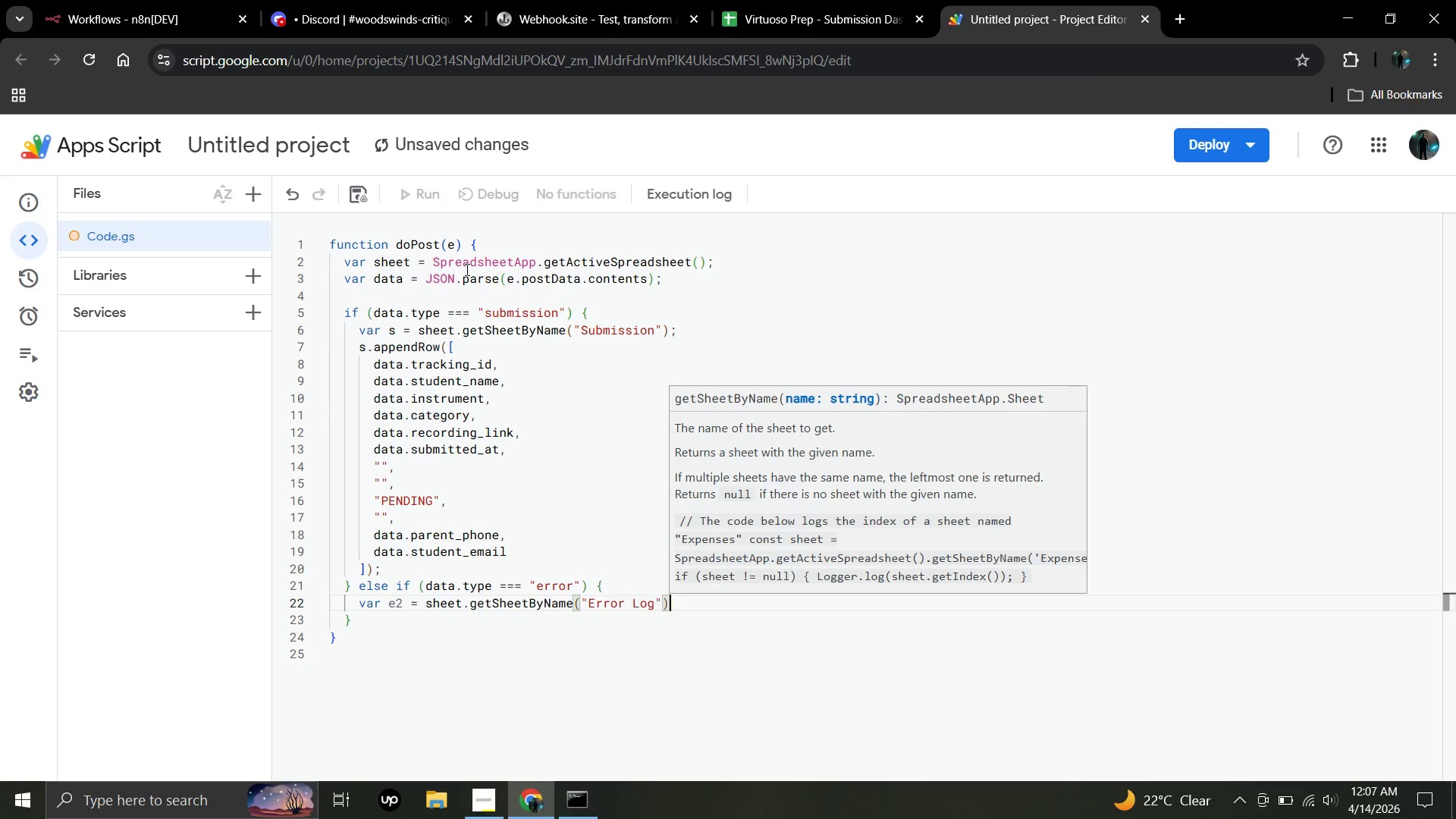 
key(ArrowRight)
 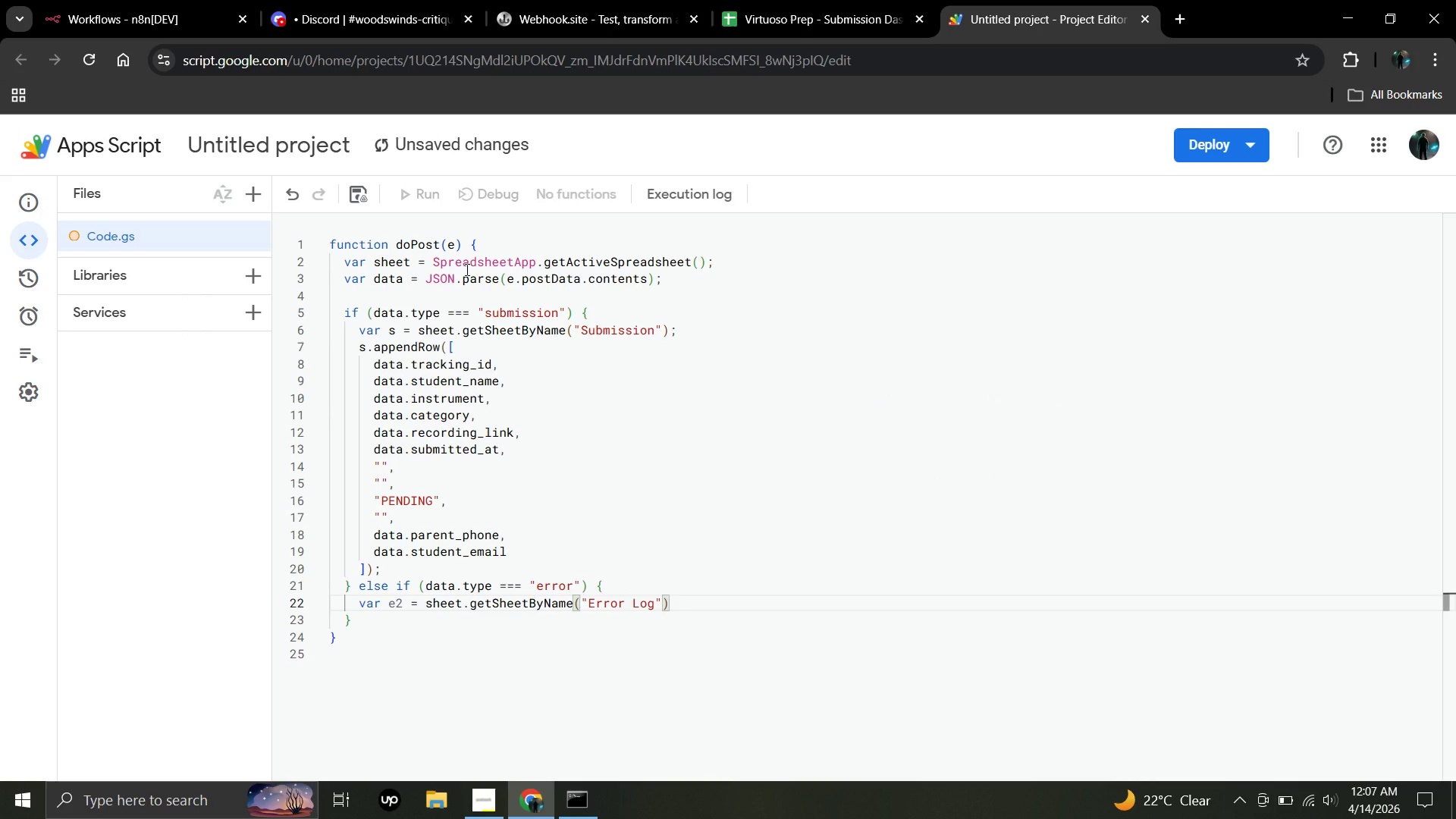 
key(Shift+Semicolon)
 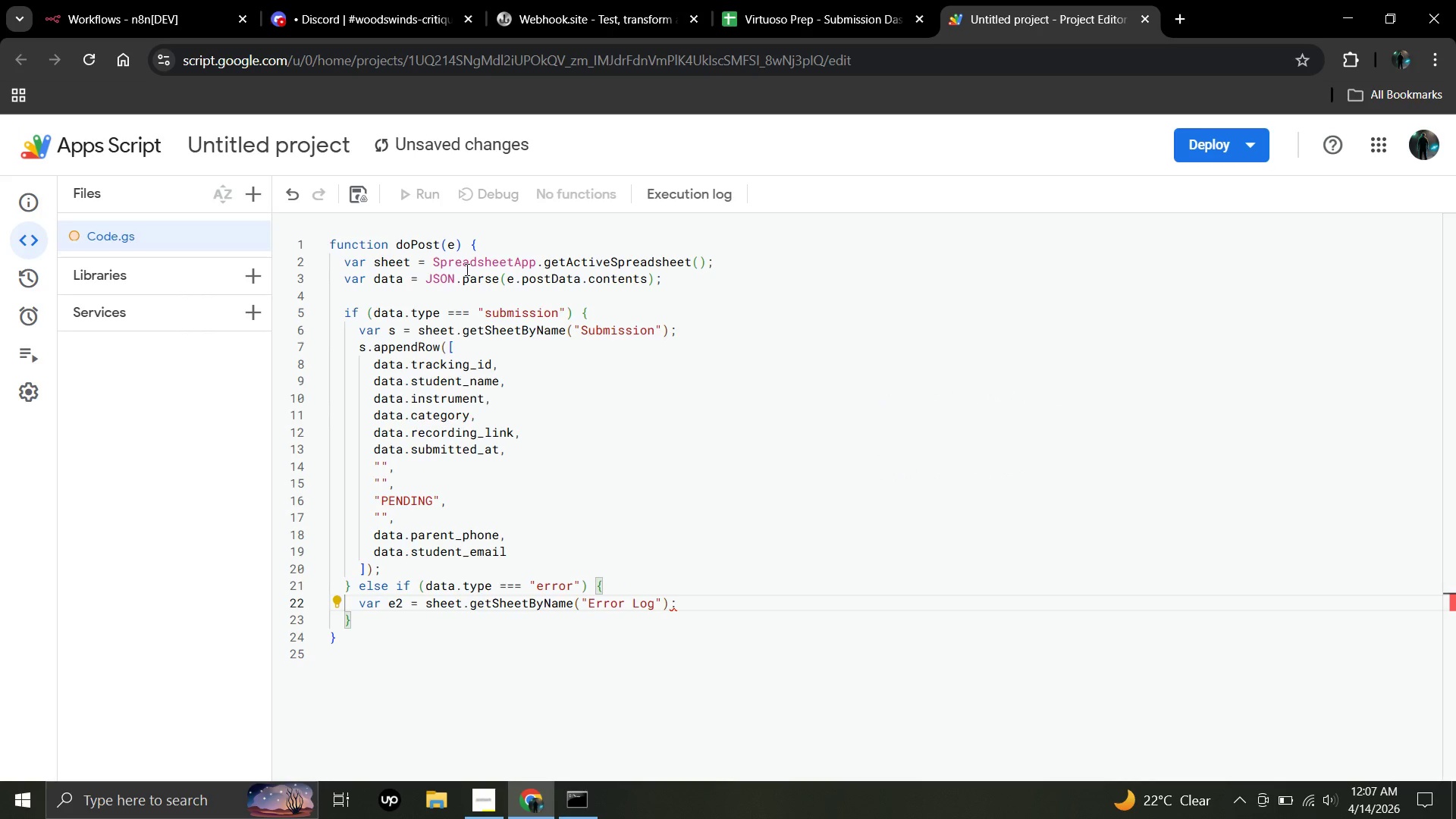 
key(Backspace)
 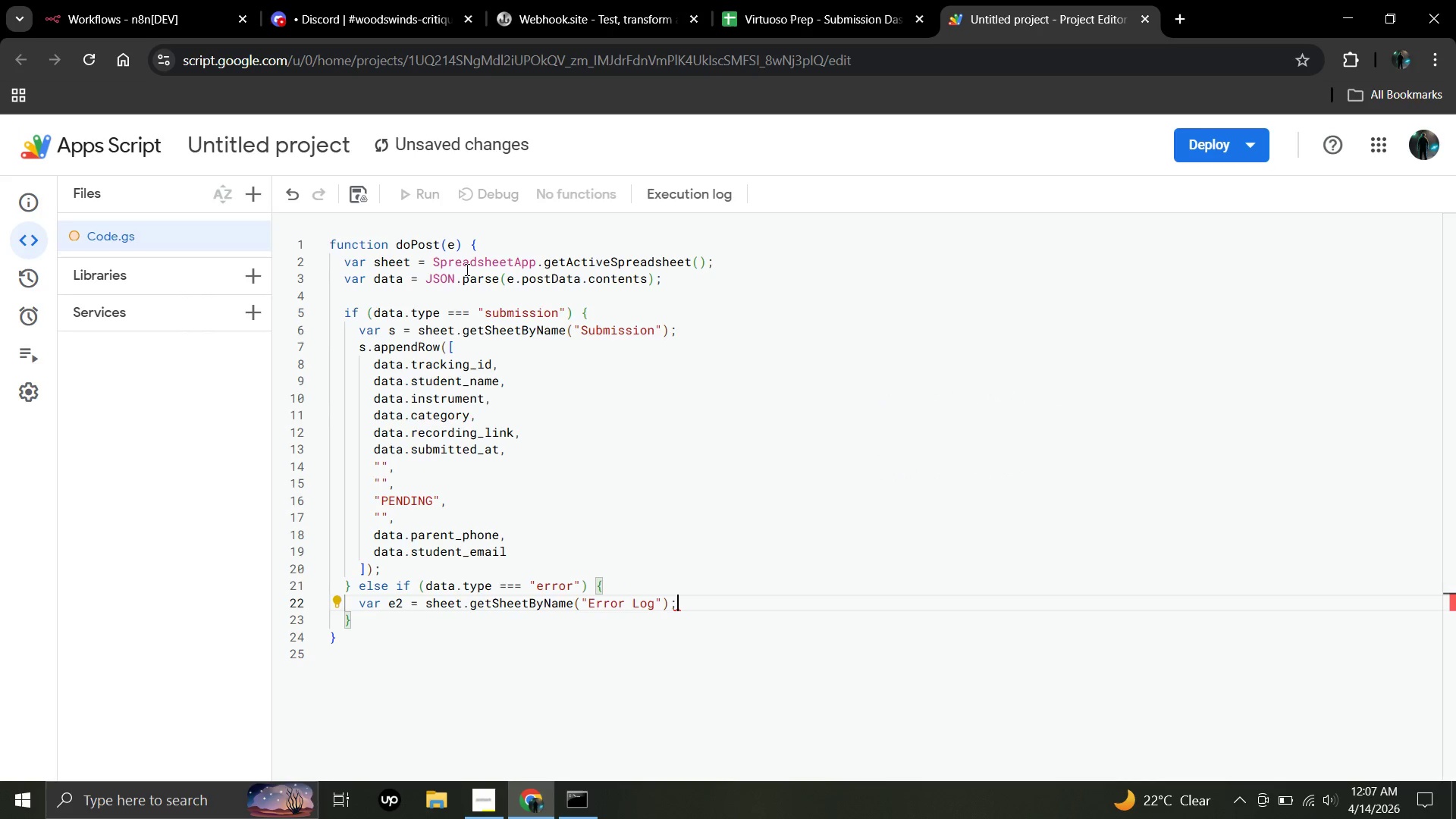 
key(Semicolon)
 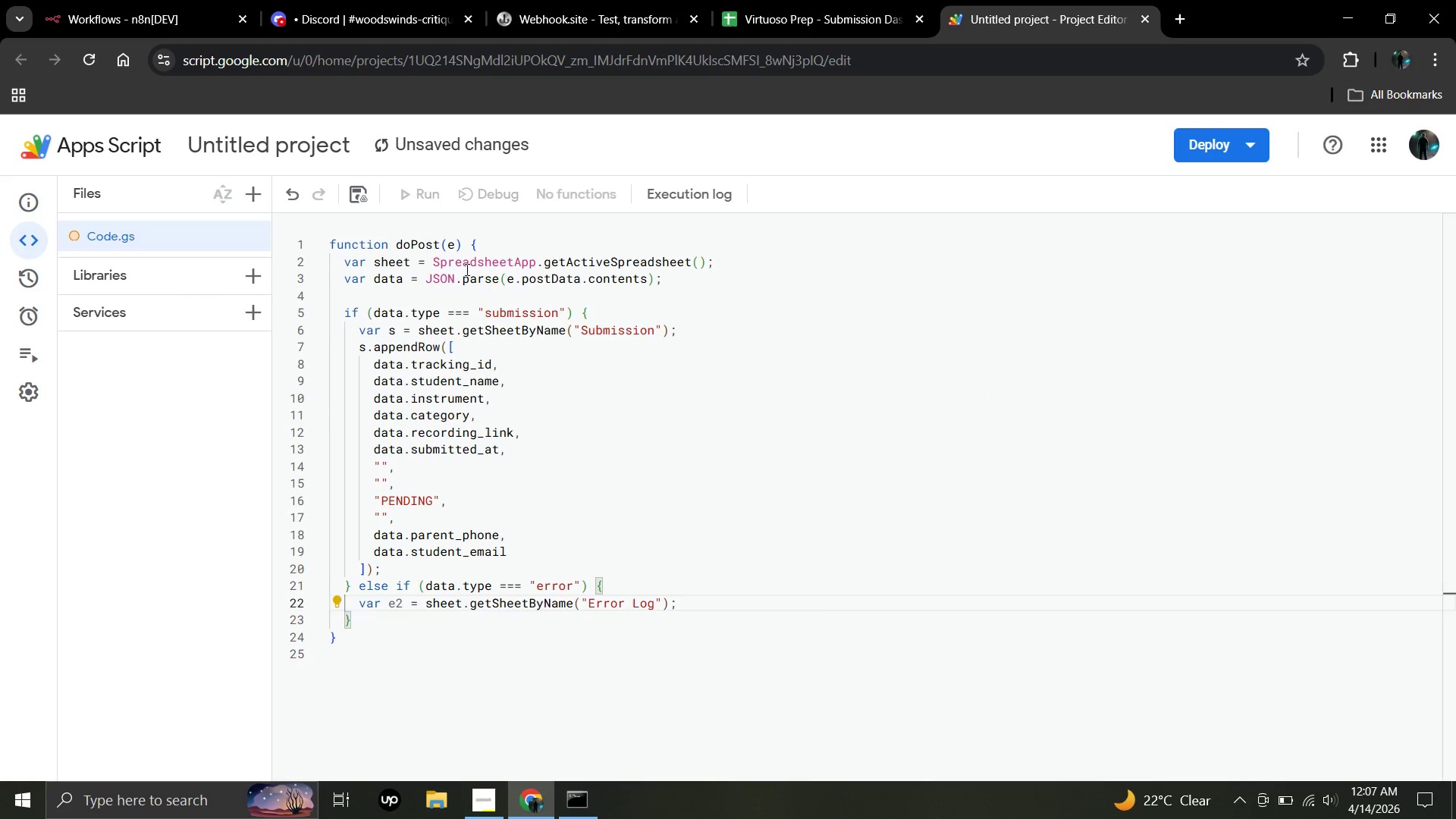 
key(Enter)
 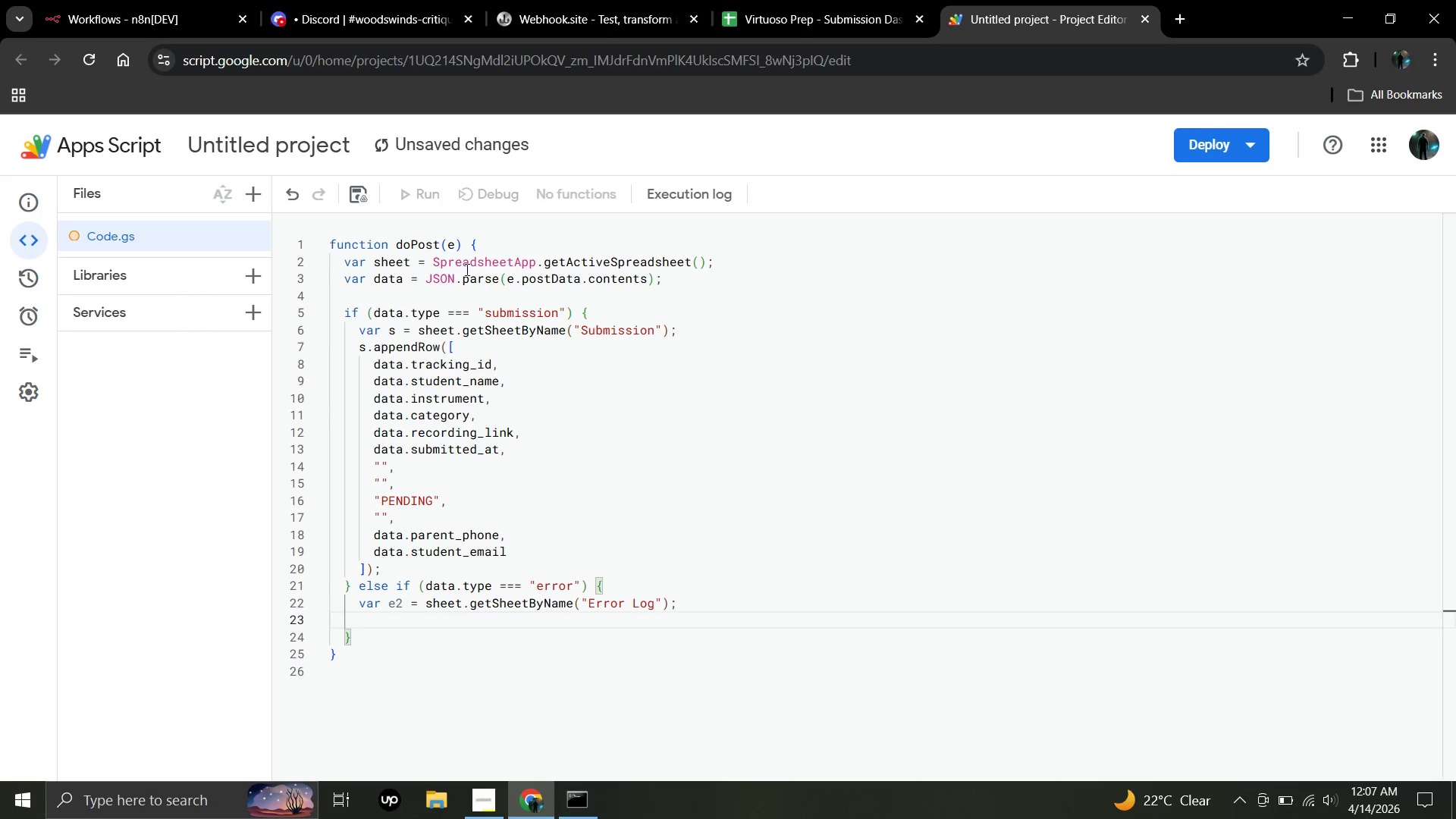 
type(e2.append)
 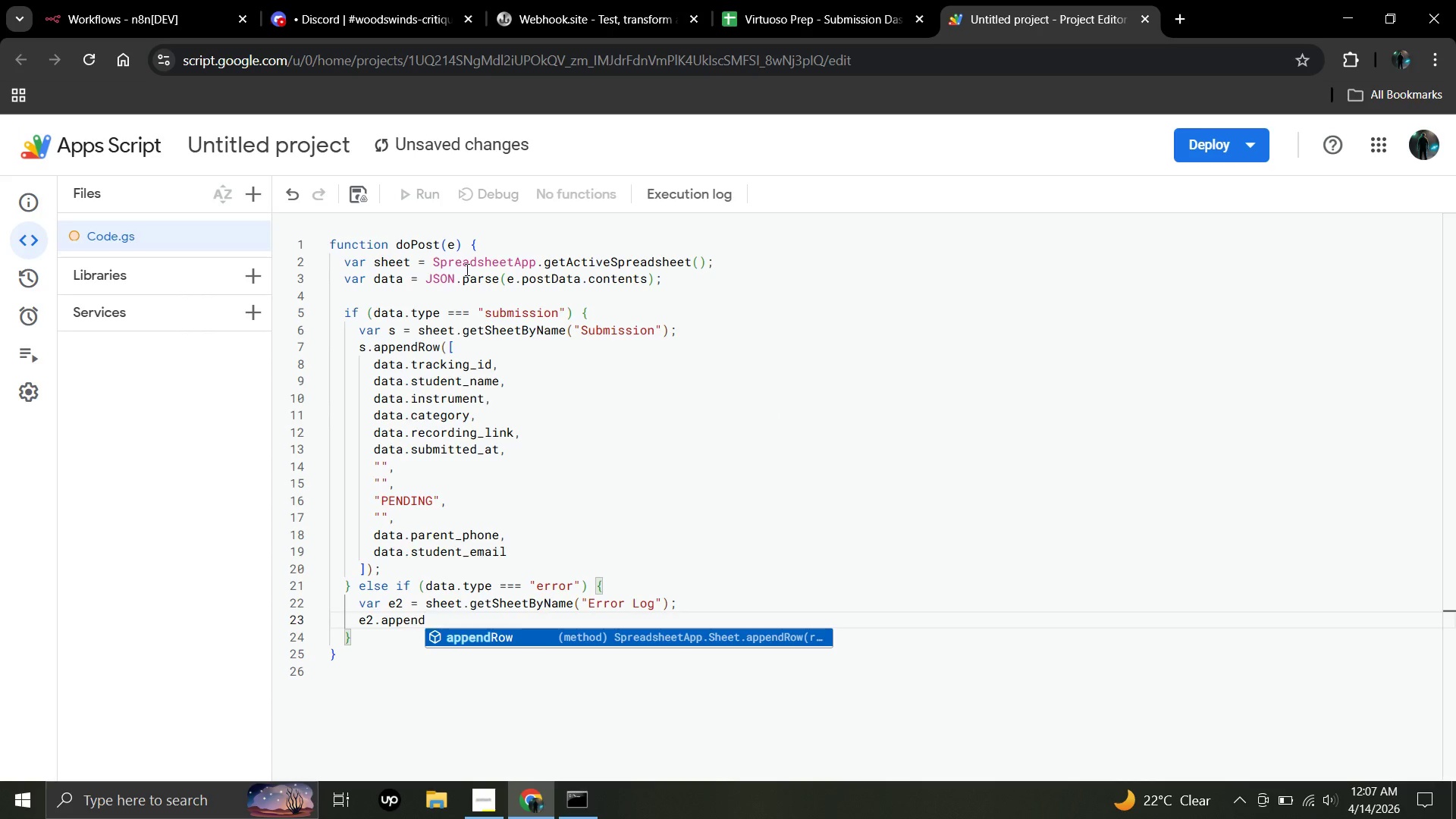 
type(ROw)
key(Backspace)
key(Backspace)
type(ow)
 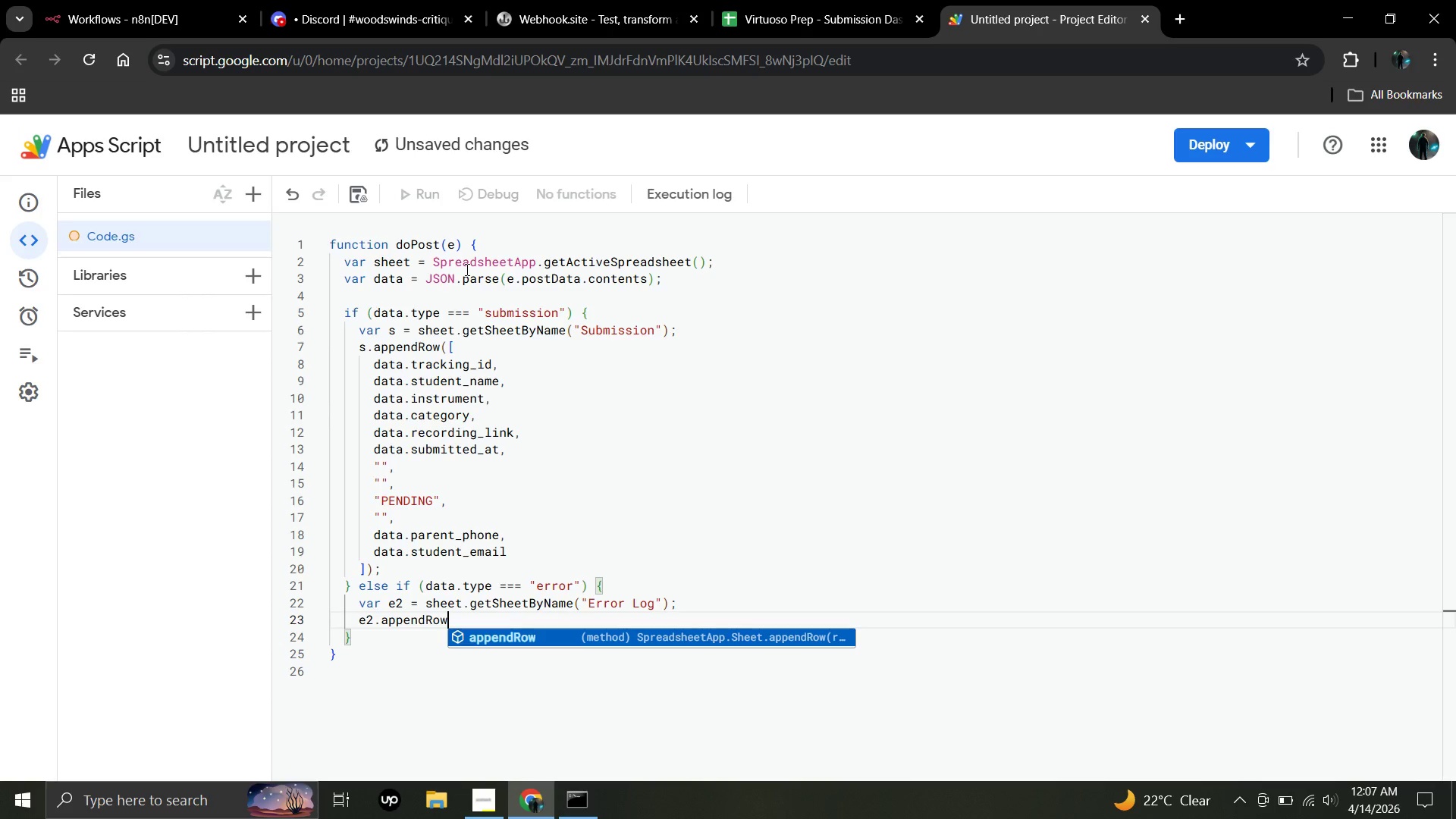 
wait(13.75)
 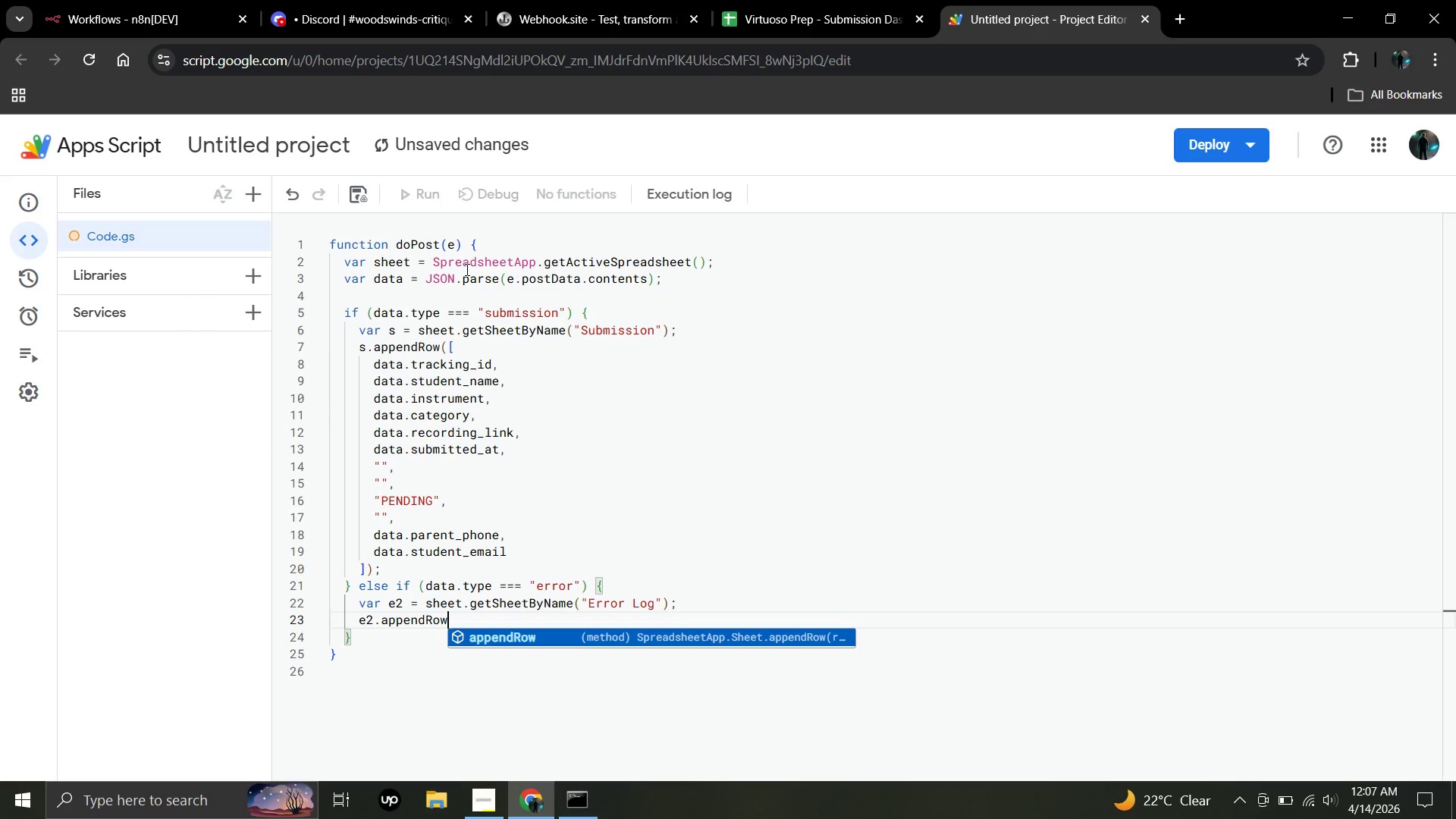 
key(Shift+9)
 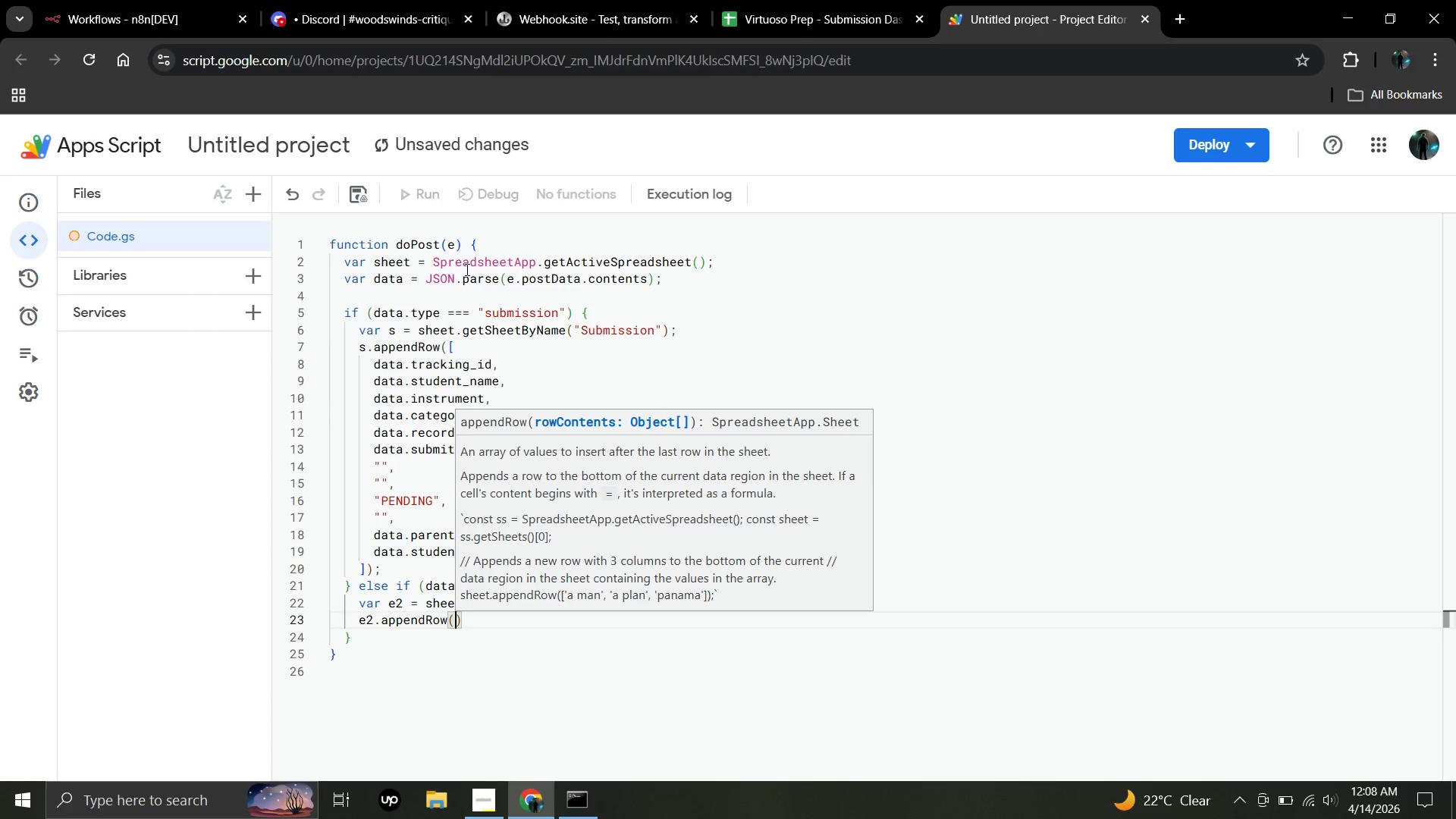 
key(Semicolon)
 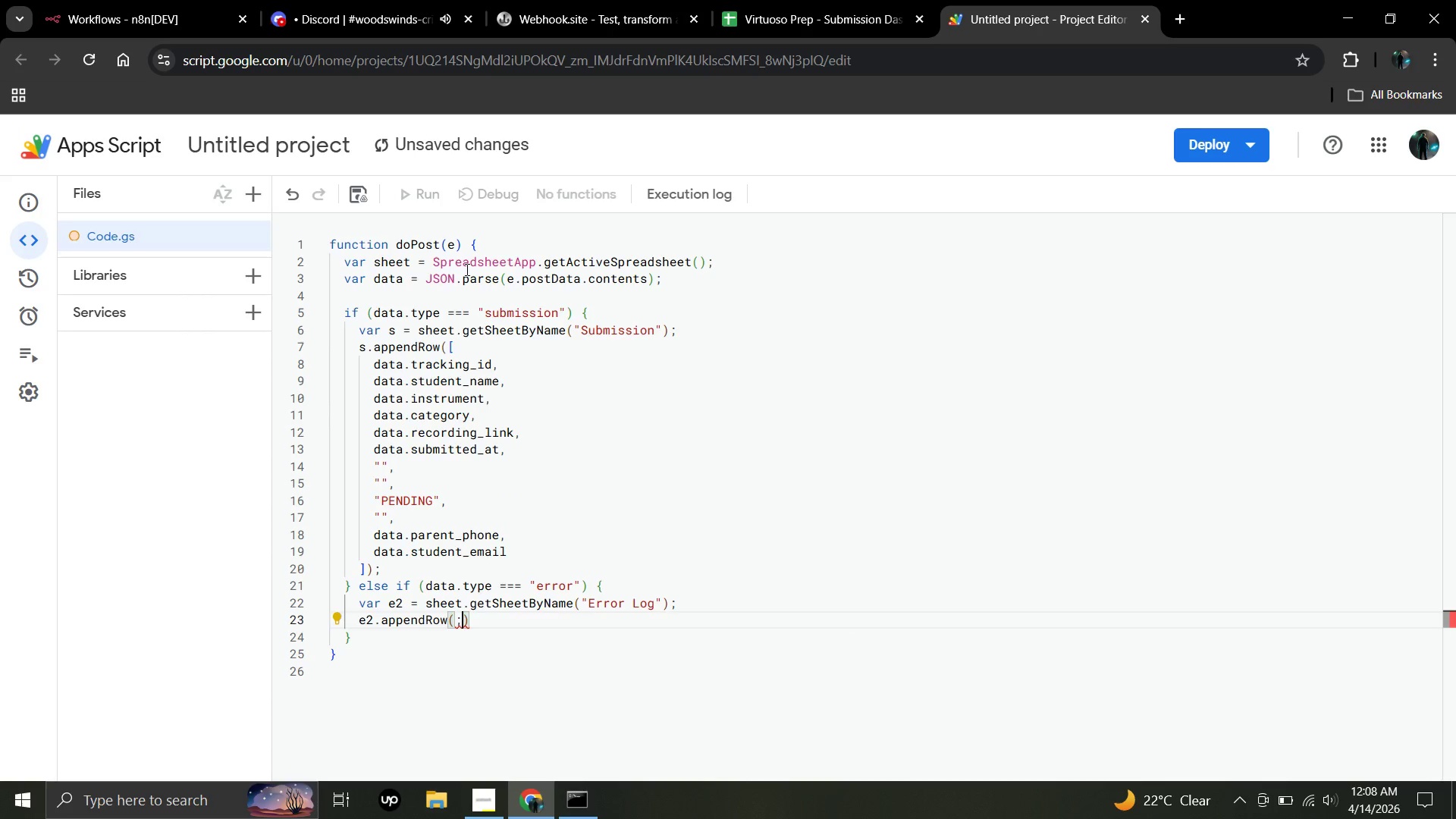 
key(Backspace)
 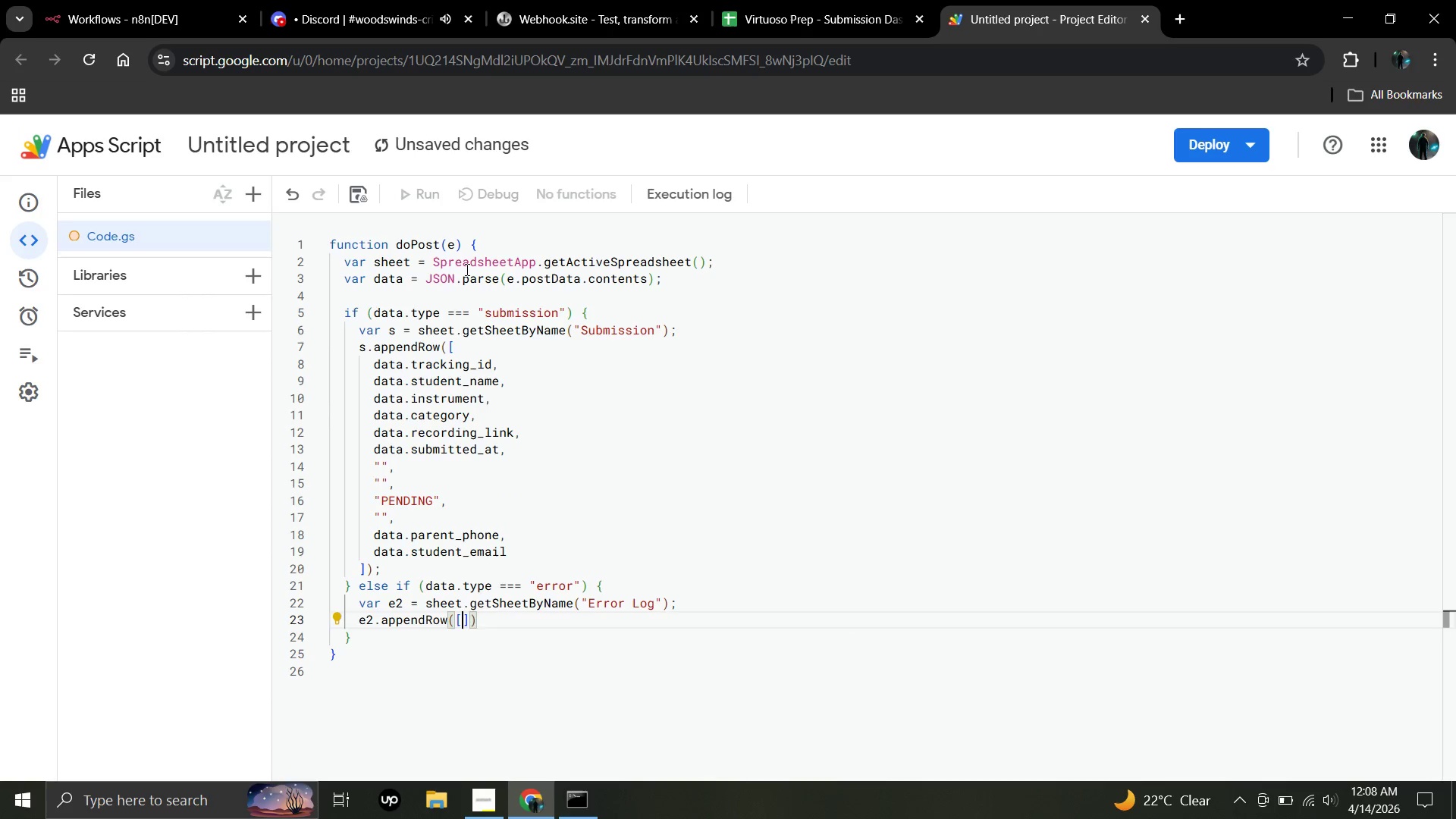 
key(BracketLeft)
 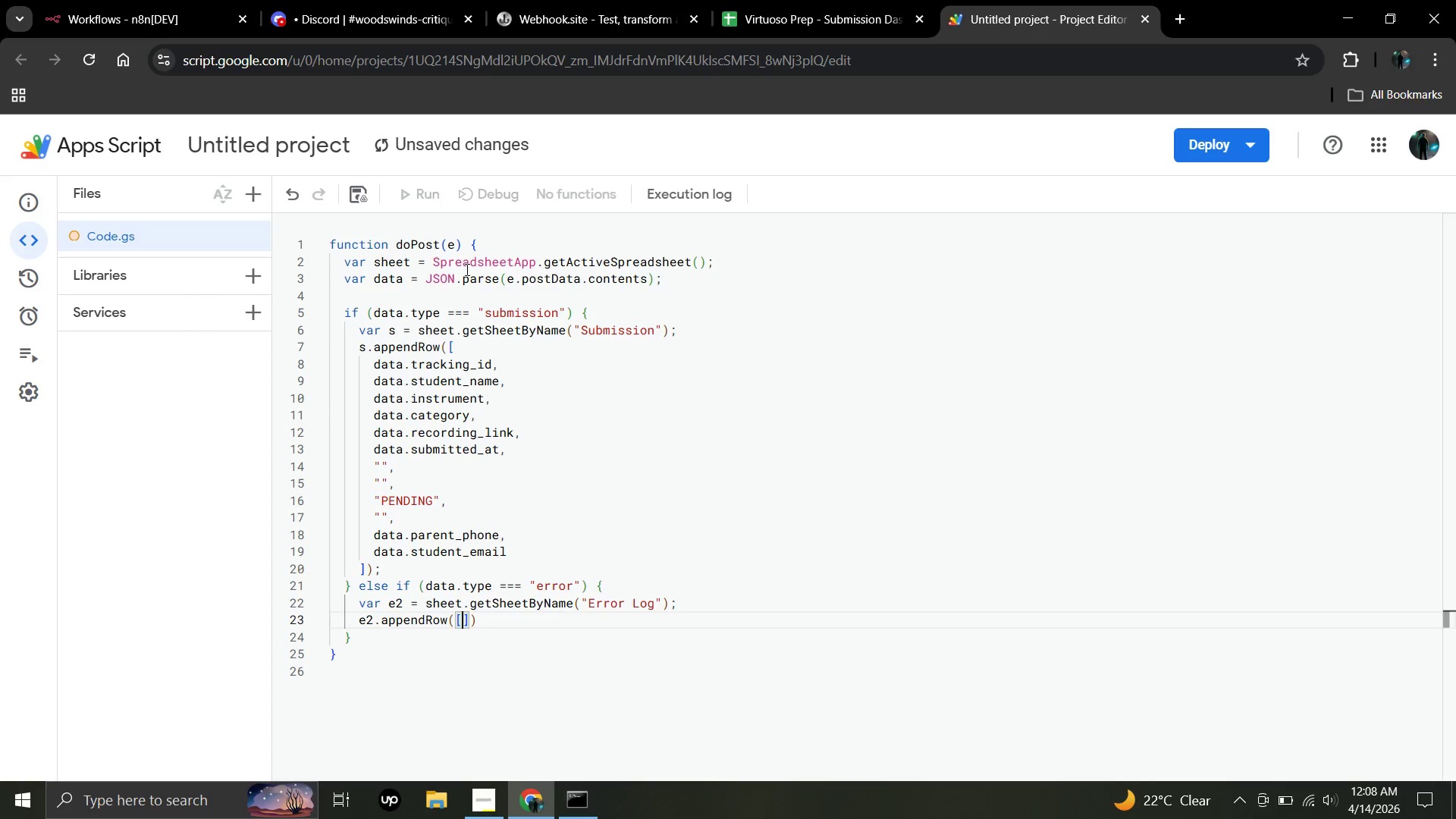 
wait(7.94)
 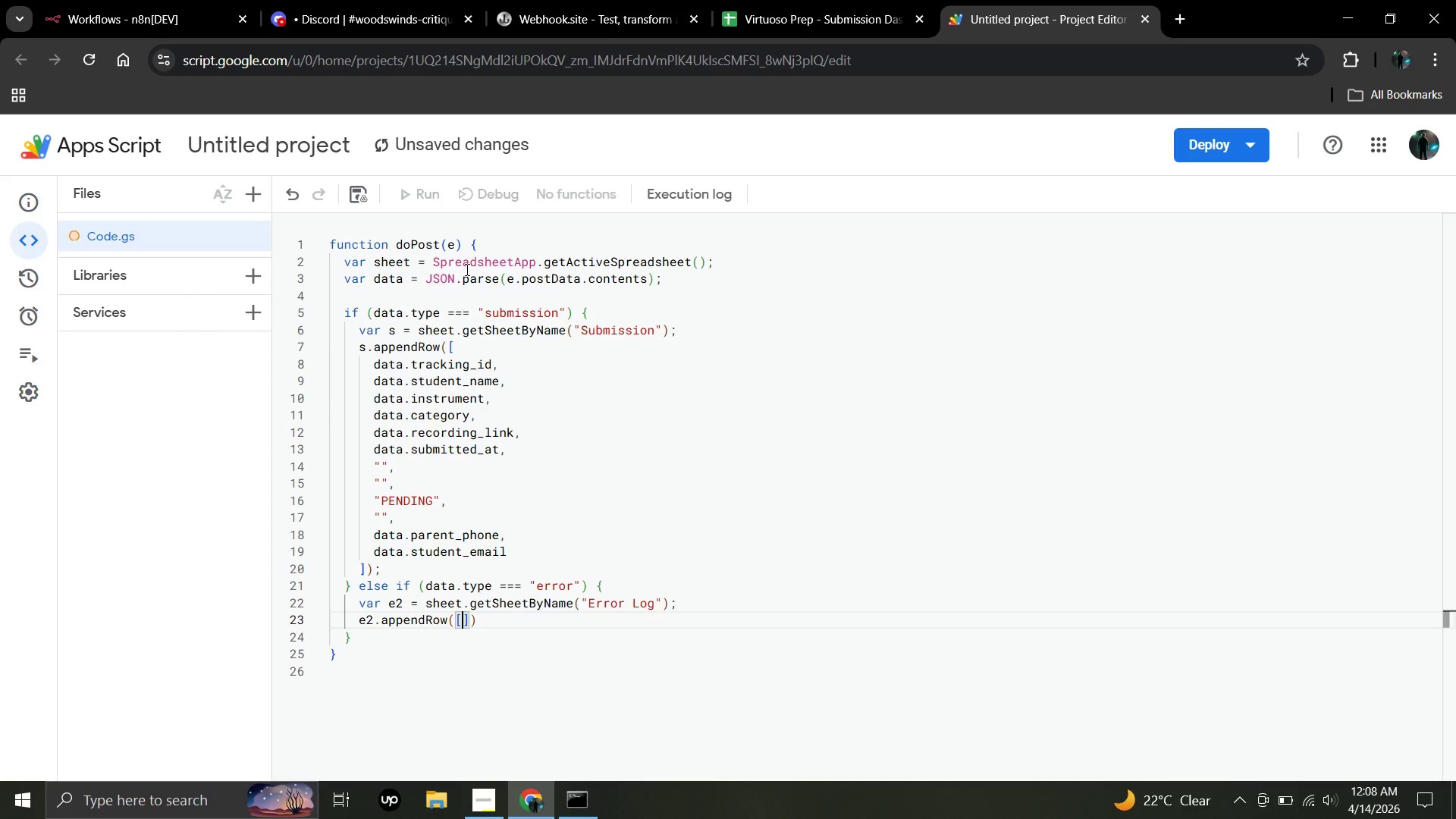 
key(Enter)
 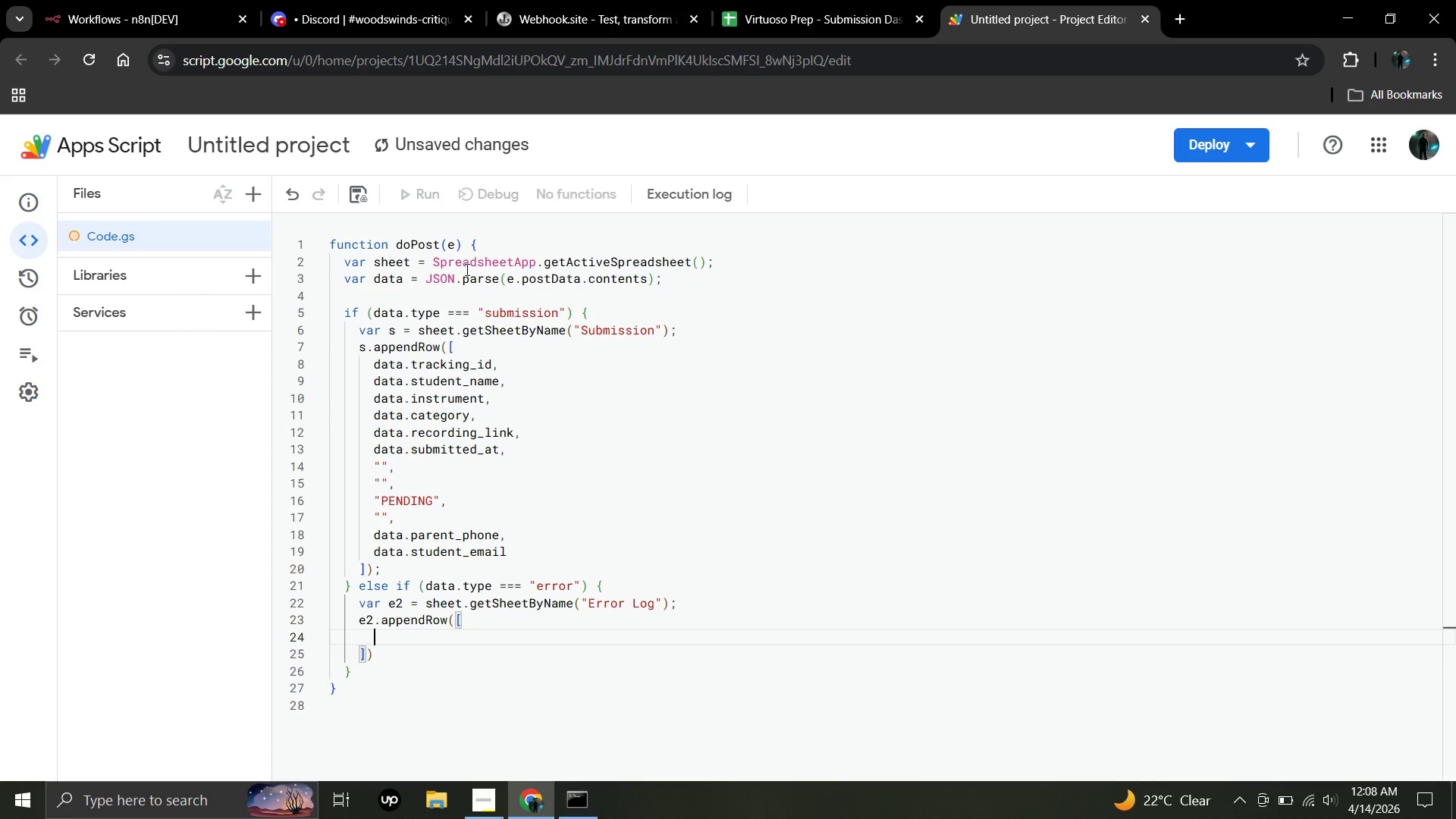 
type(newDate()
 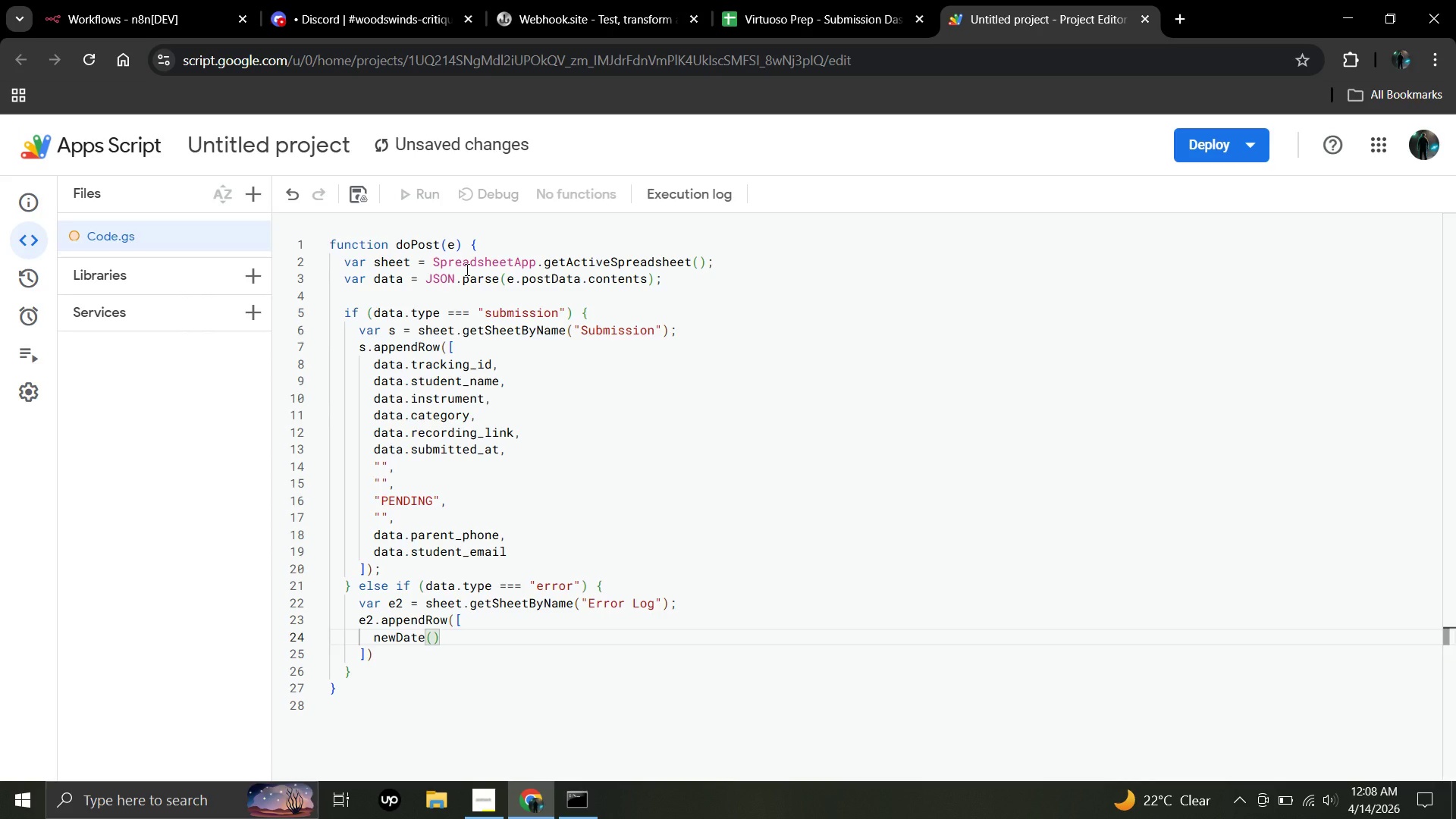 
key(ArrowRight)
 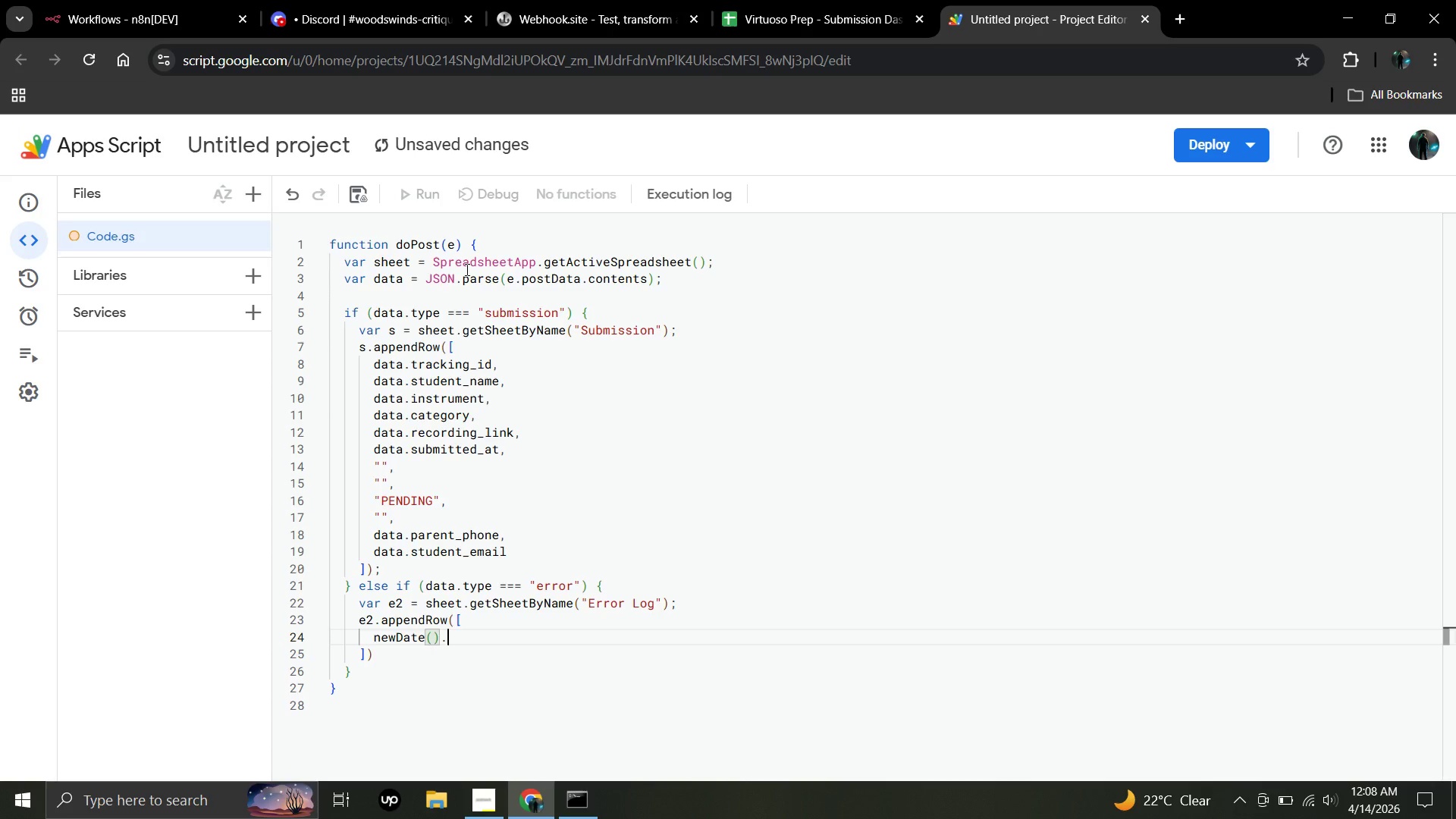 
type(.toLocaleString()
 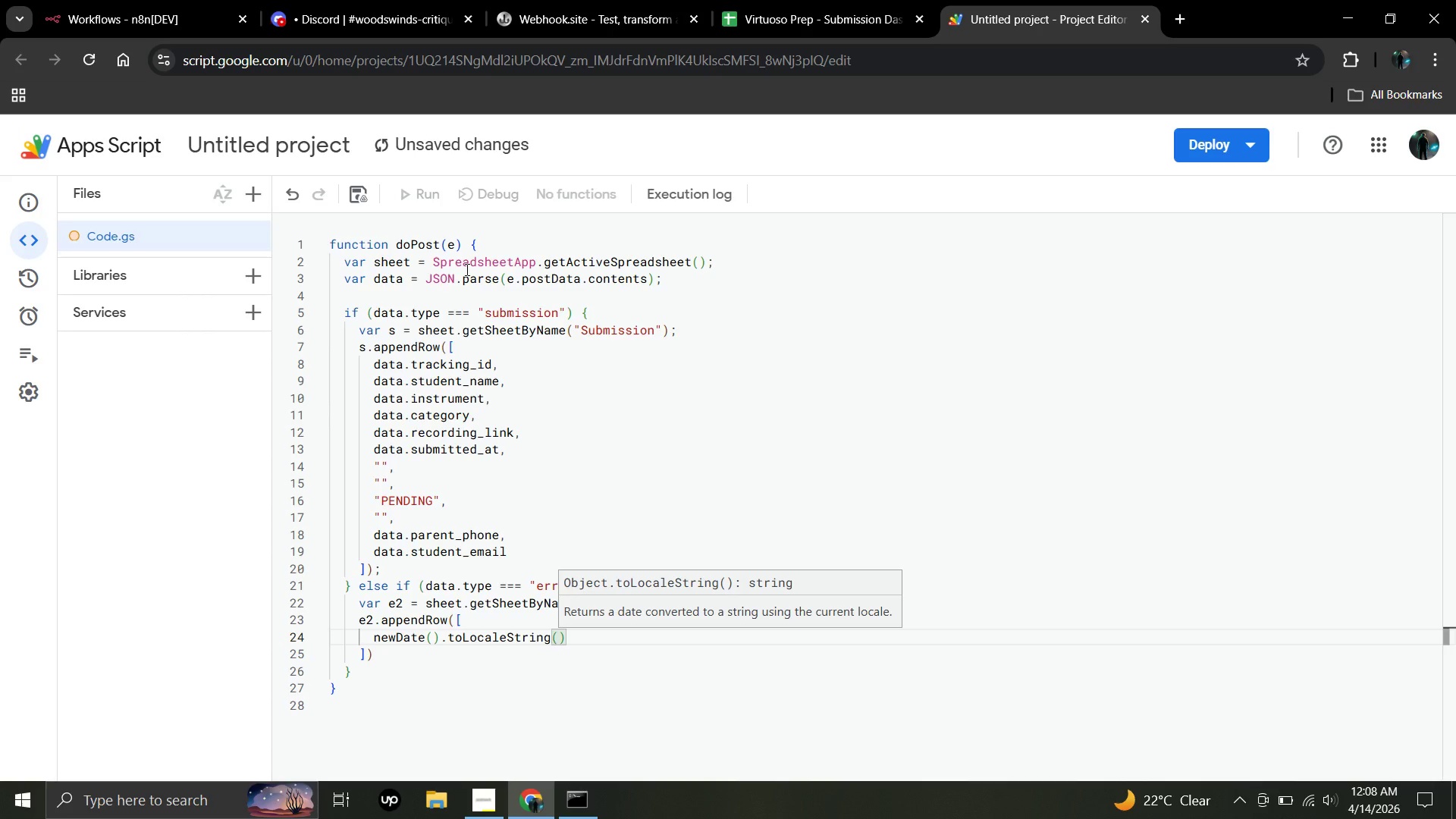 
key(ArrowRight)
 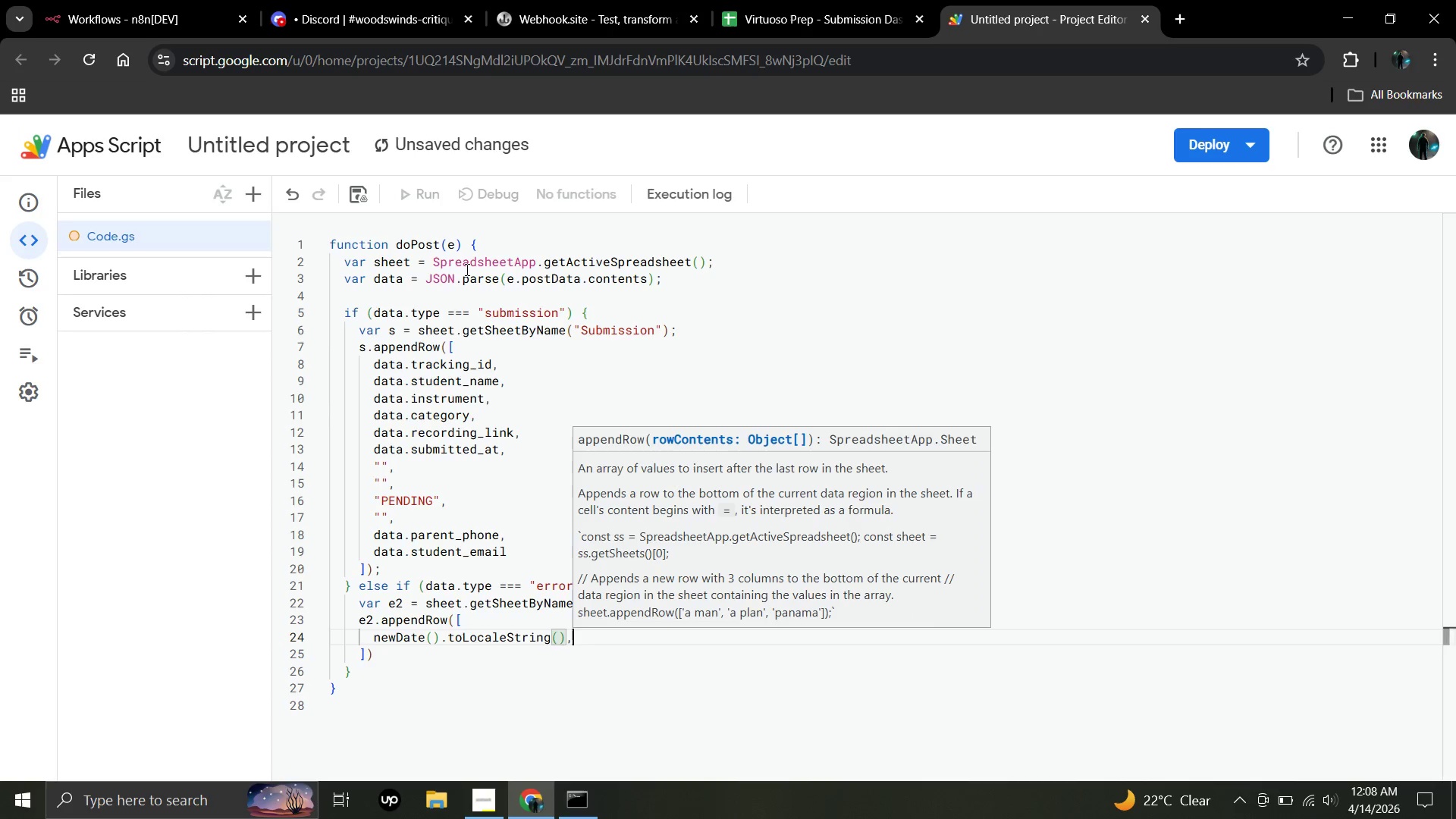 
key(Comma)
 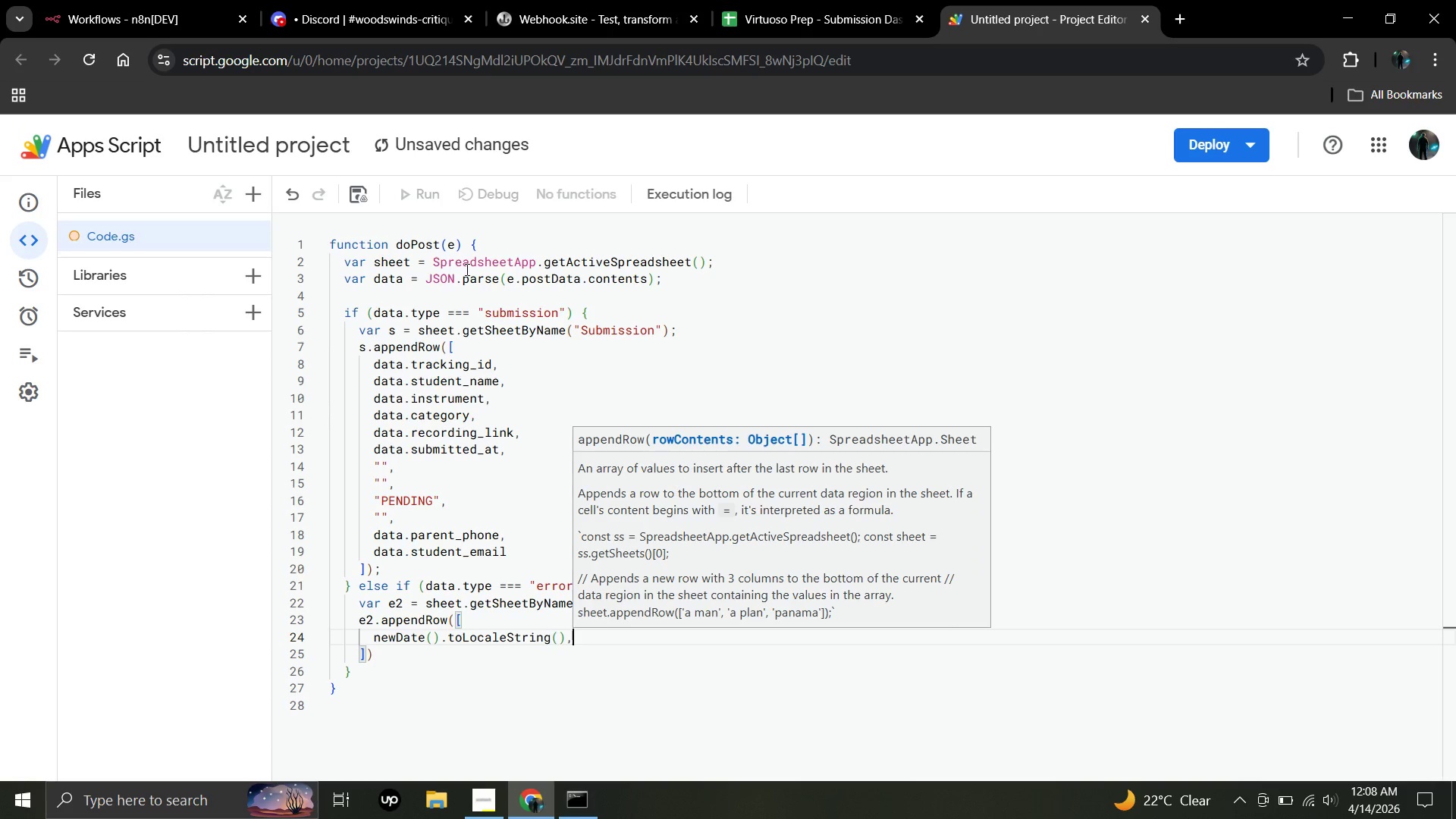 
key(Enter)
 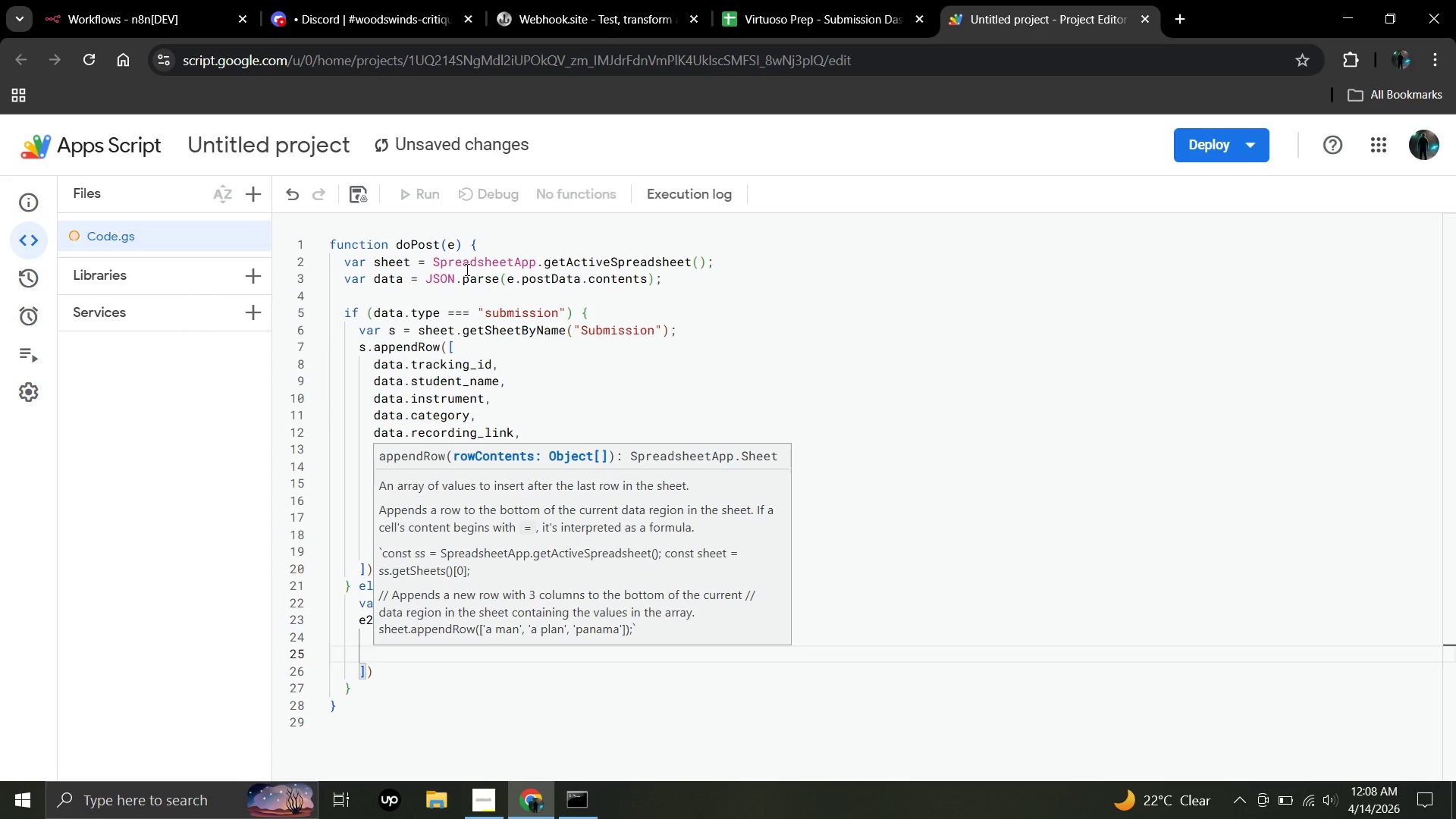 
type(data)
 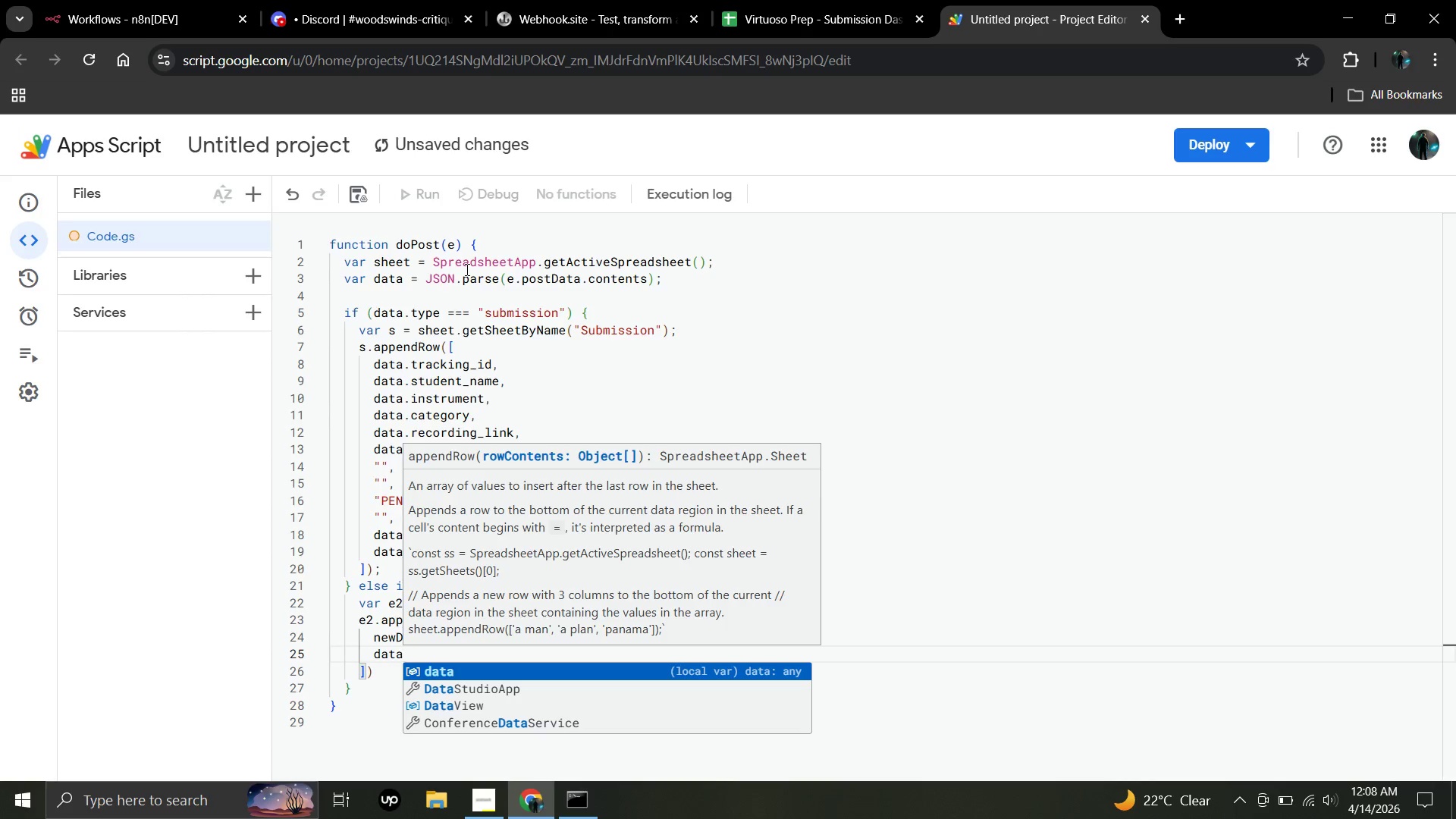 
type(.workflow,)
 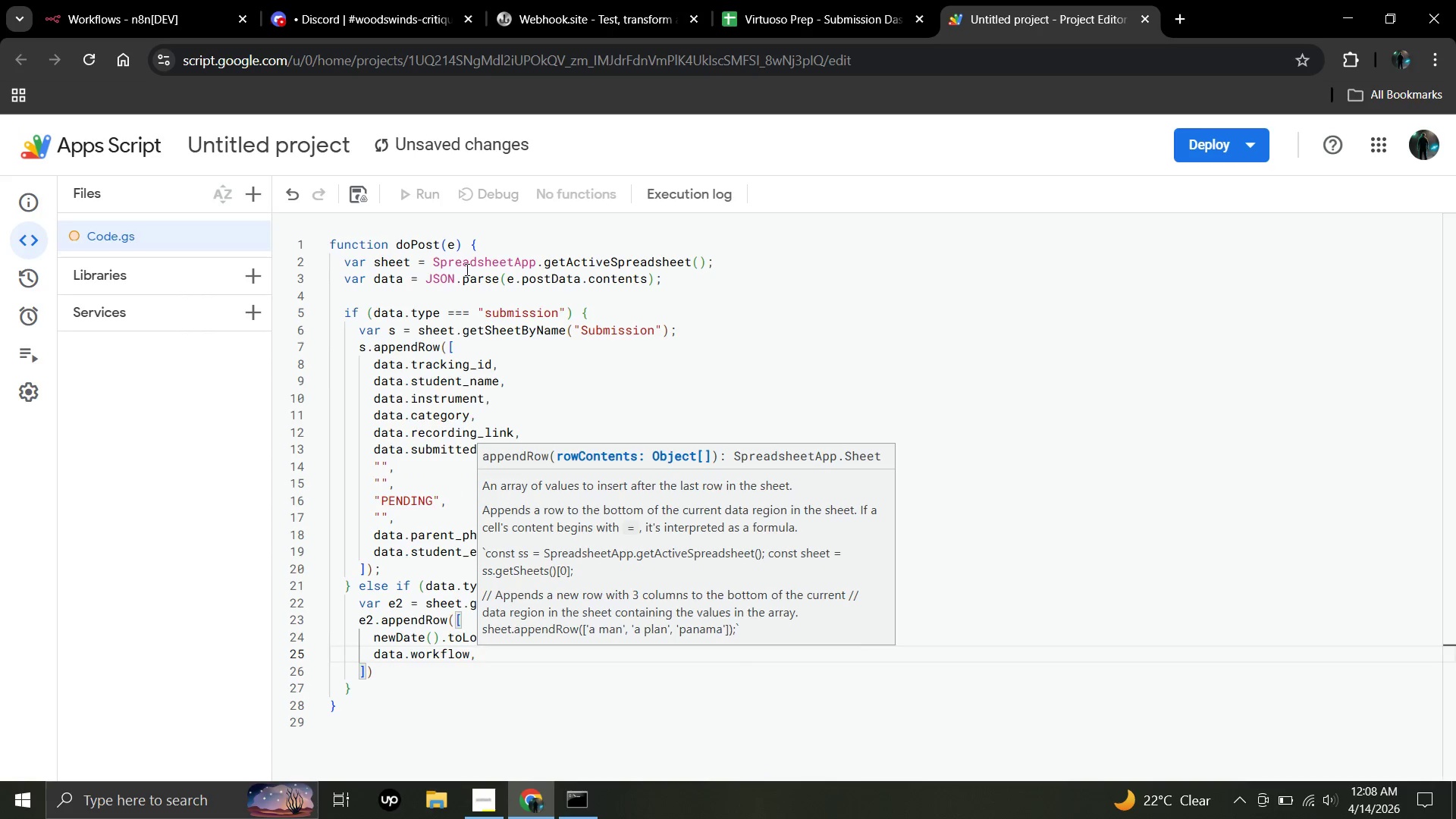 
key(Enter)
 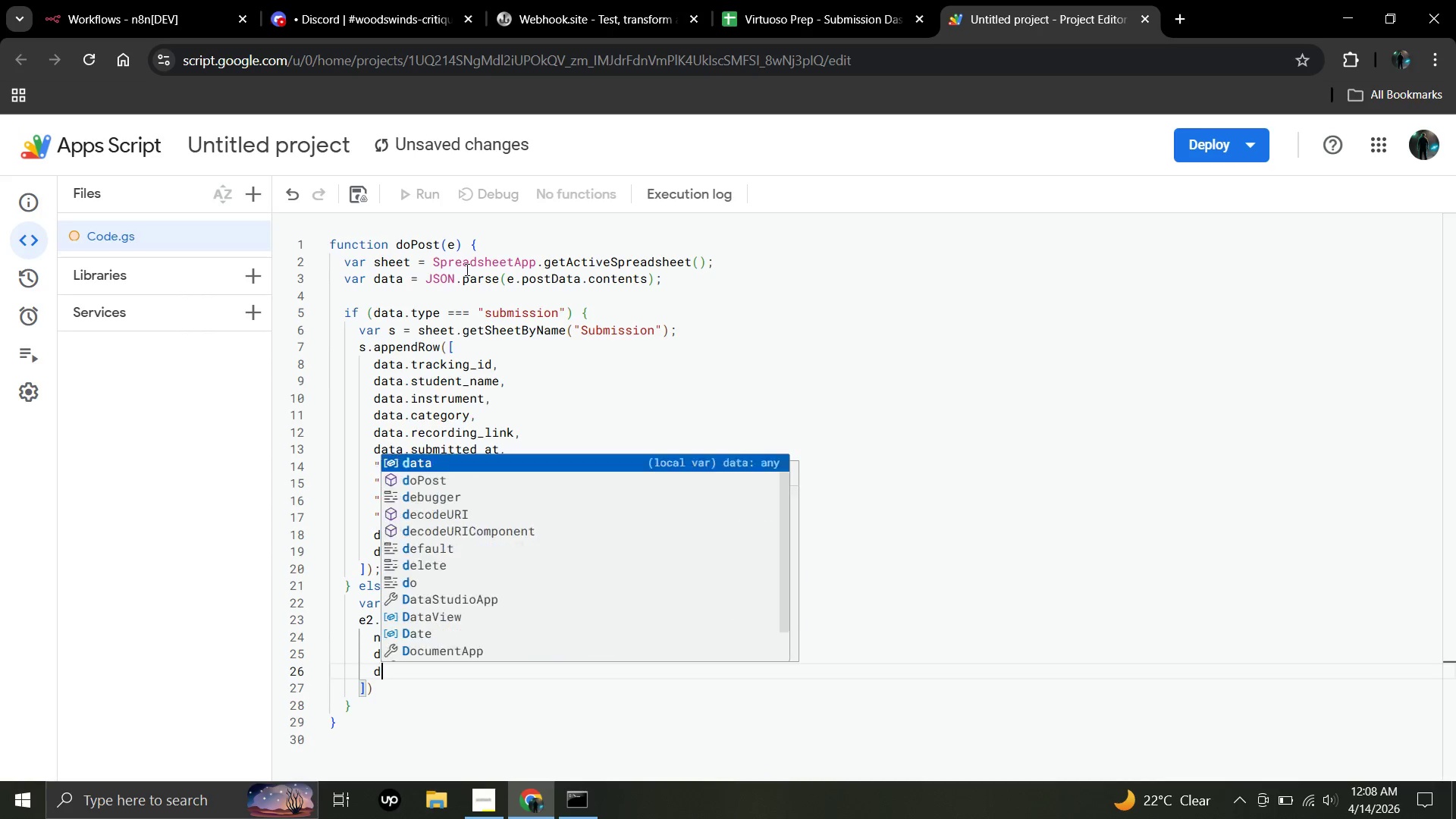 
type(data.error_type,)
 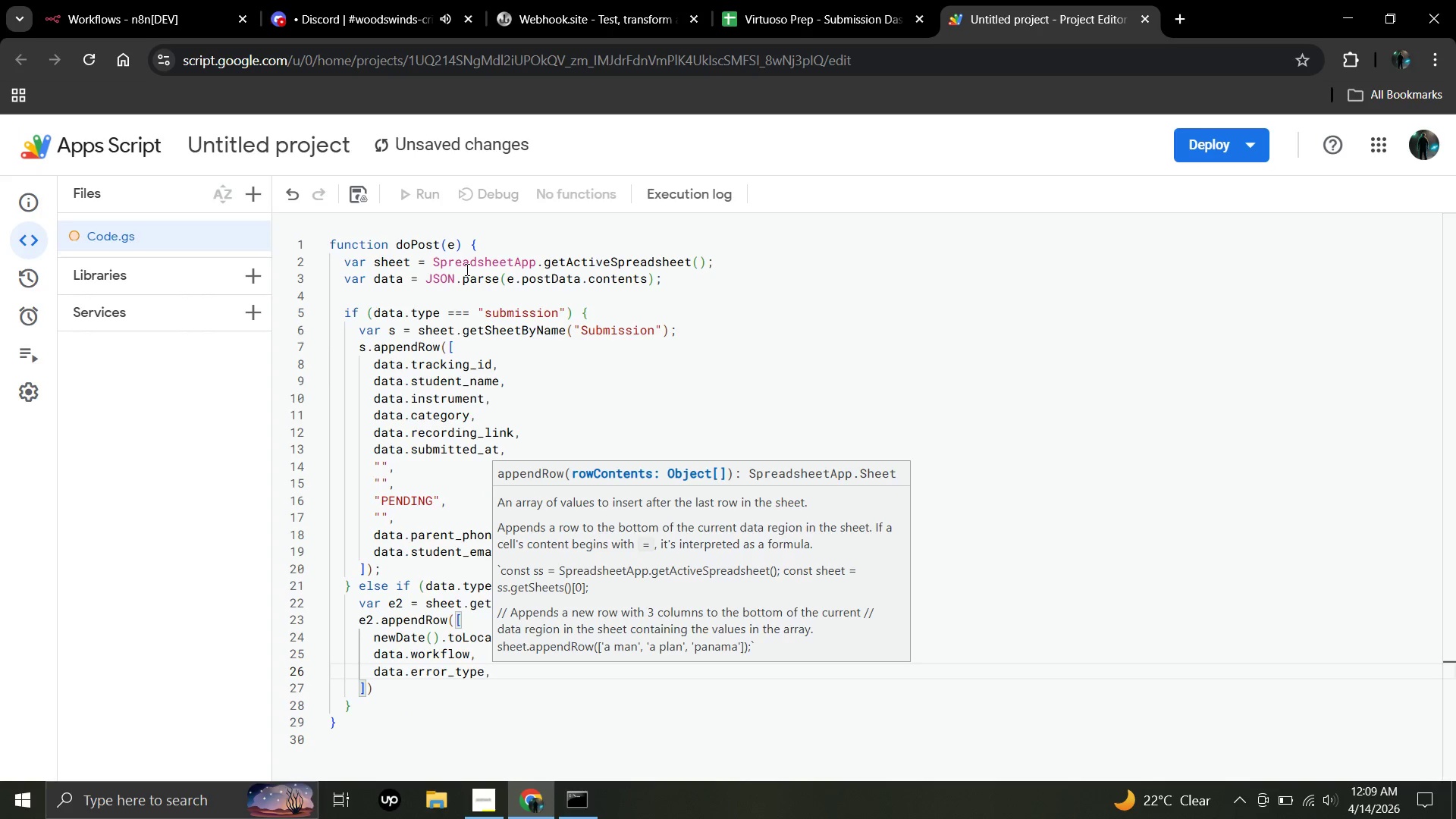 
key(Enter)
 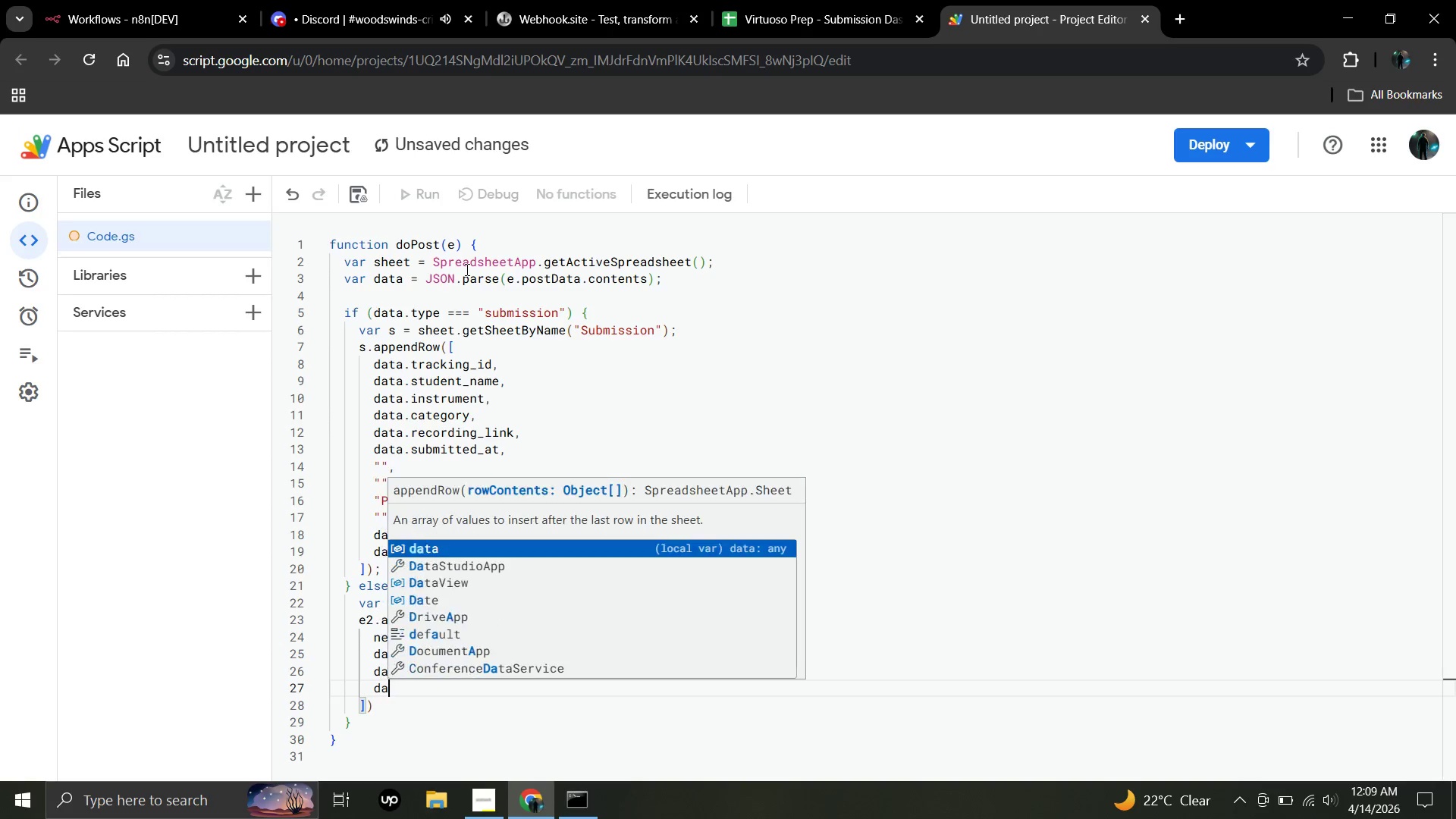 
type(data.tracking_)
 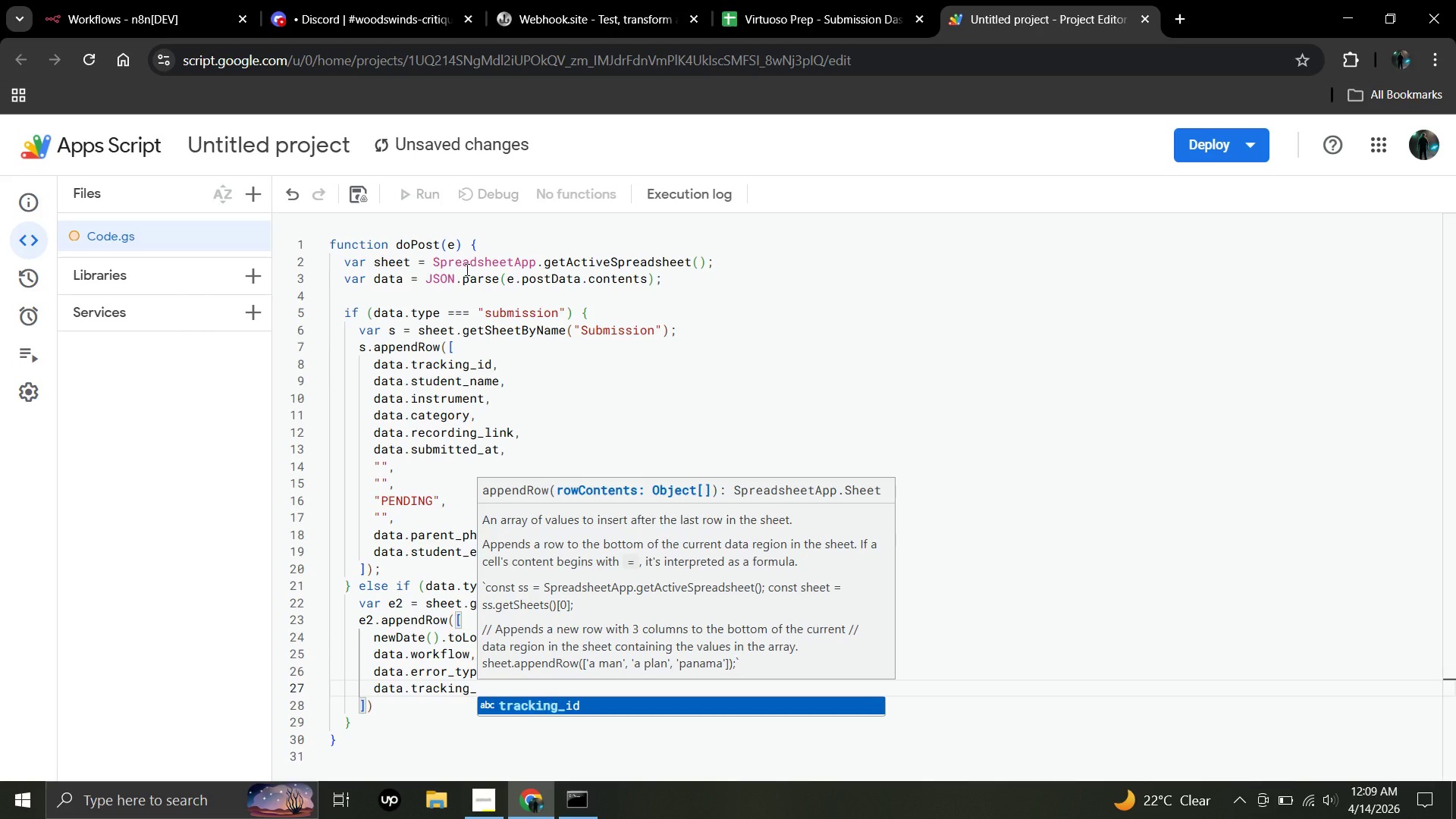 
key(Enter)
 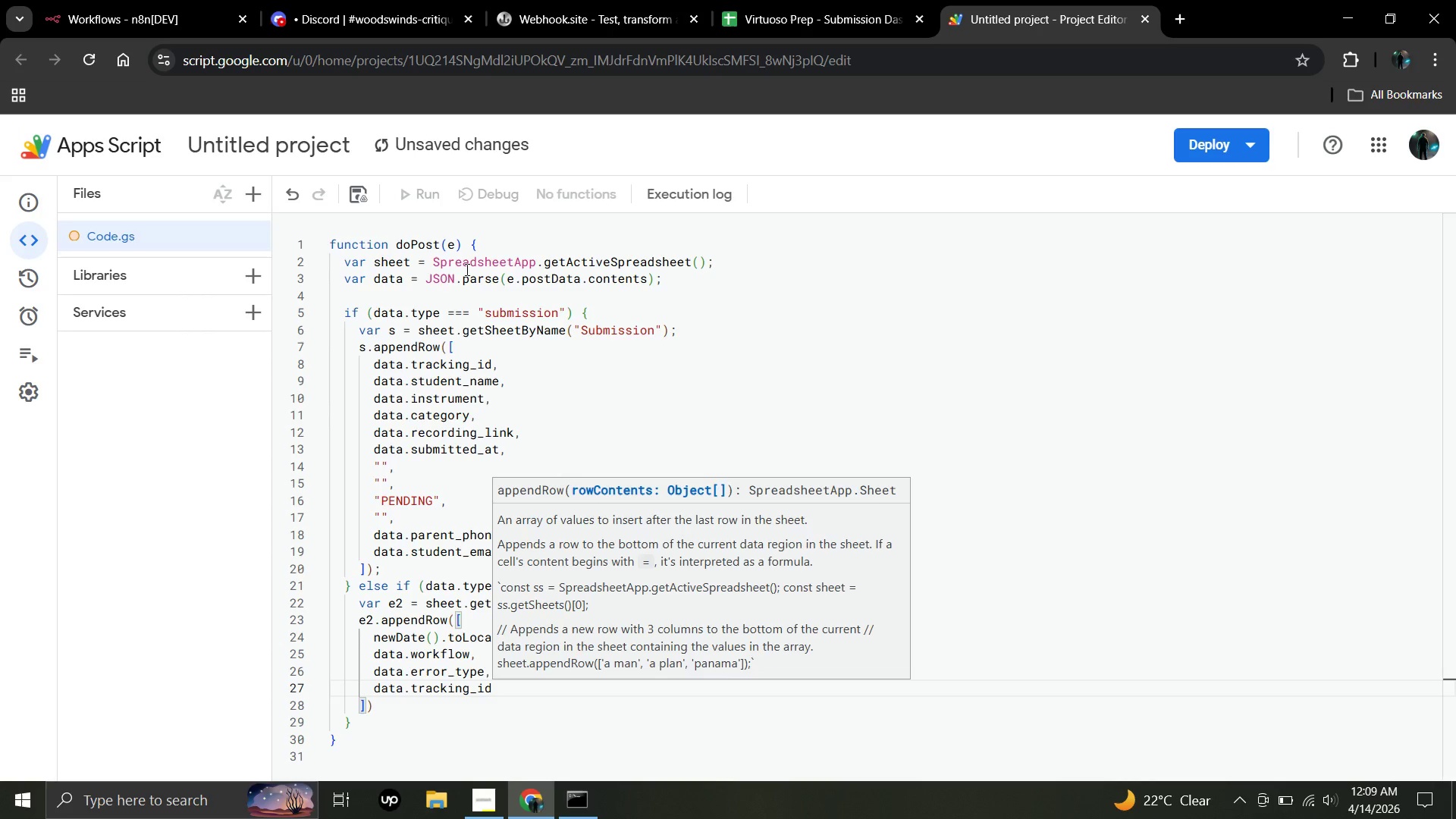 
key(Space)
 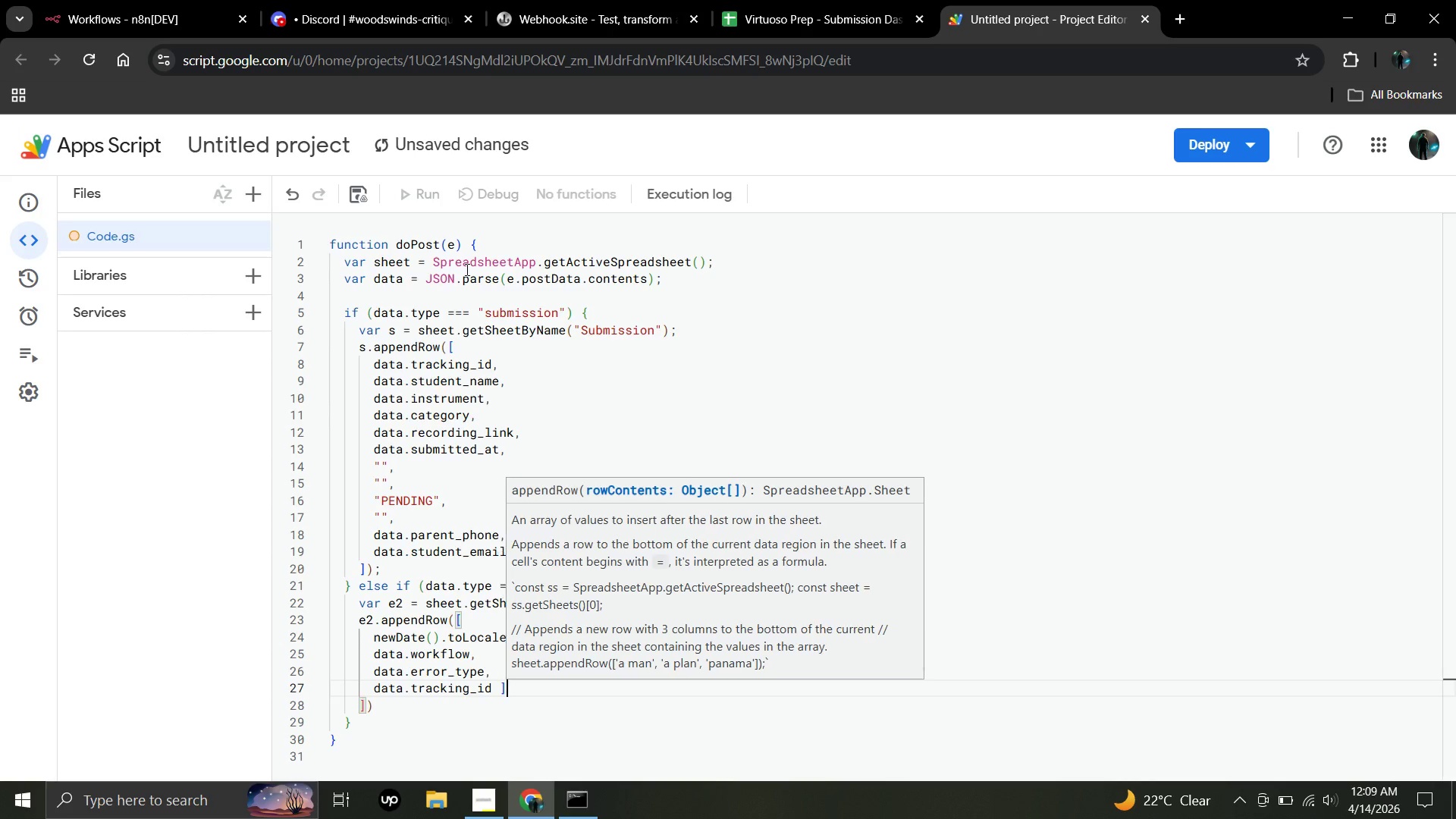 
key(BracketRight)
 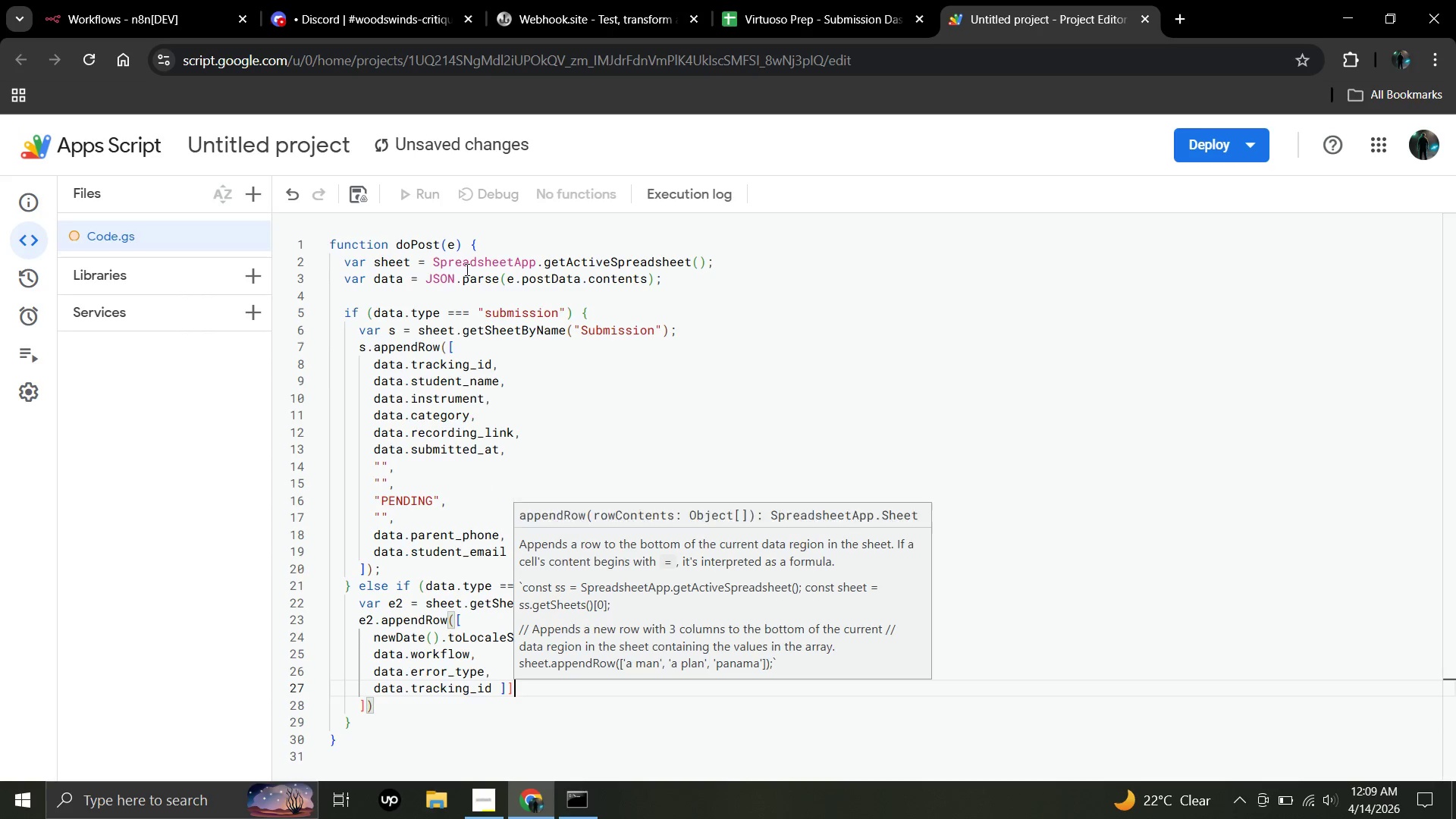 
key(BracketRight)
 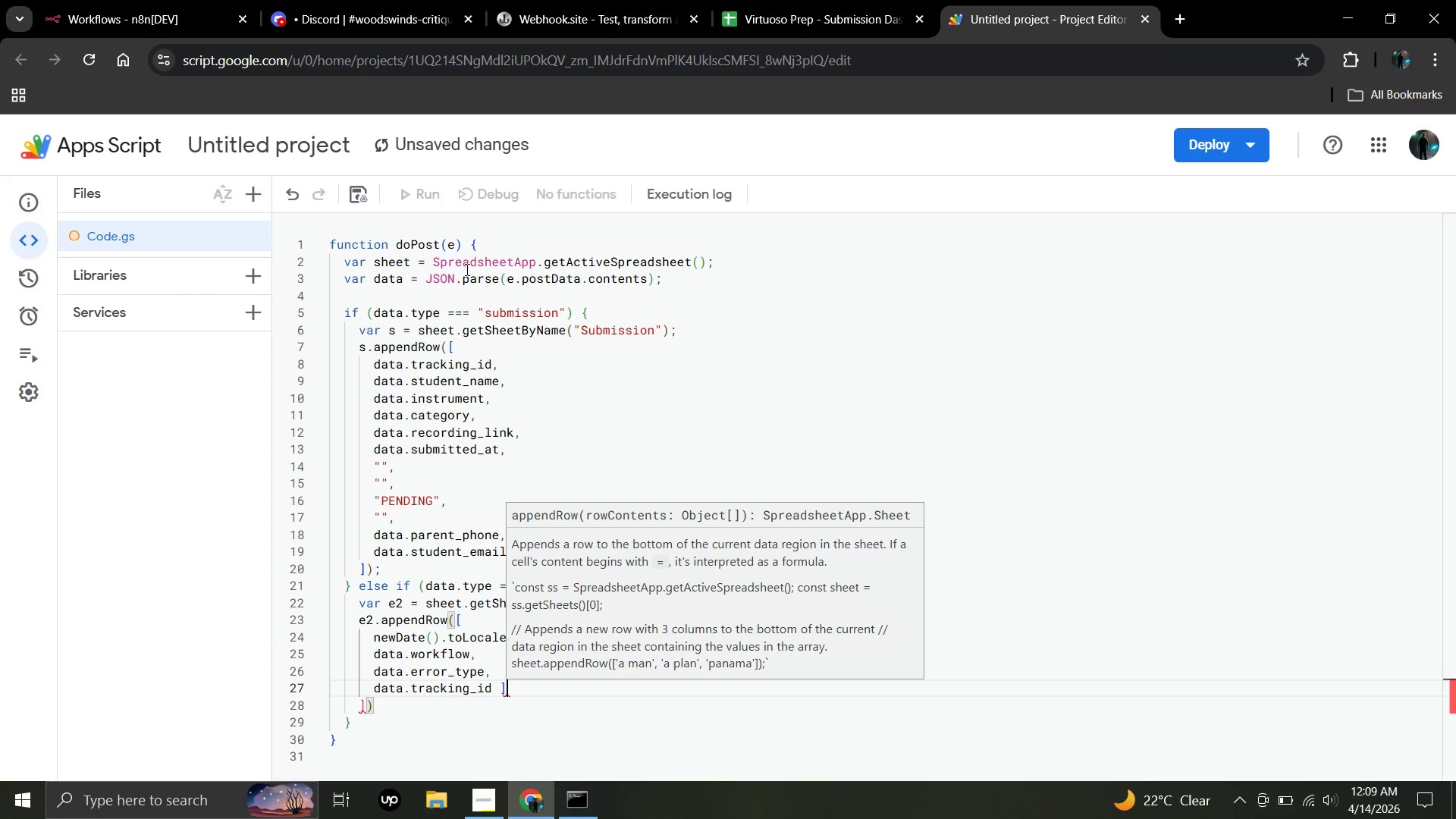 
key(Backspace)
 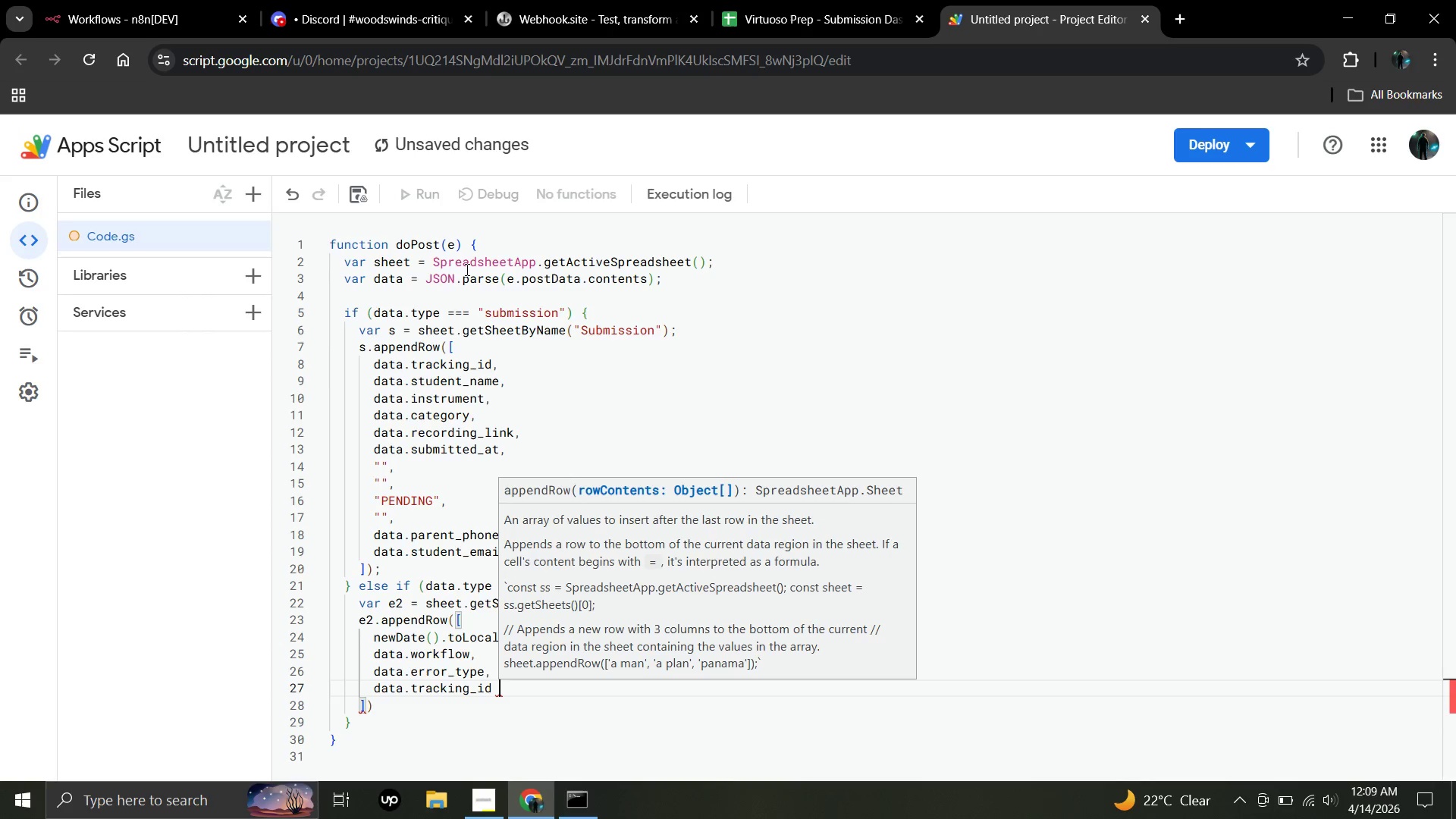 
key(Backspace)
 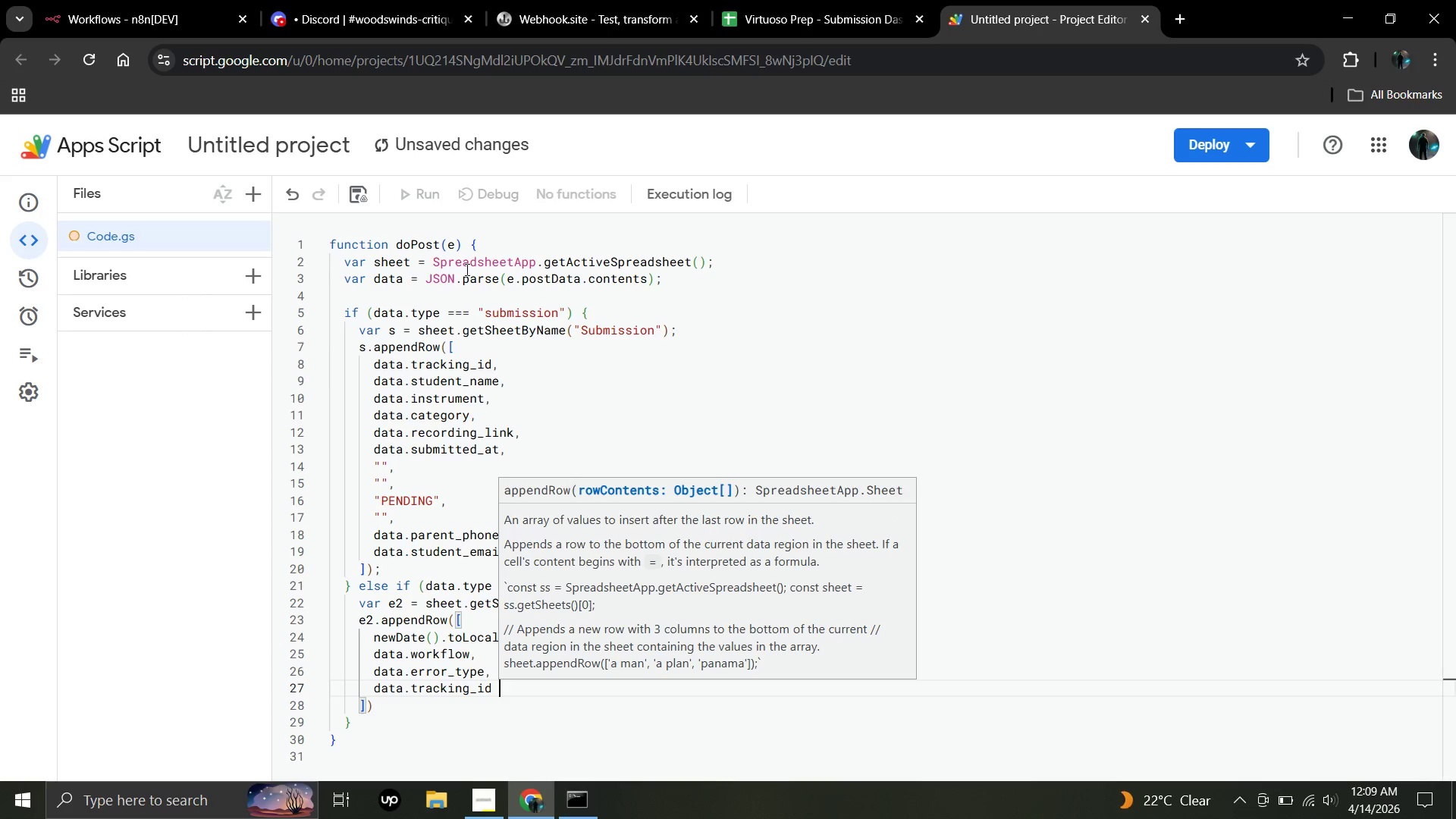 
hold_key(key=ShiftLeft, duration=0.88)
 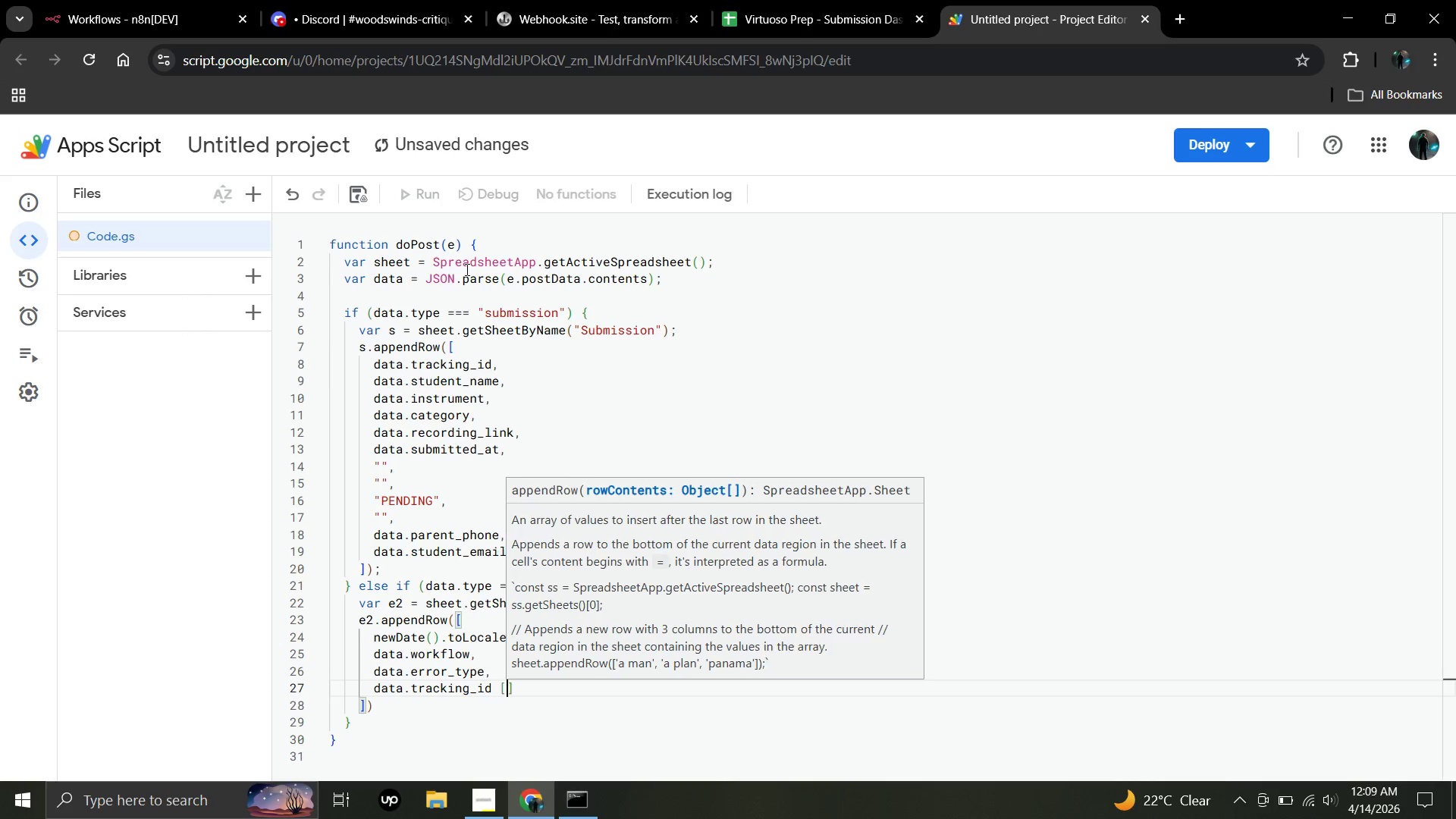 
key(BracketLeft)
 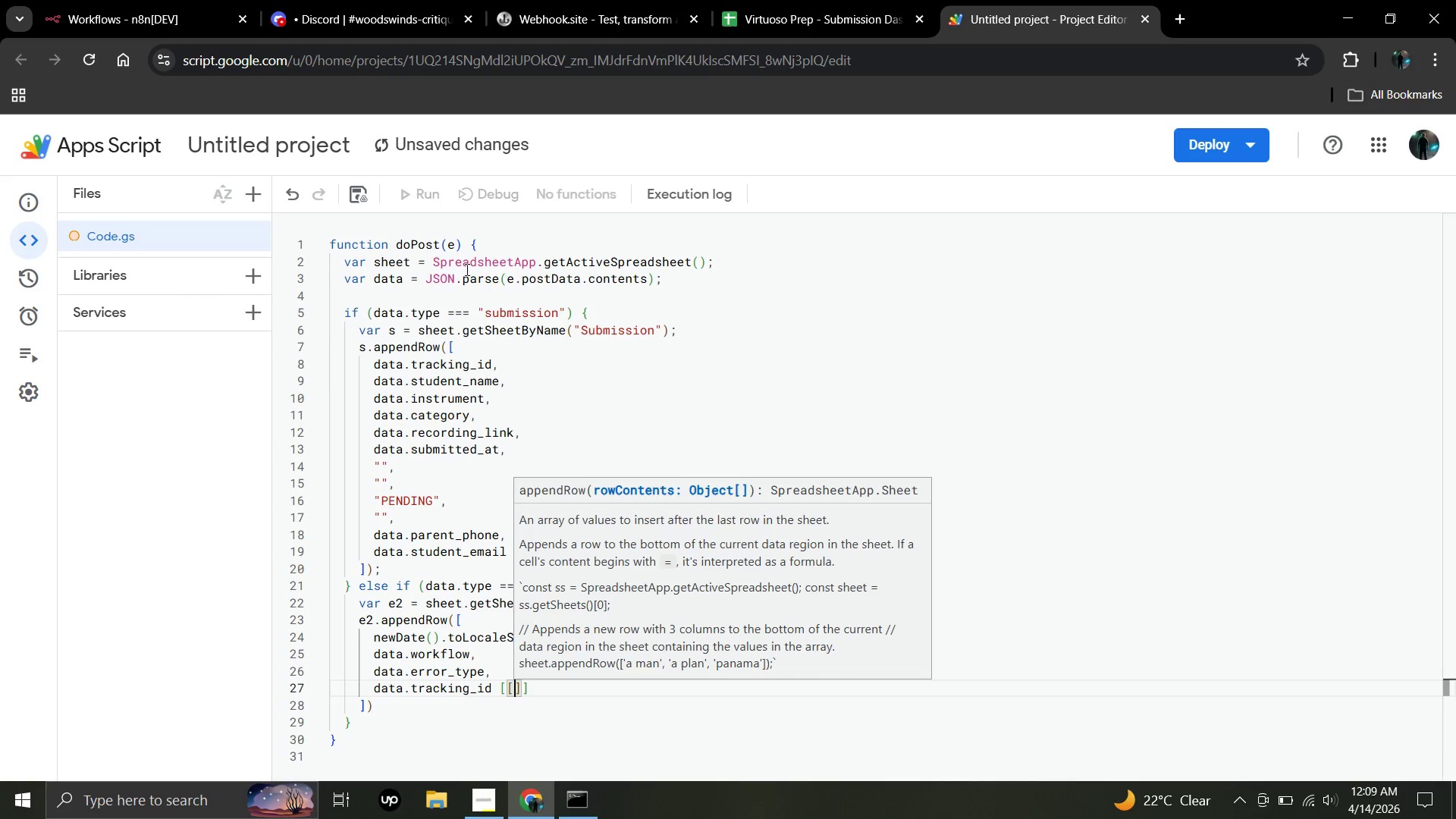 
key(BracketLeft)
 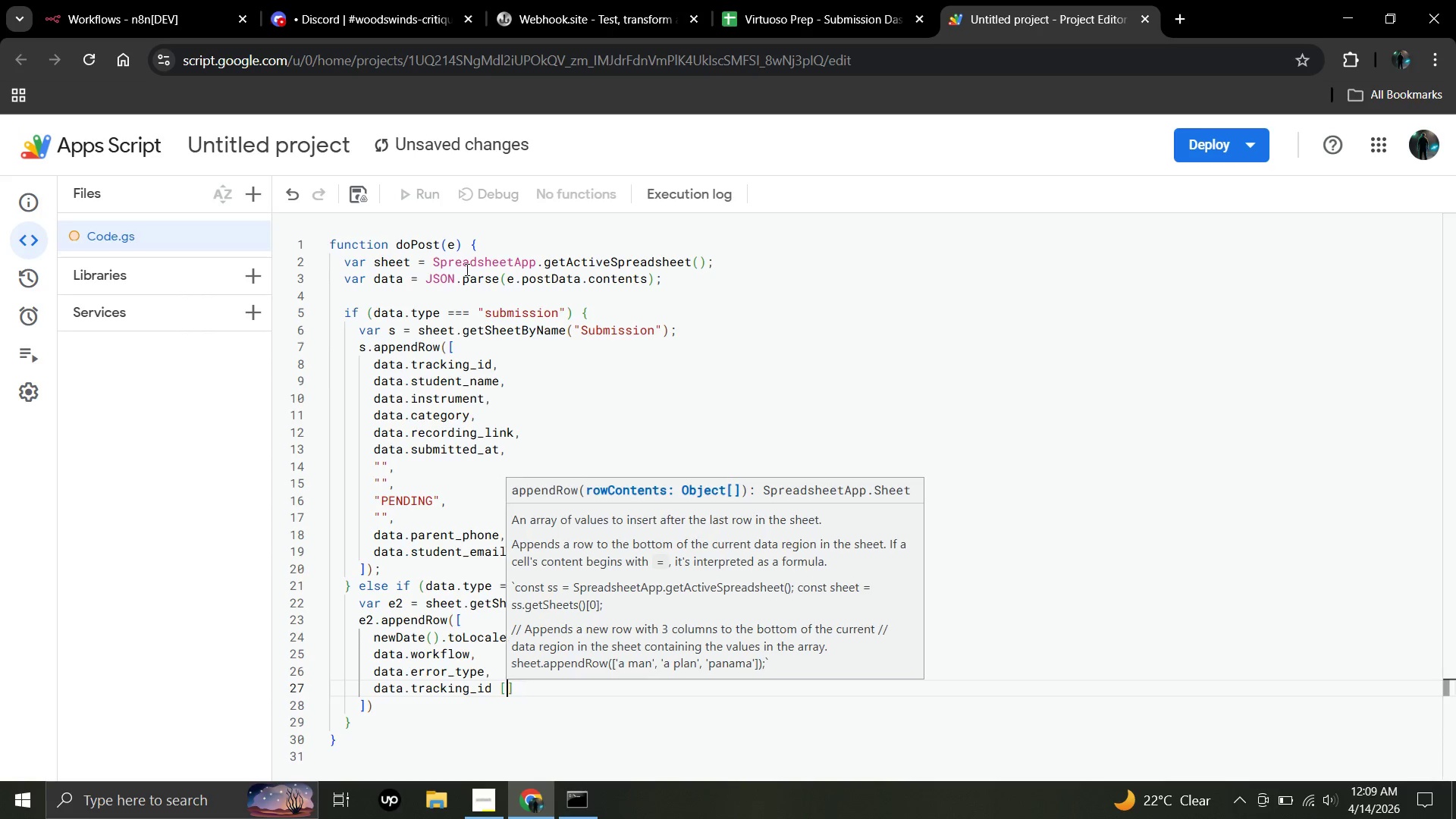 
key(Backspace)
 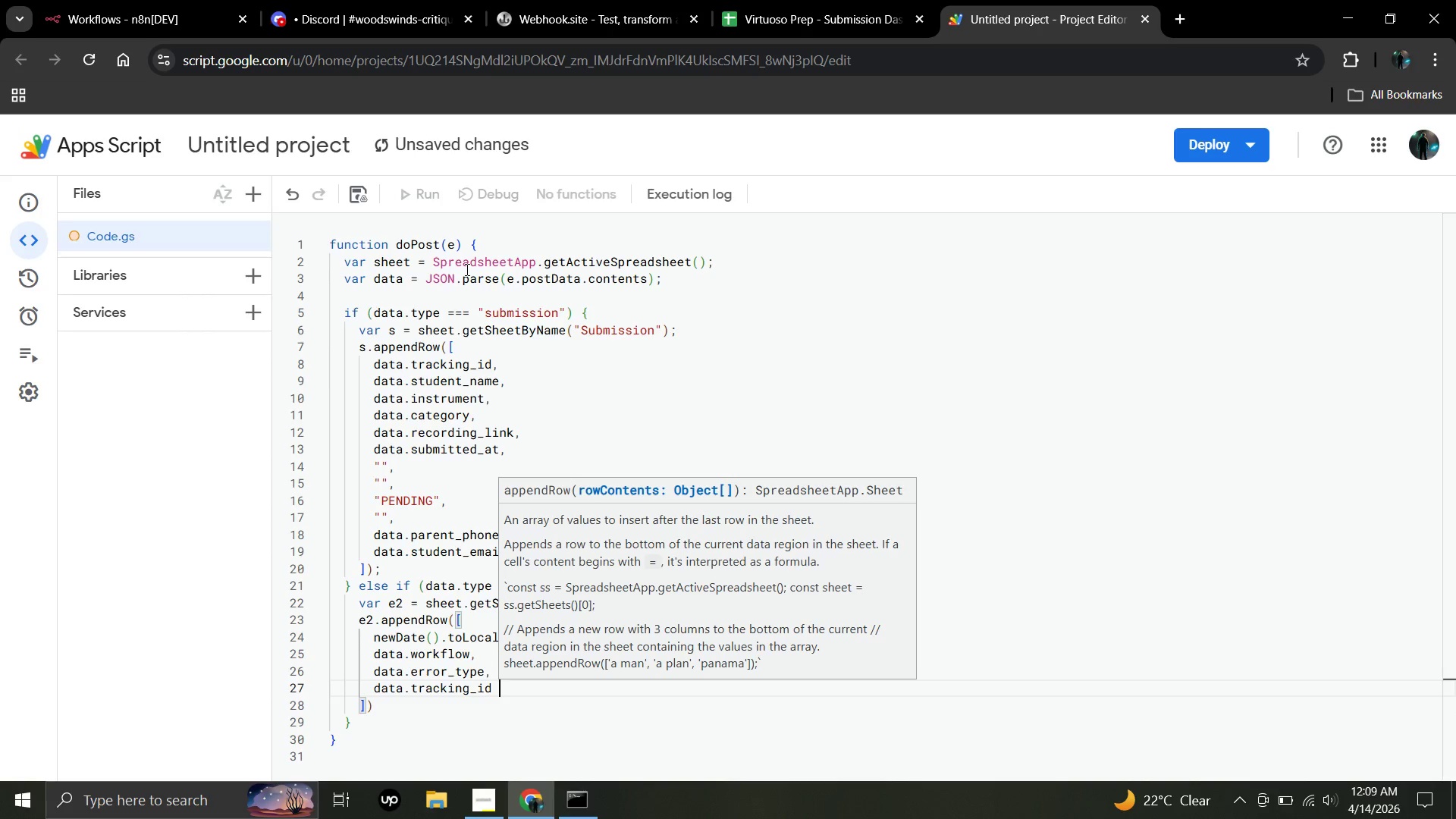 
key(Backspace)
 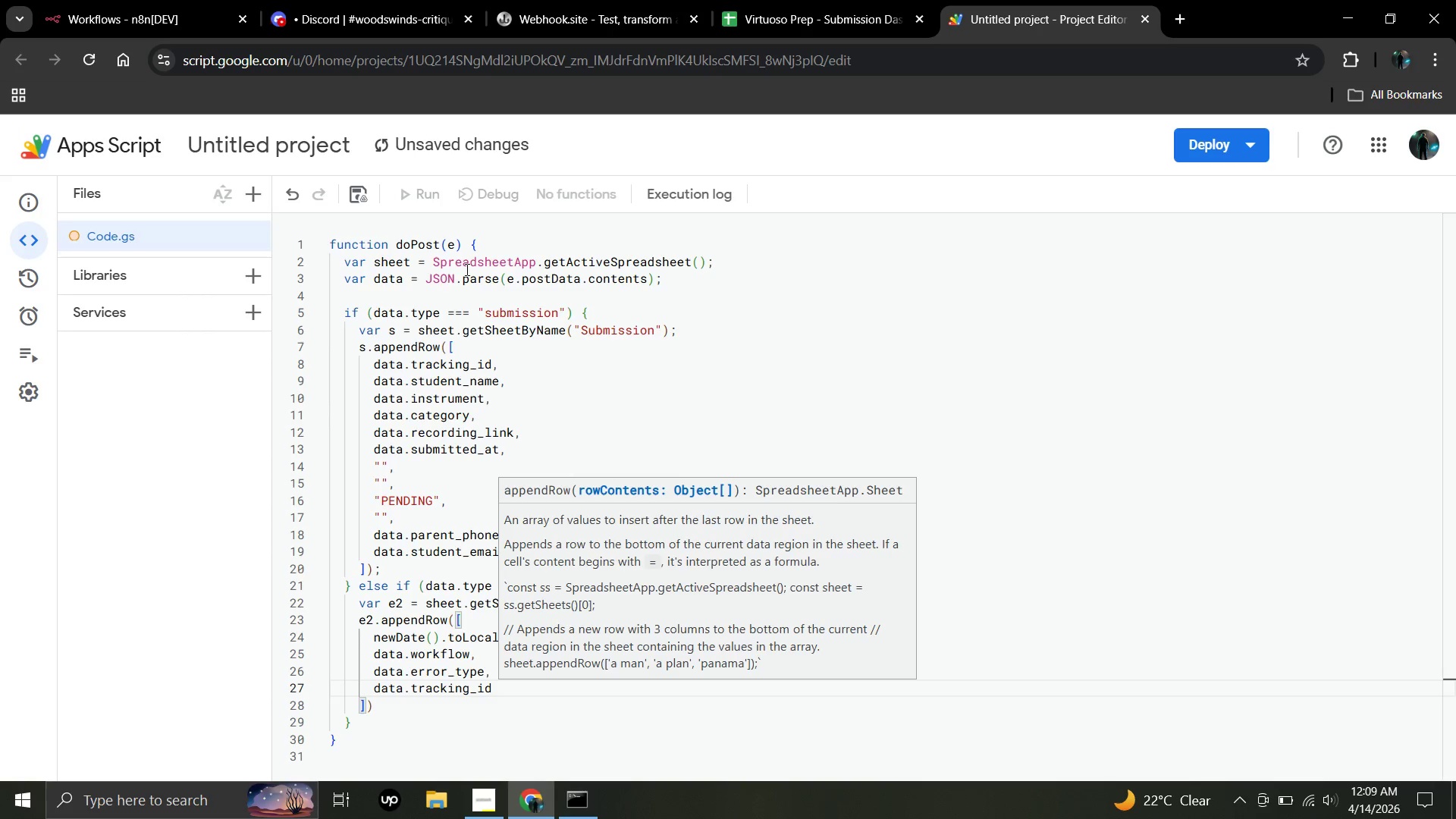 
wait(10.94)
 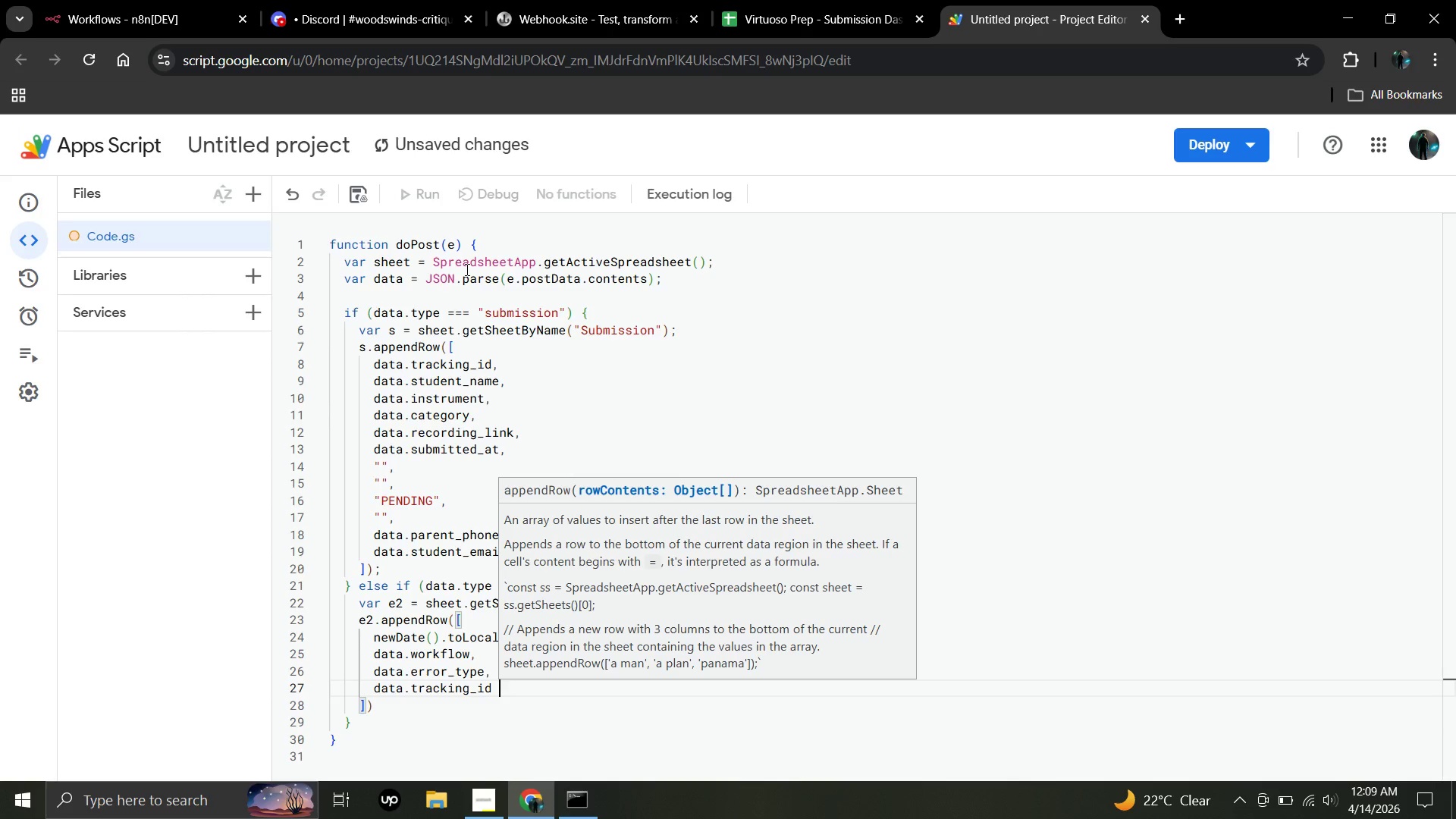 
key(Shift+Backslash)
 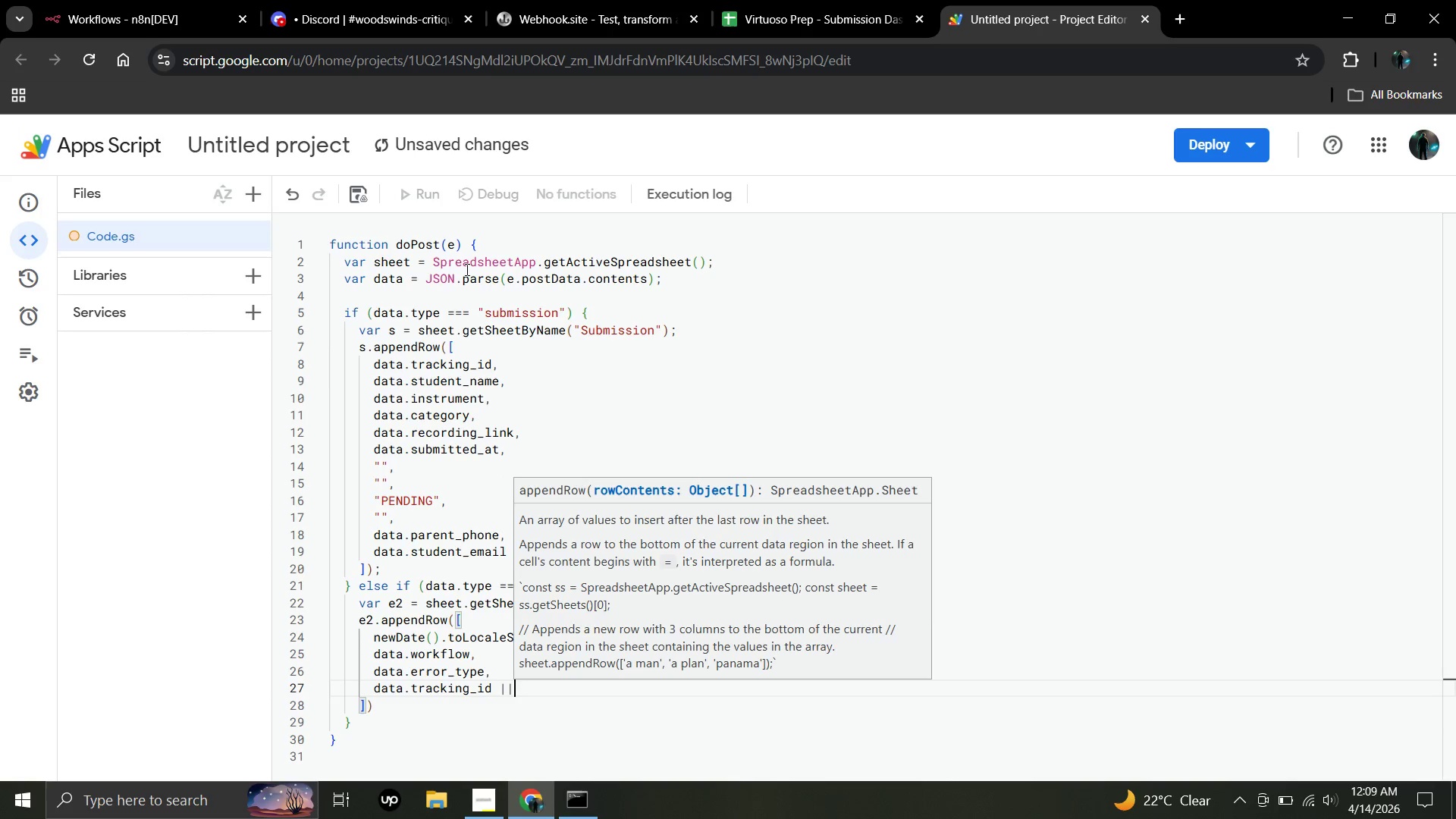 
key(Shift+Backslash)
 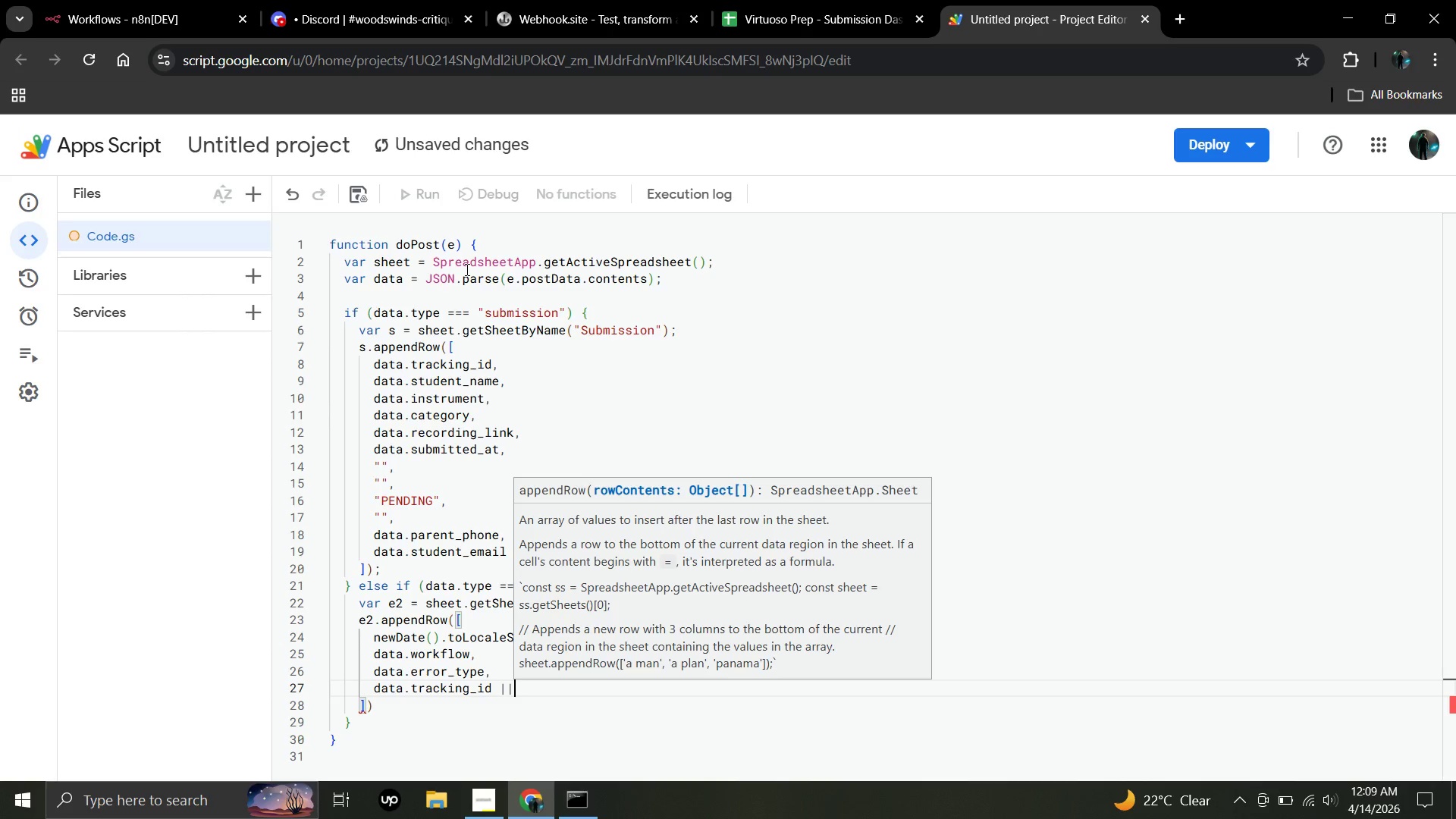 
key(Space)
 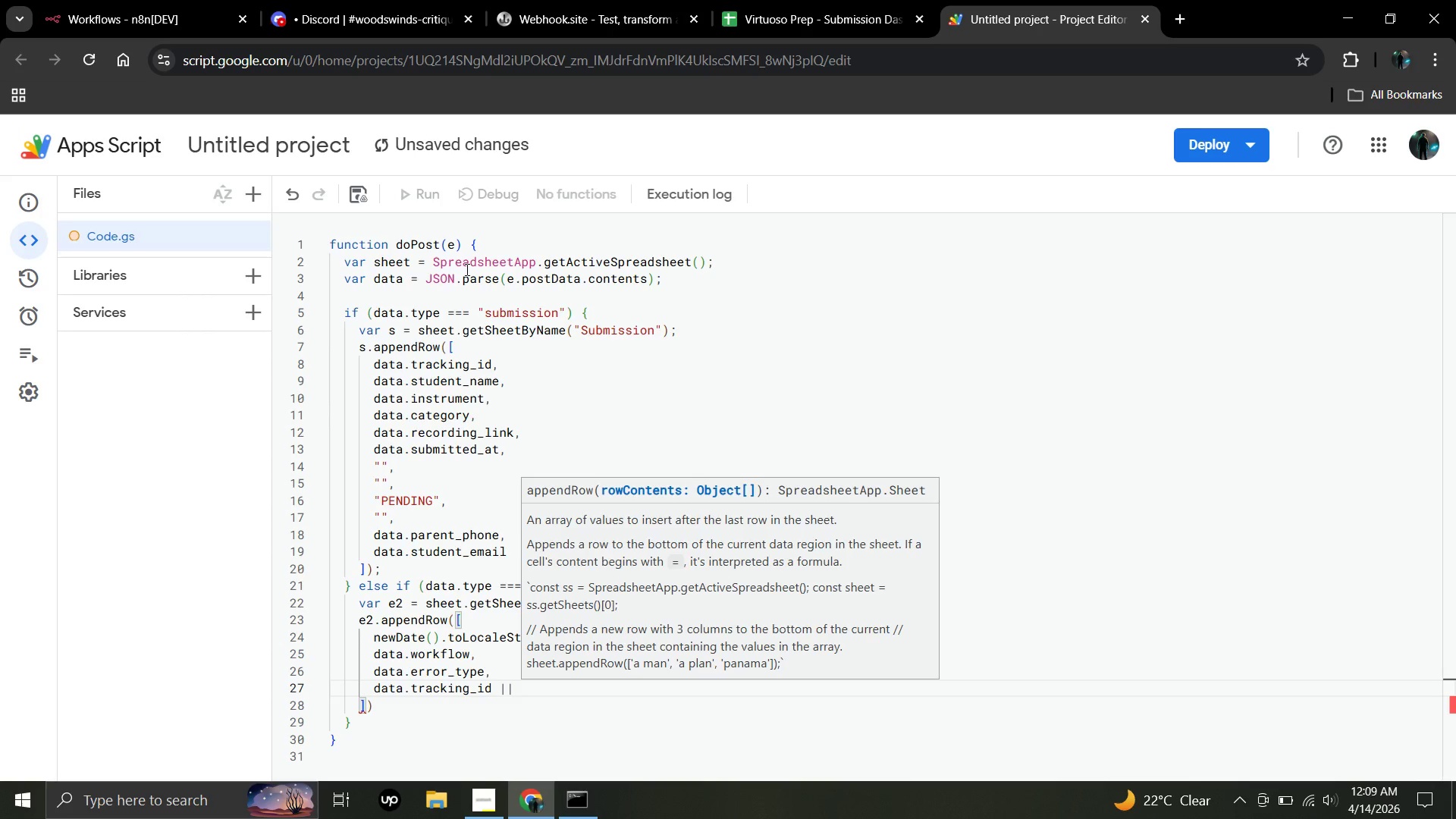 
hold_key(key=ShiftLeft, duration=1.52)
 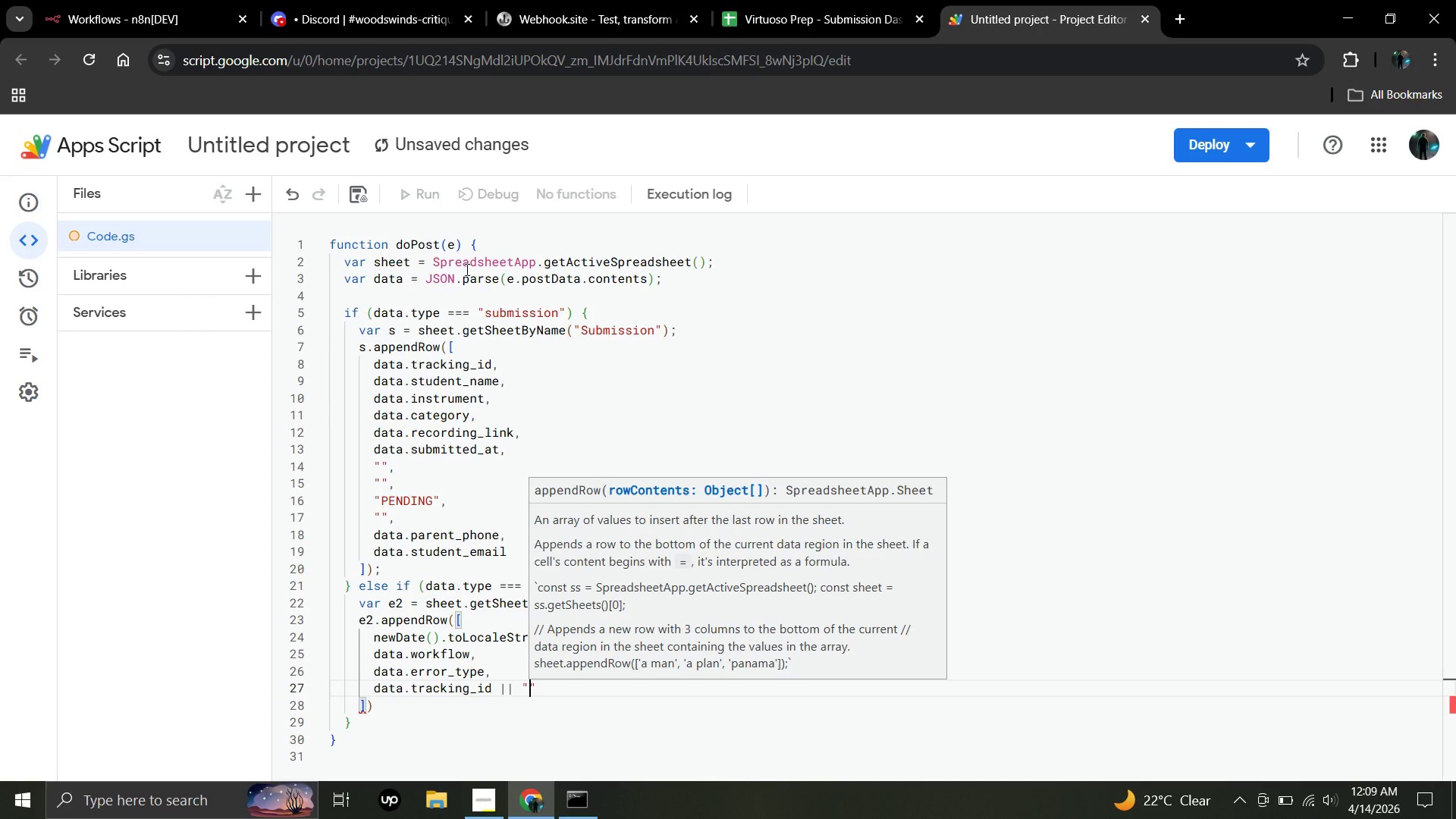 
key(Shift+Quote)
 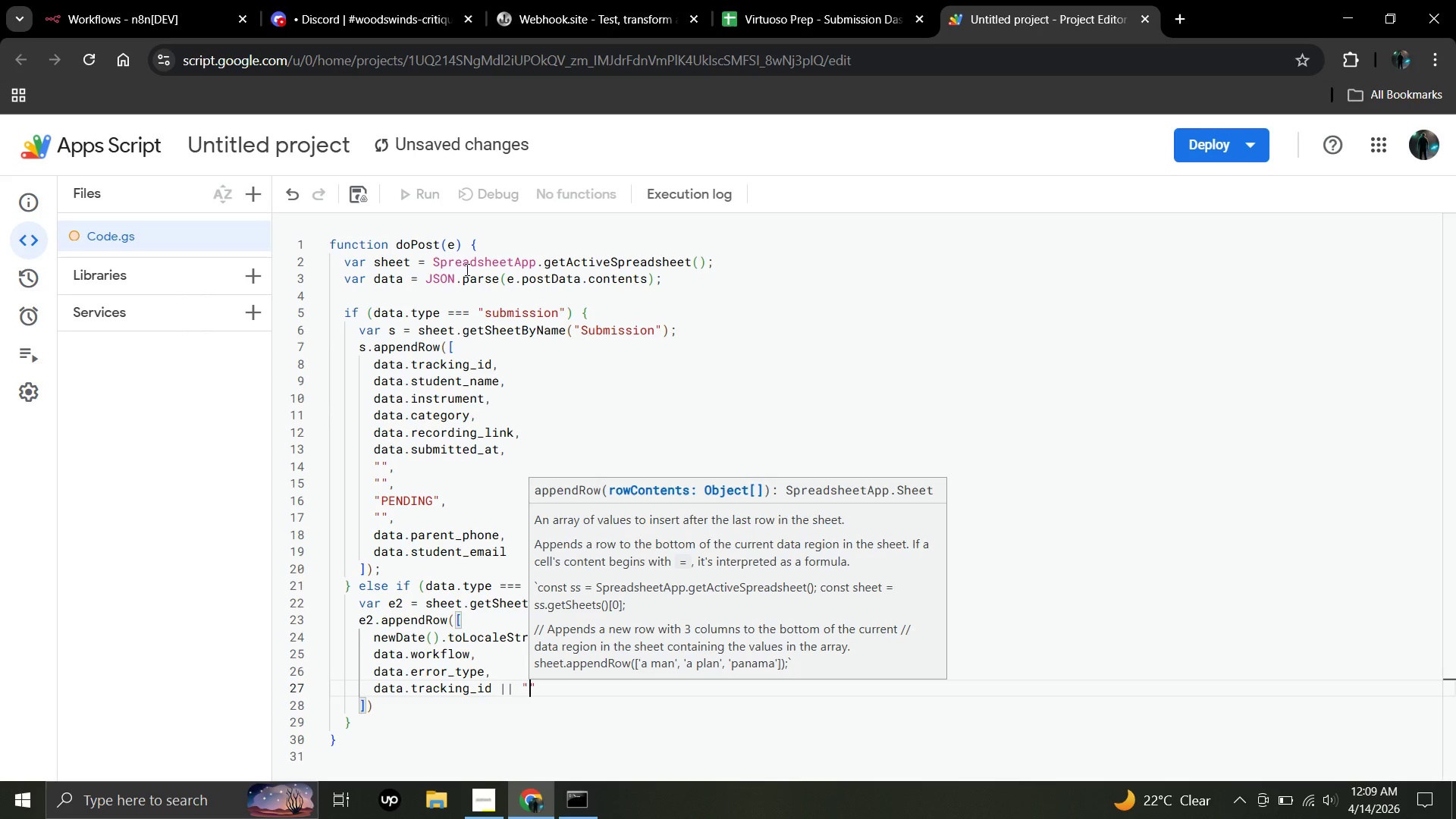 
key(Shift+N)
 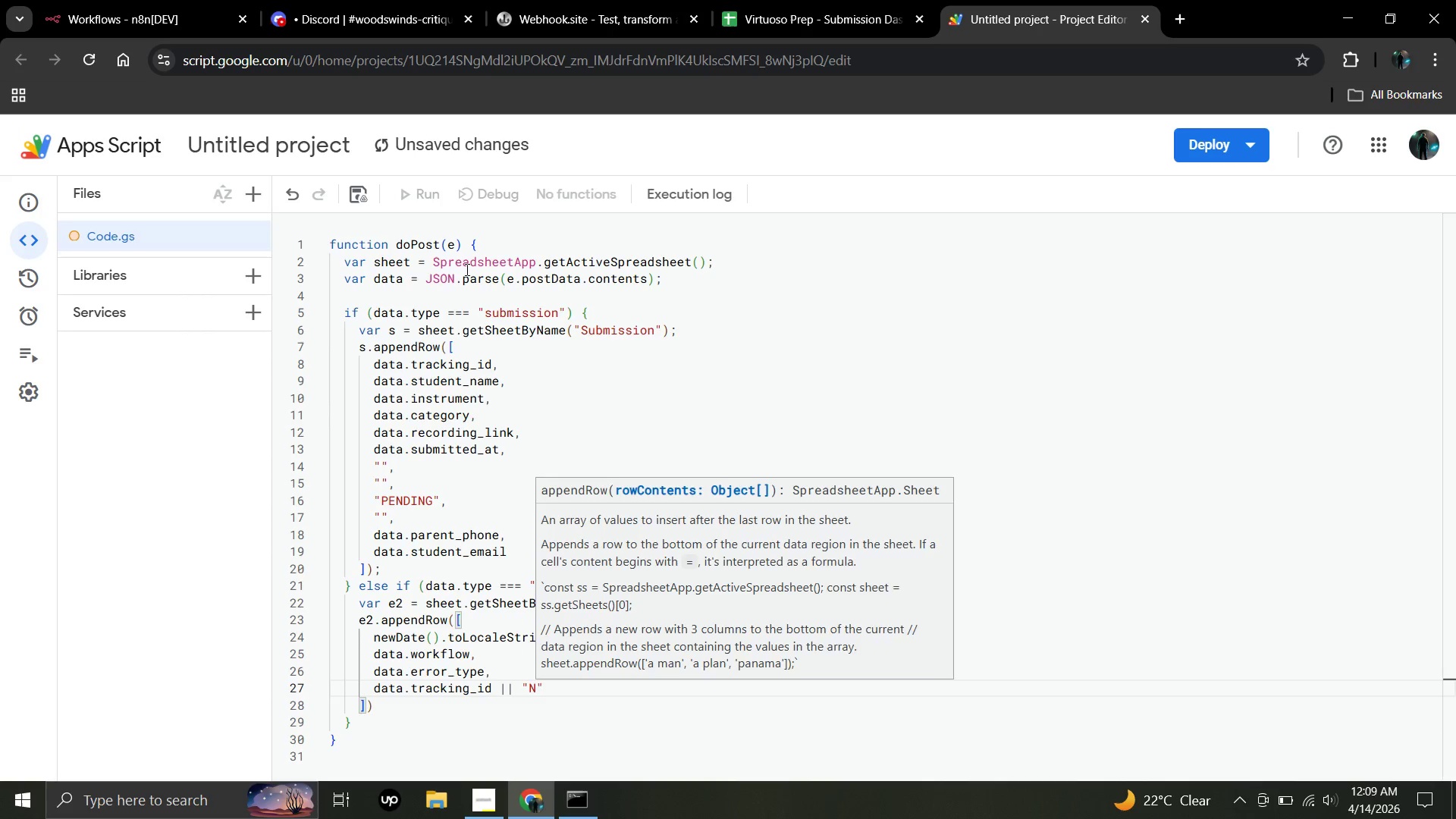 
key(Backslash)
 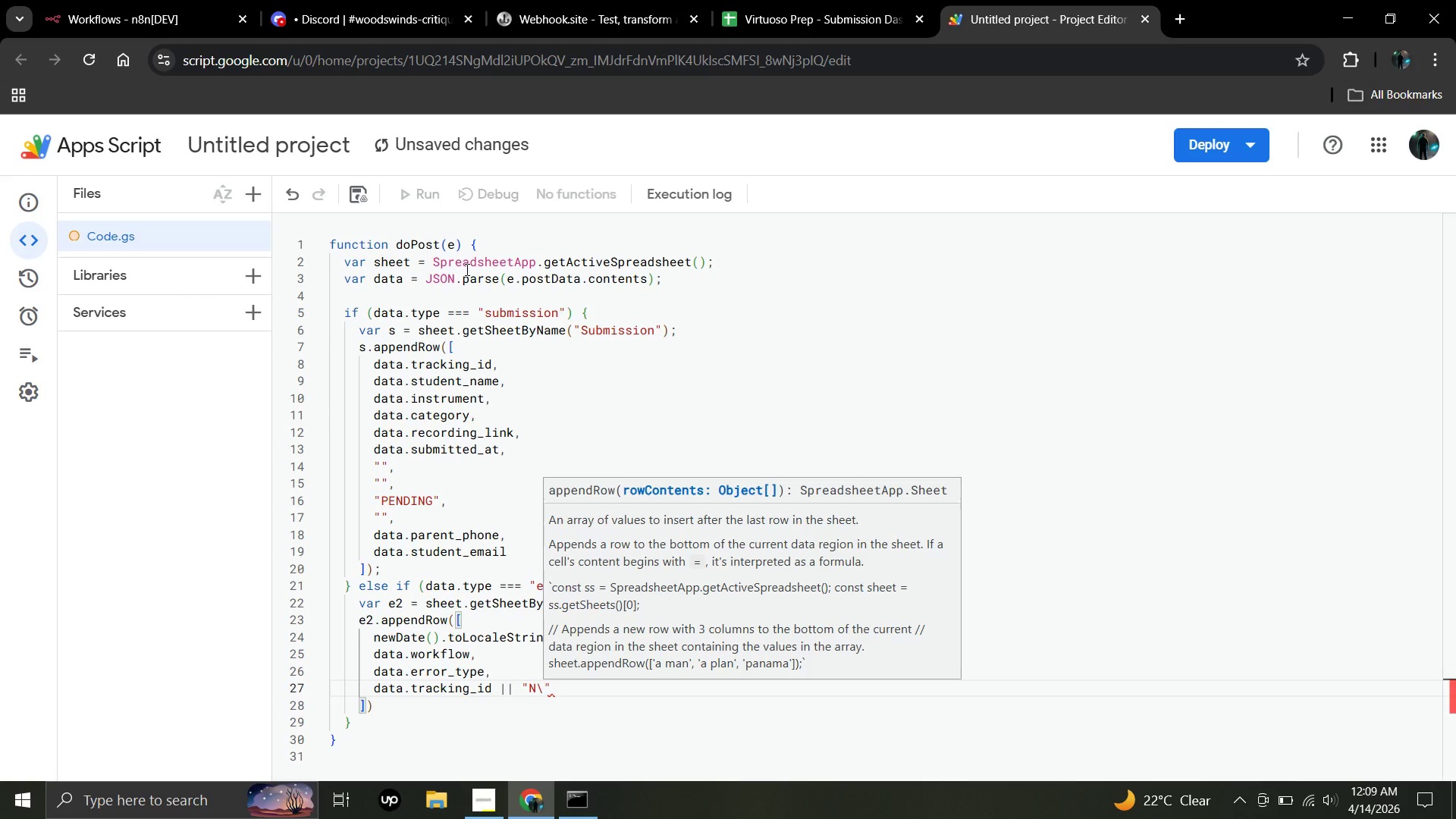 
key(Backspace)
 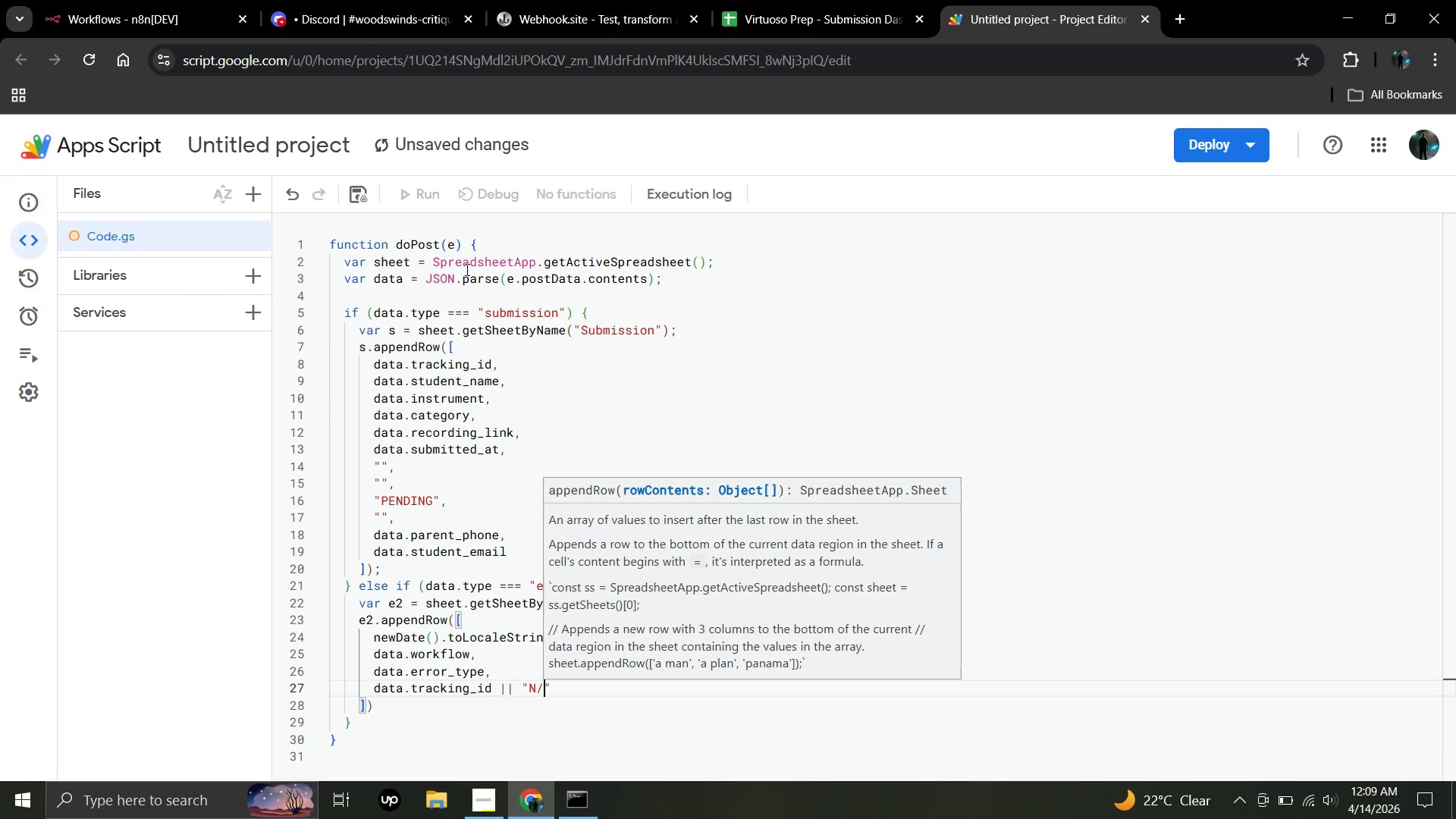 
key(Slash)
 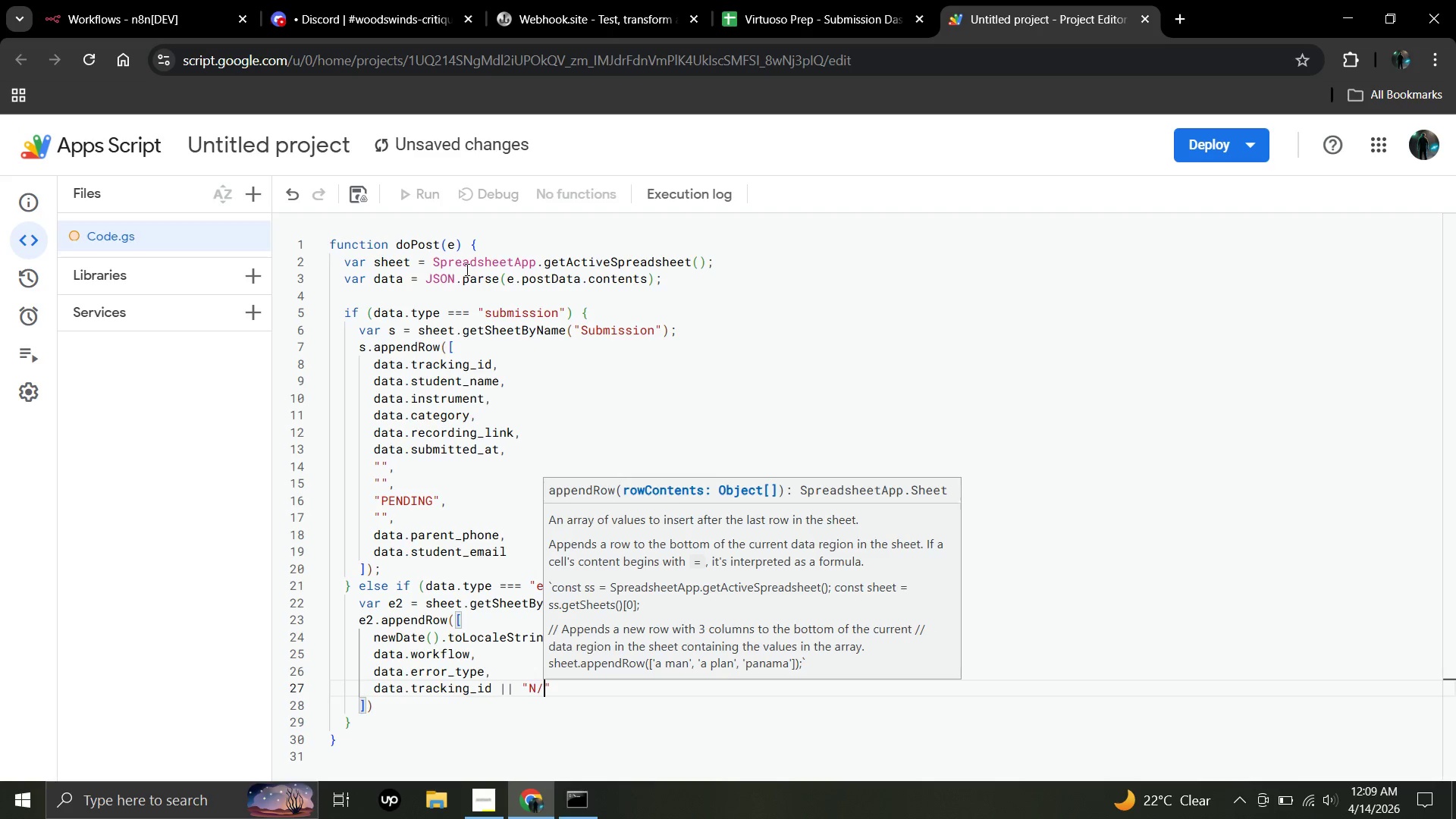 
key(Shift+A)
 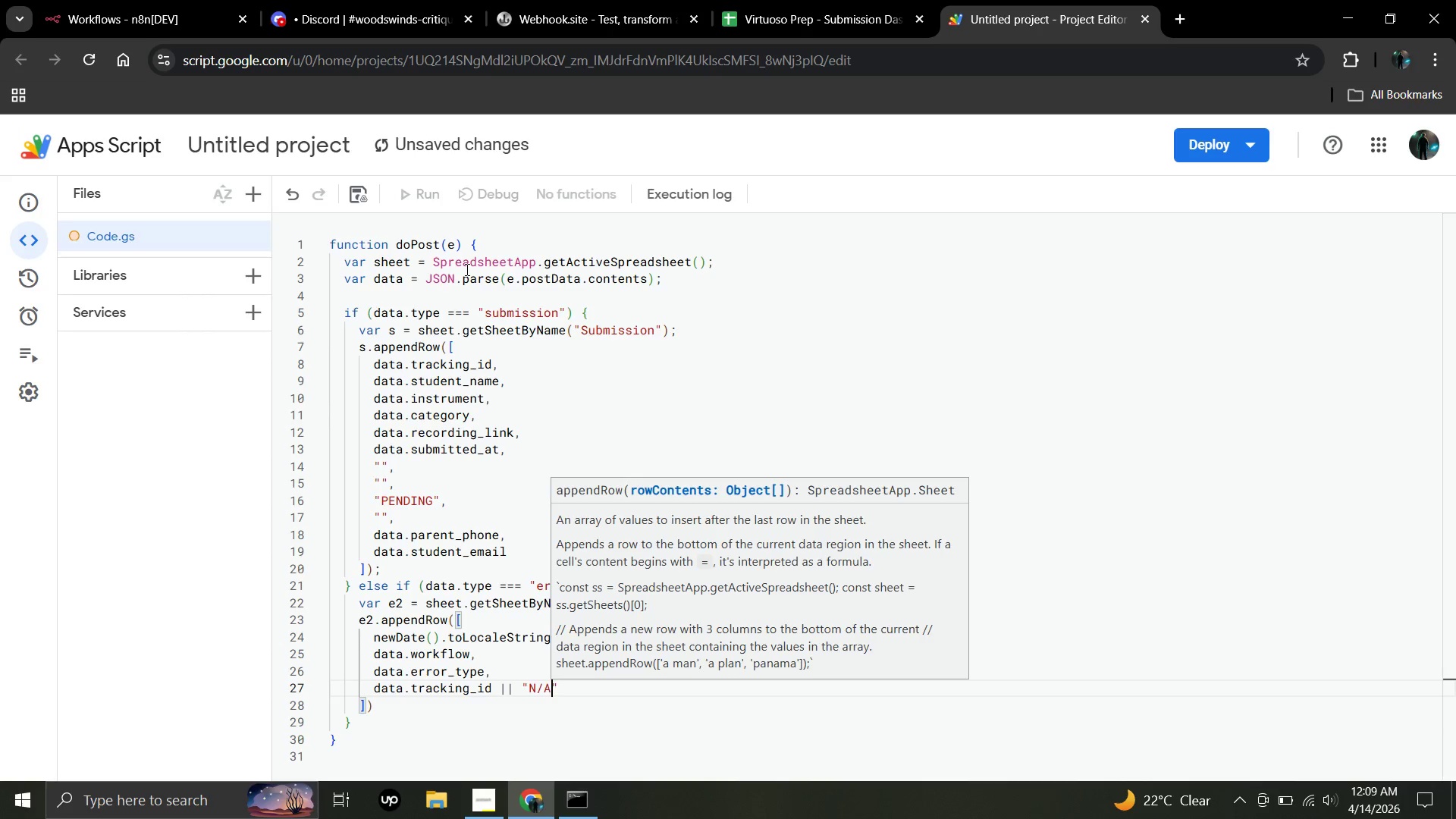 
key(ArrowRight)
 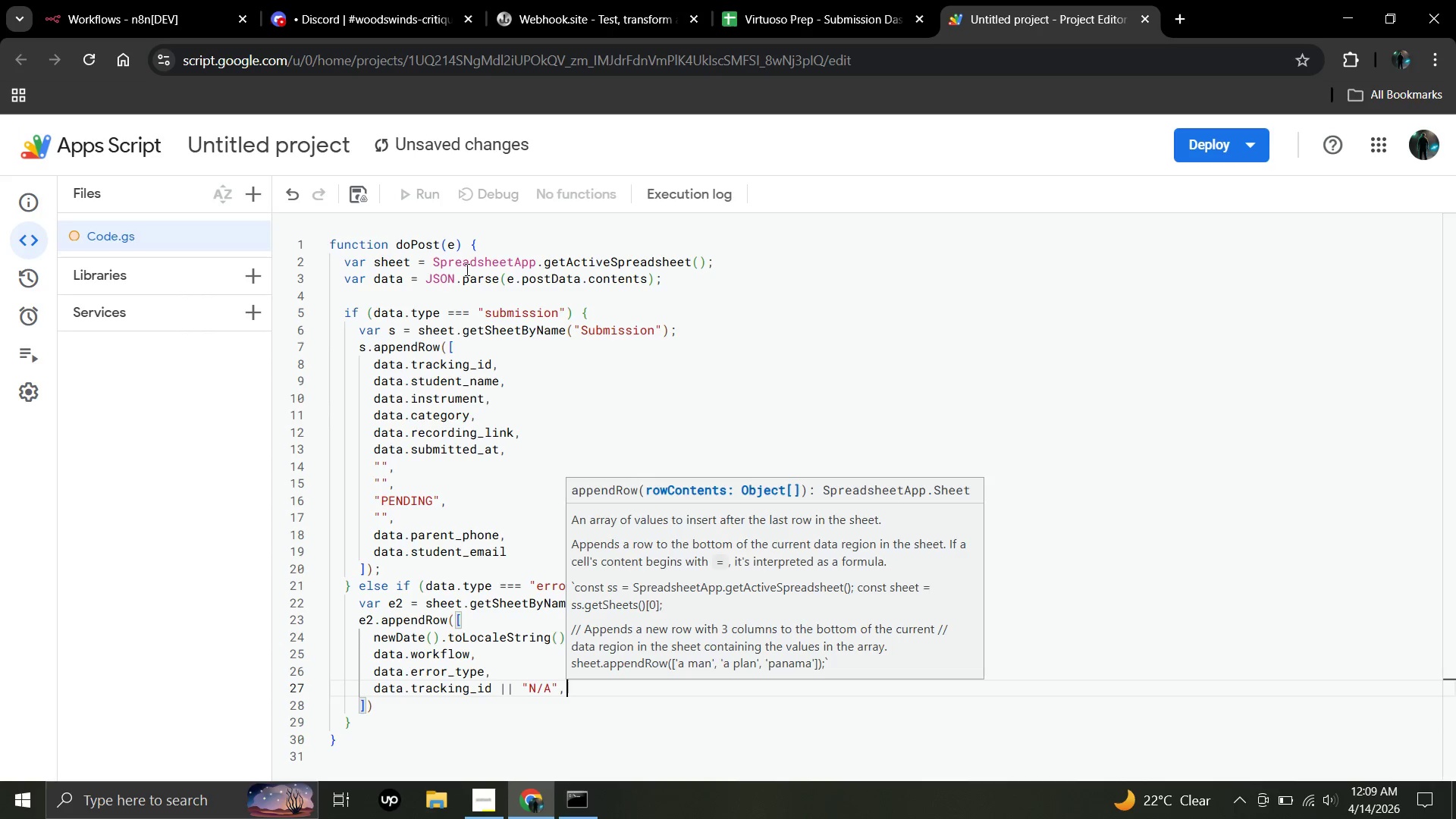 
key(Comma)
 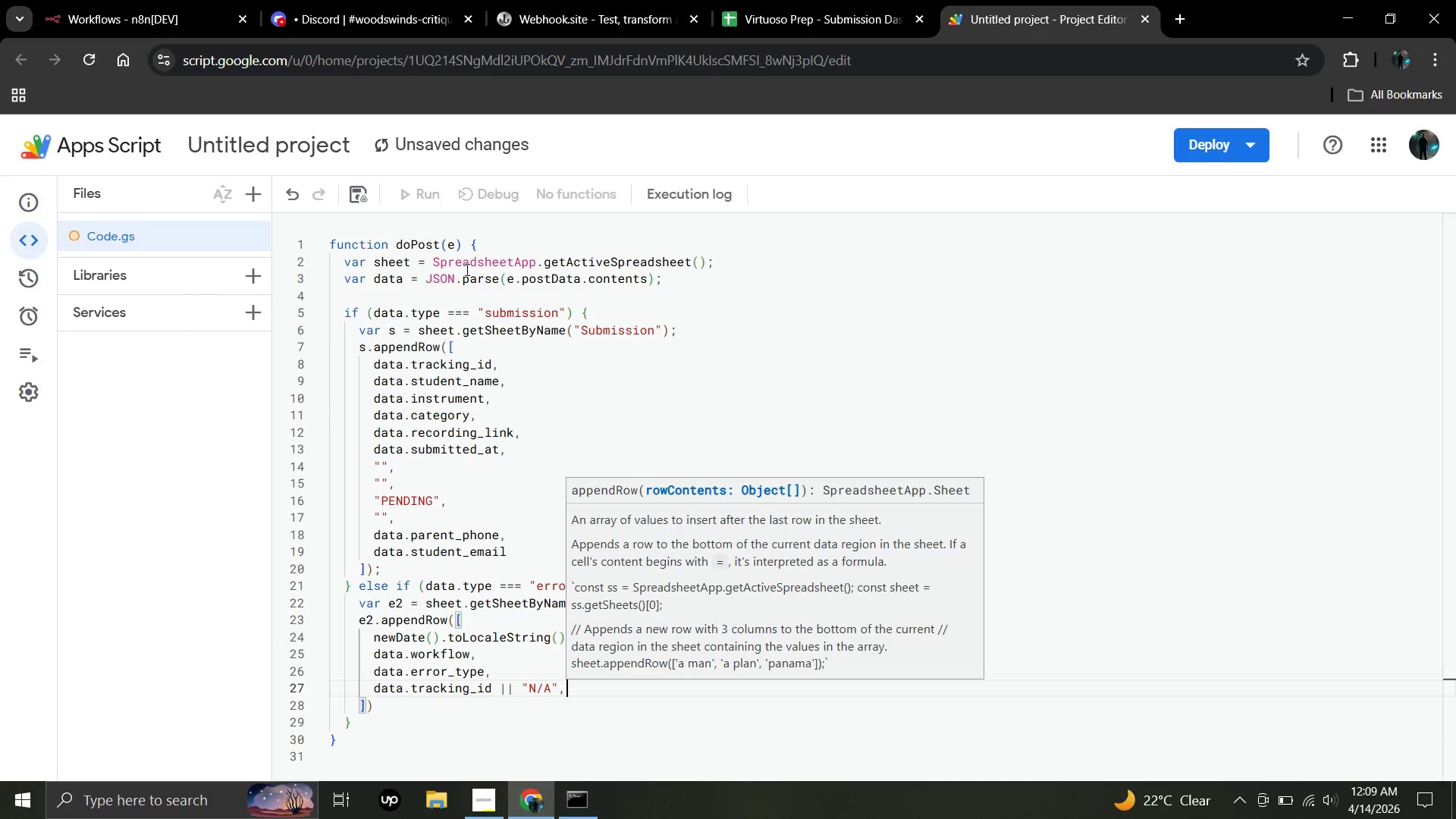 
key(Enter)
 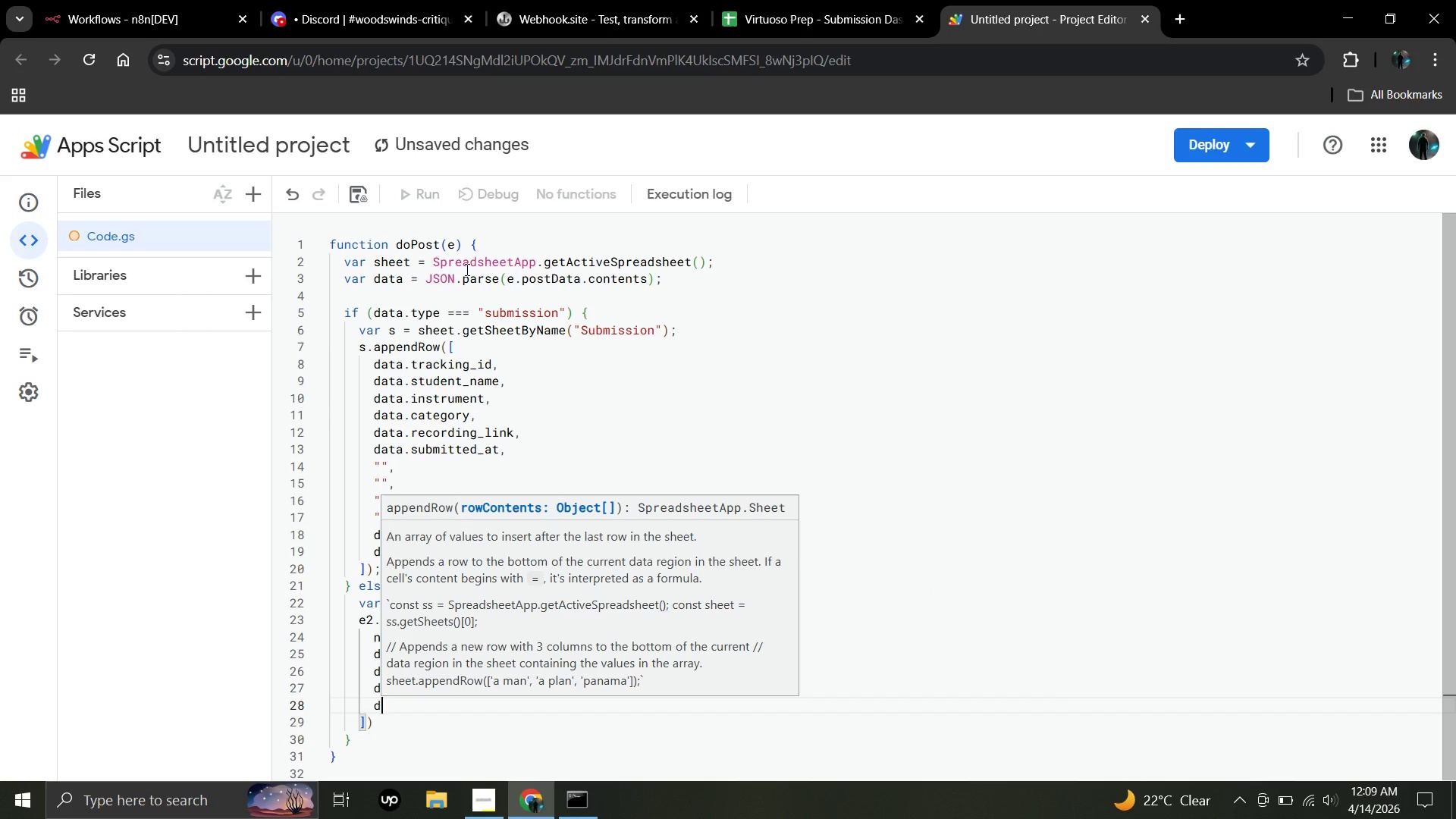 
type(data.error_message,)
 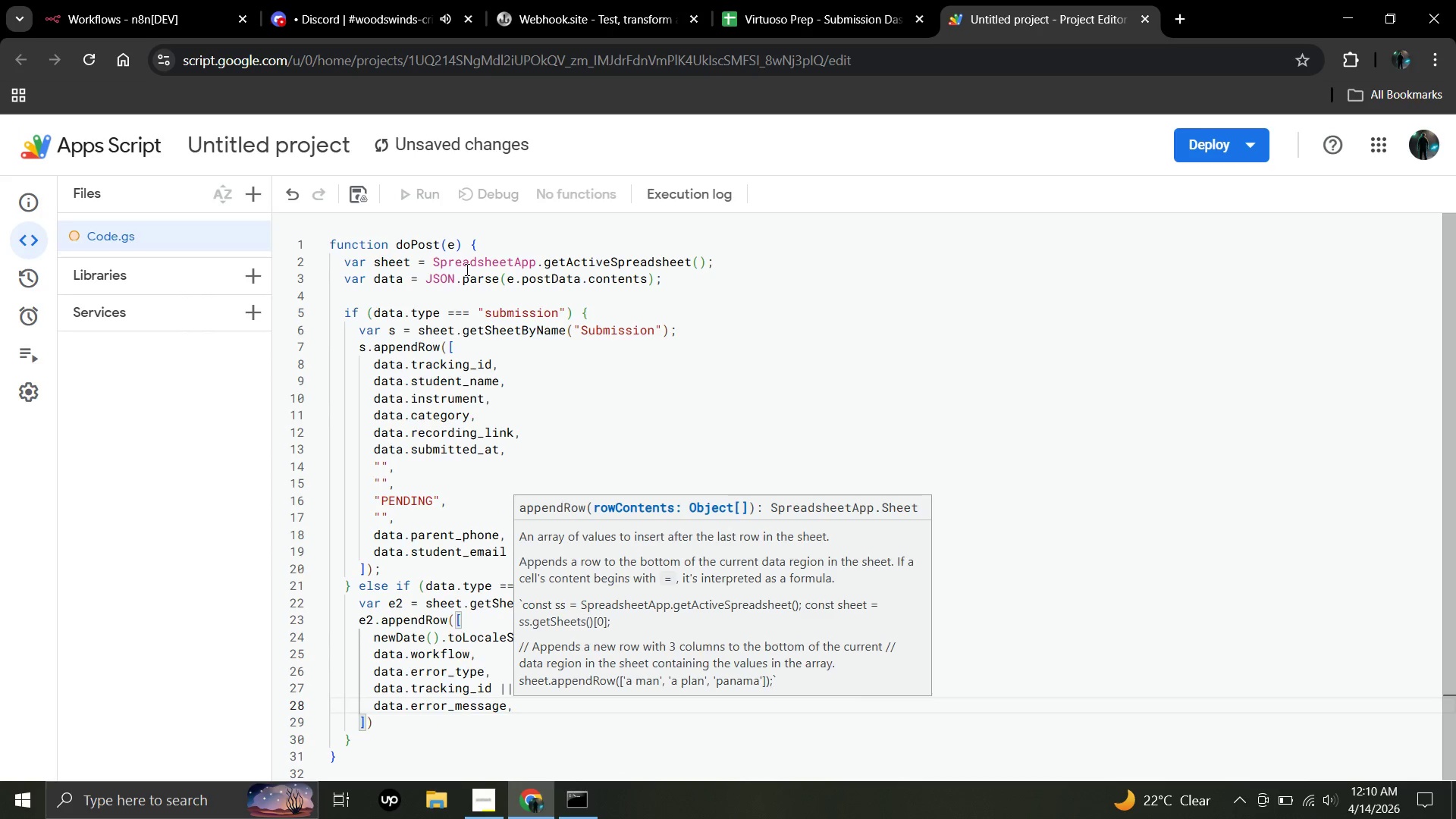 
key(Enter)
 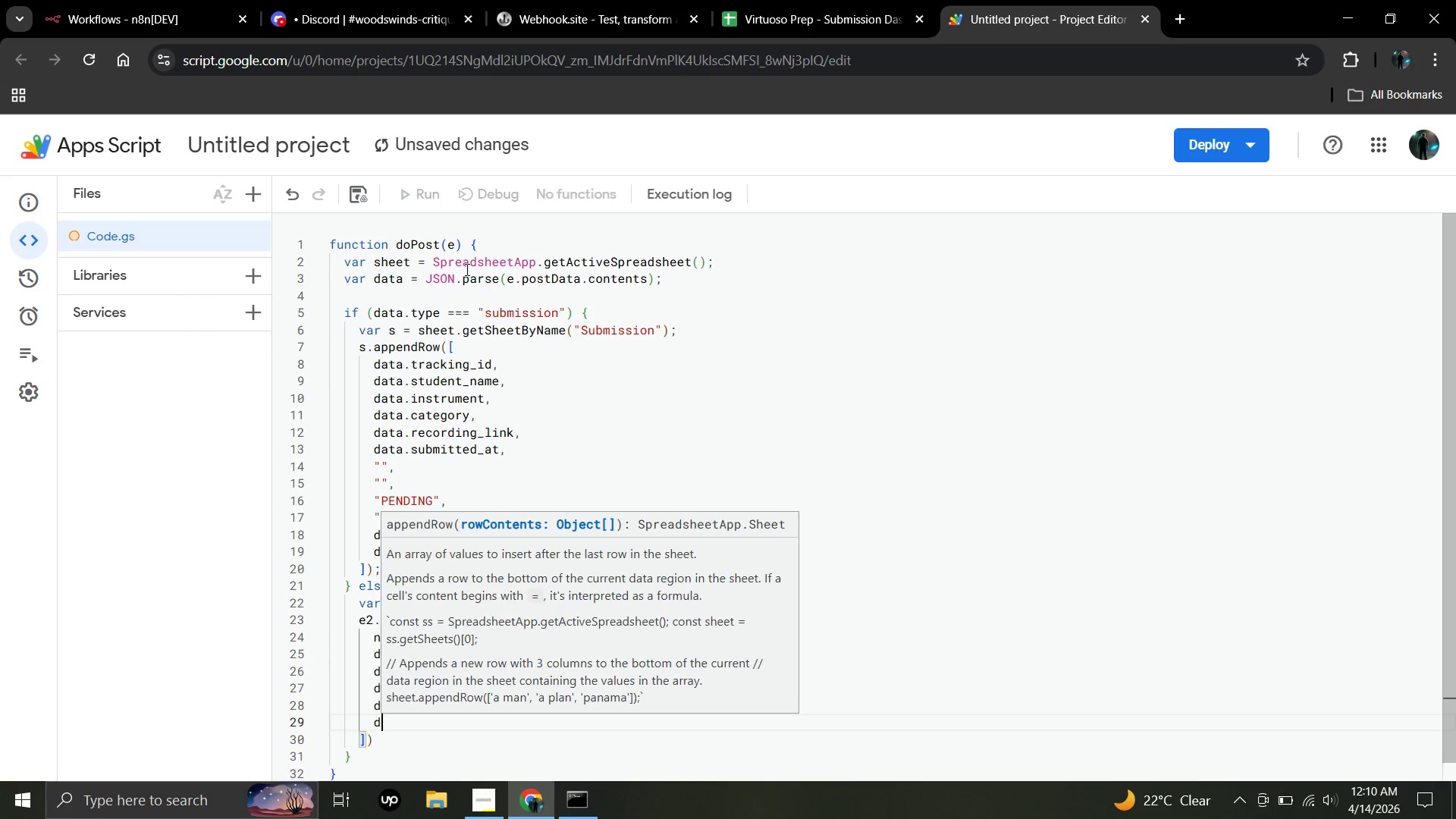 
type(data.rwa)
key(Backspace)
key(Backspace)
type(aw_data || ")
 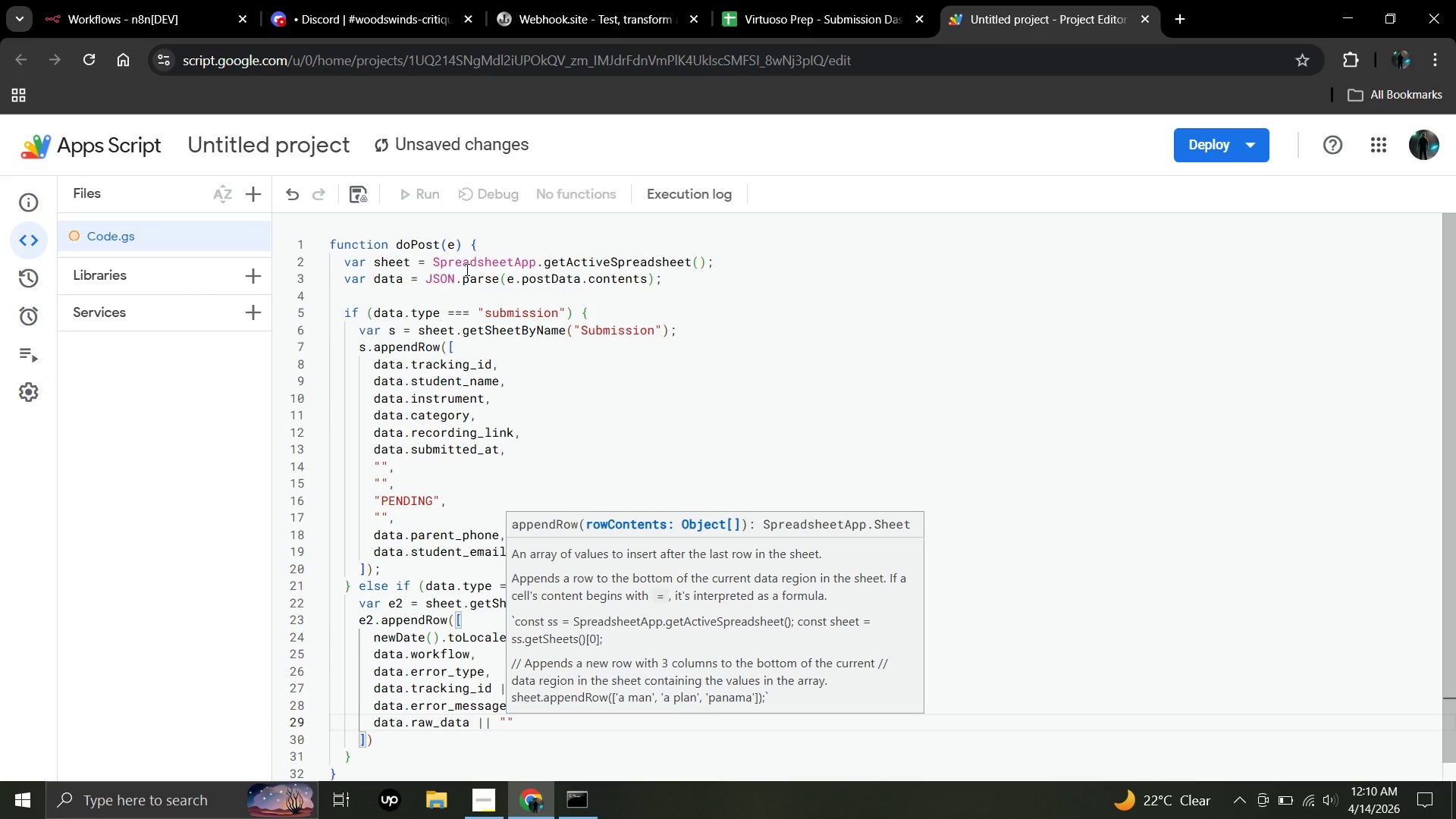 
key(ArrowRight)
 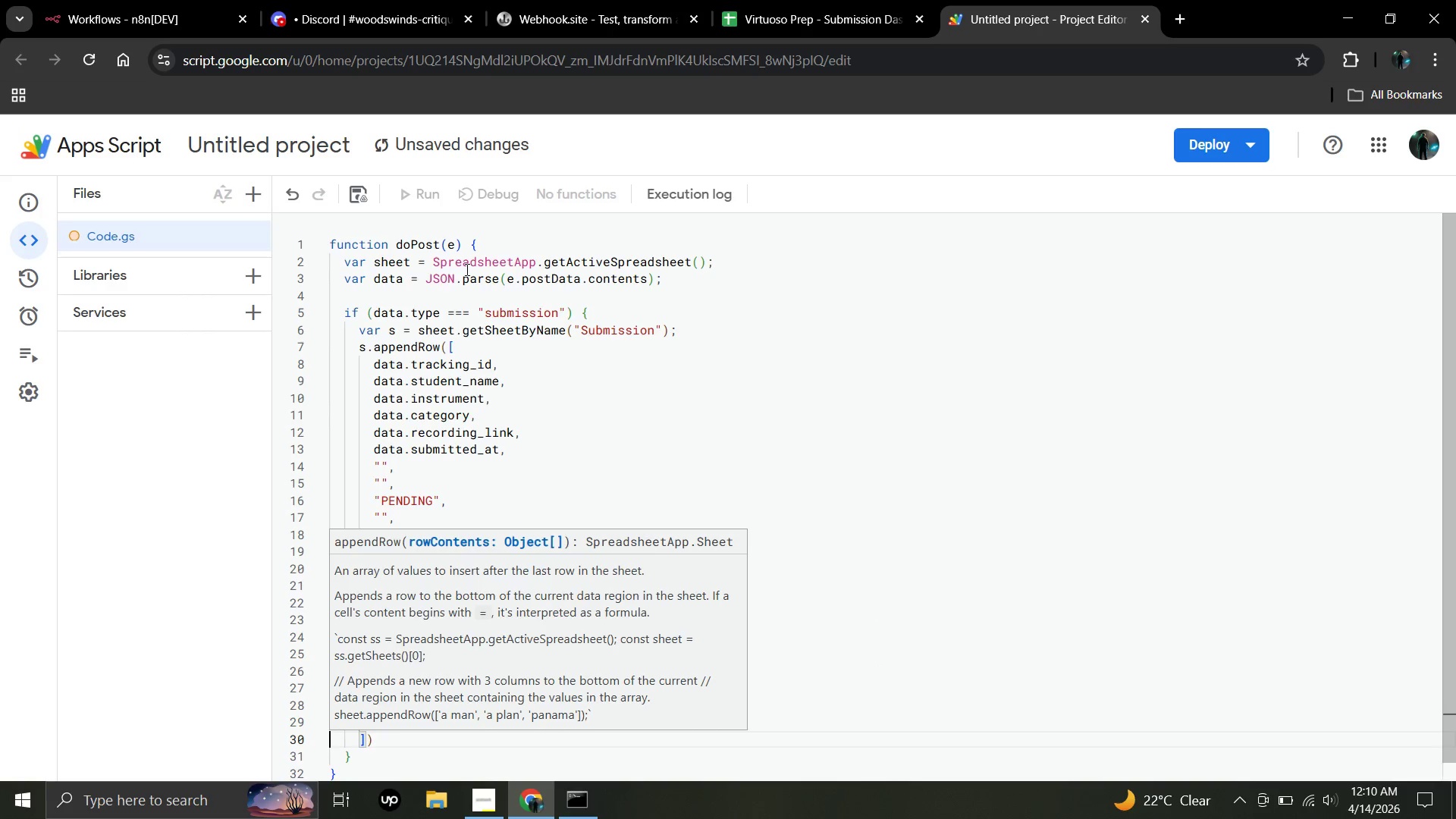 
key(ArrowRight)
 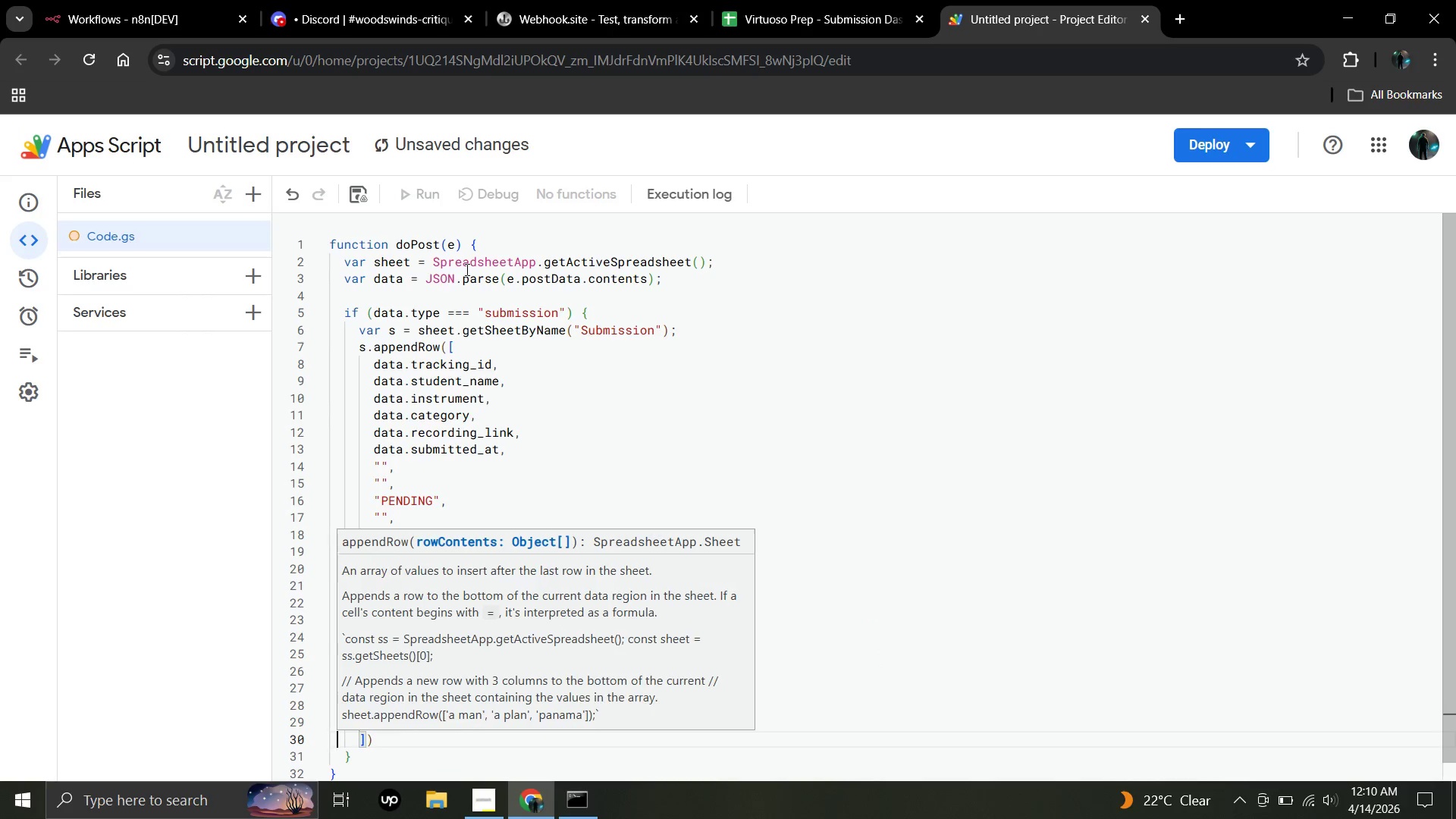 
key(ArrowRight)
 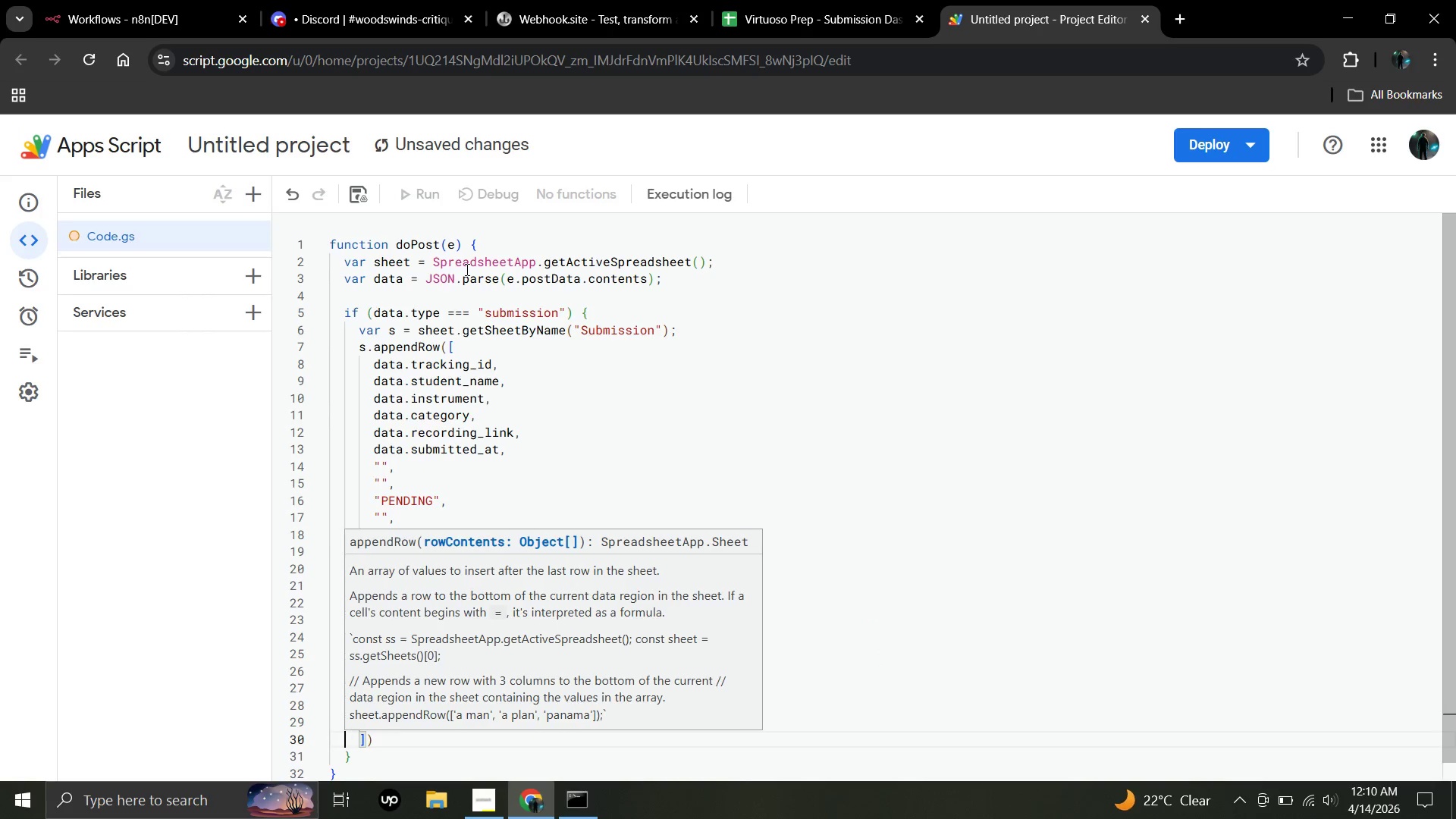 
key(ArrowRight)
 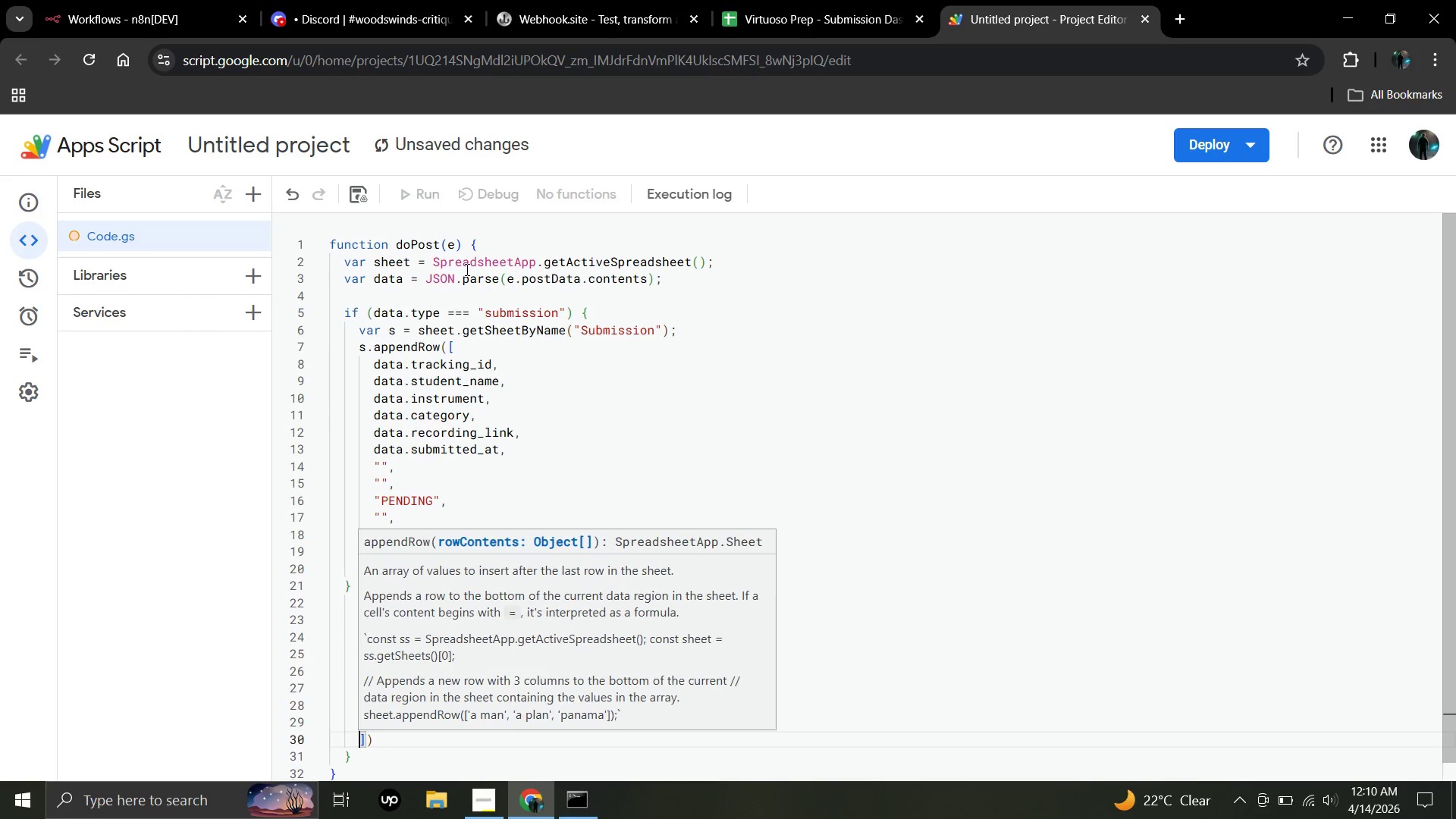 
key(ArrowRight)
 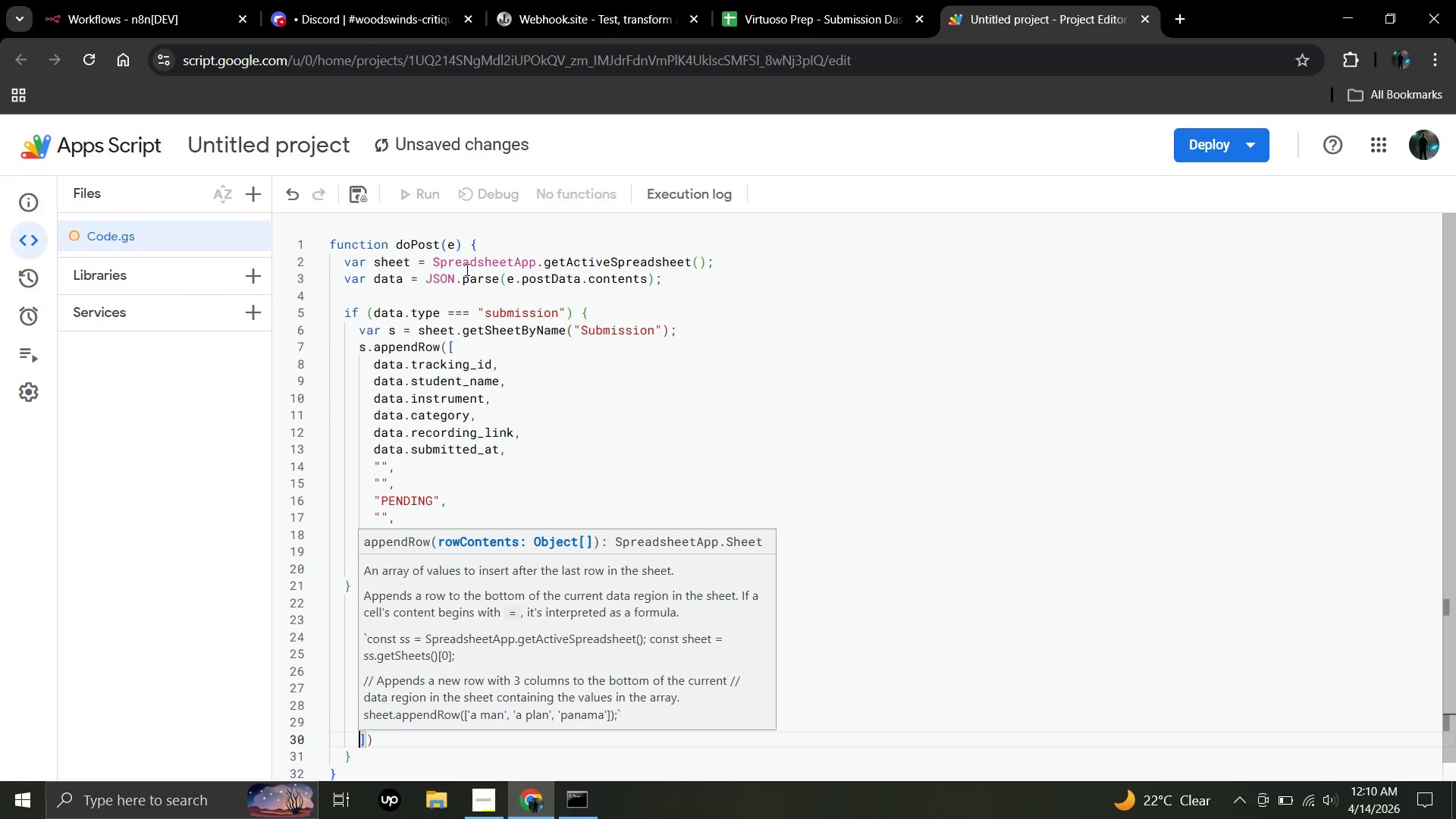 
key(ArrowRight)
 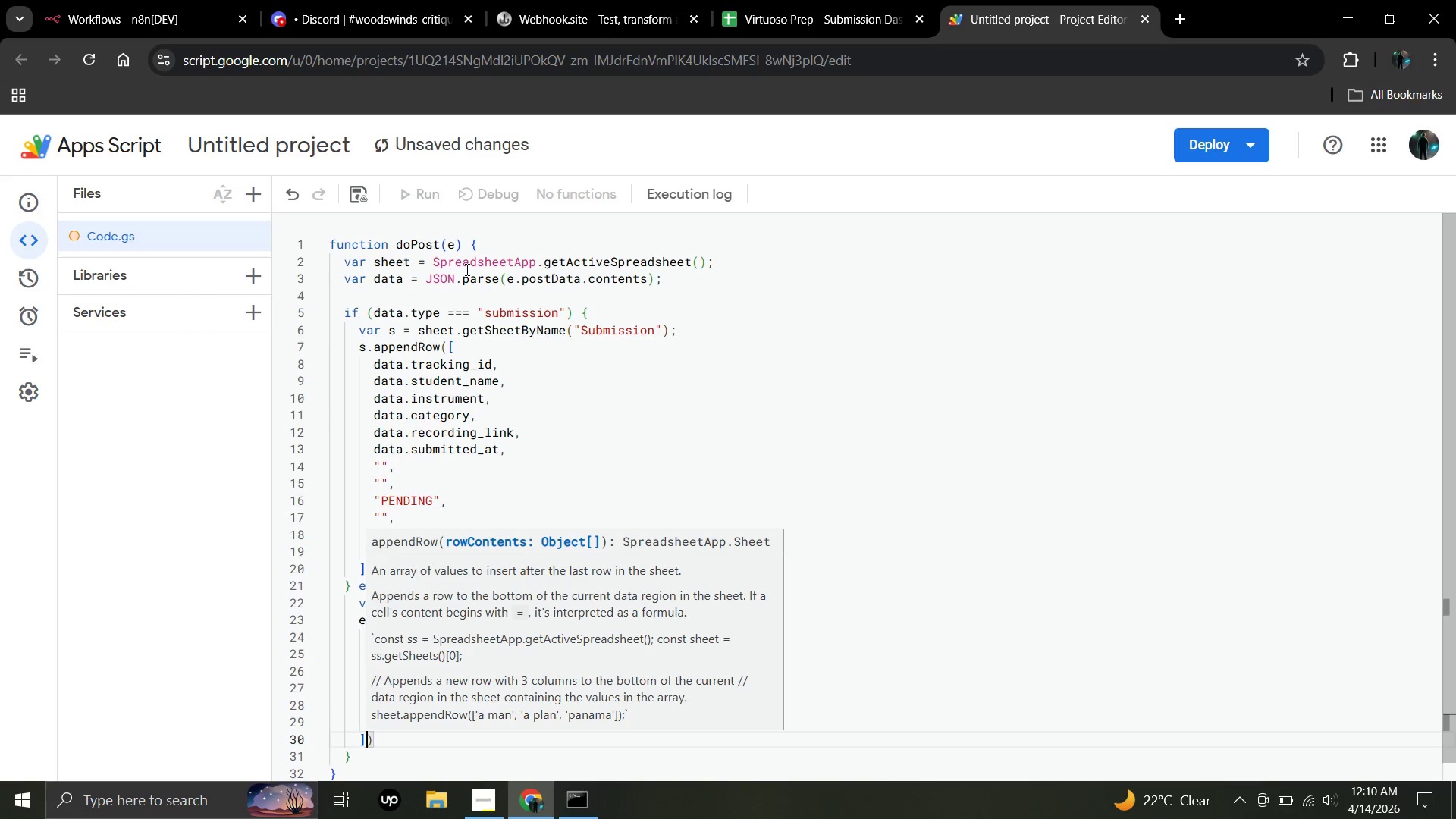 
key(ArrowRight)
 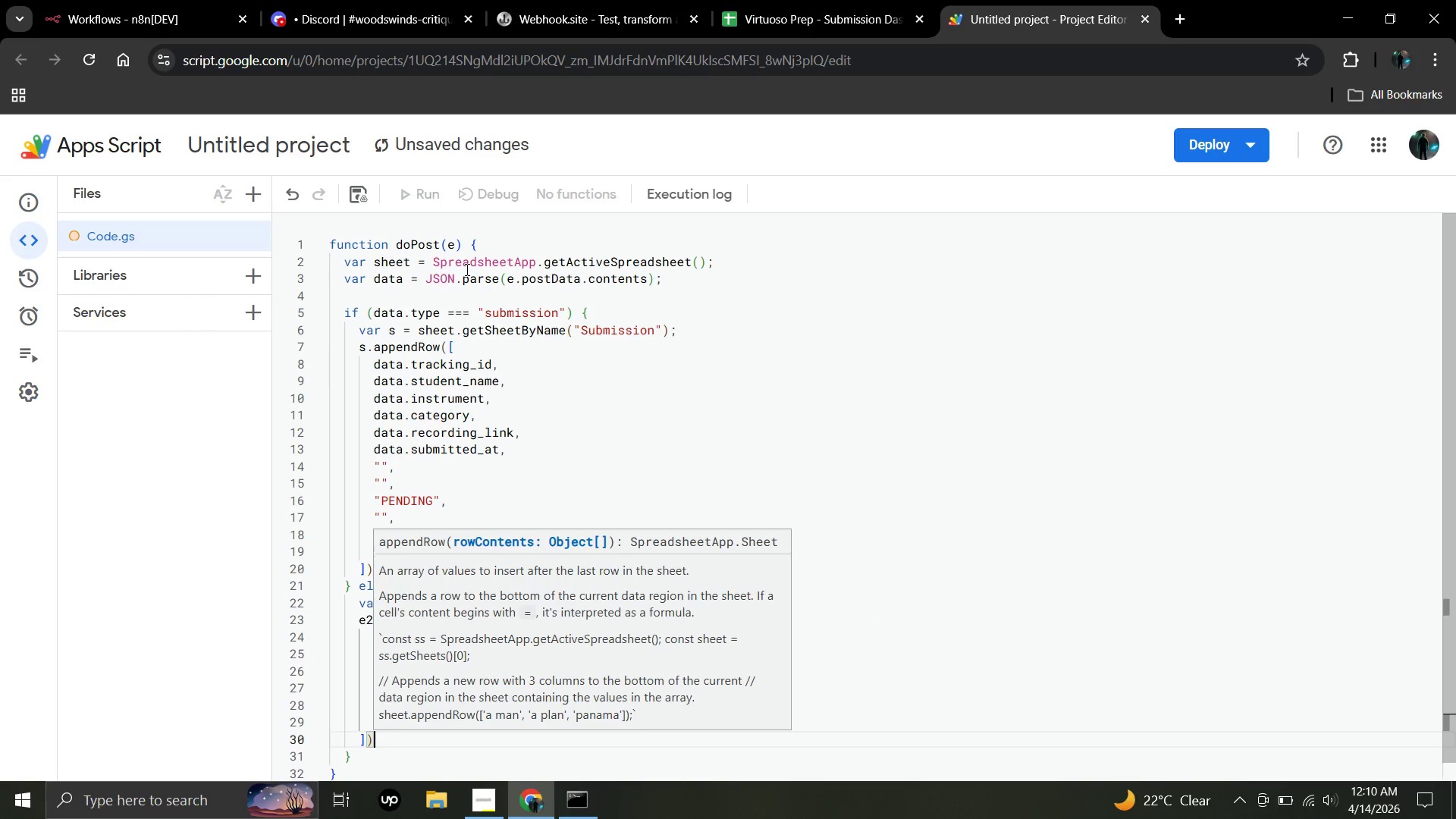 
key(ArrowRight)
 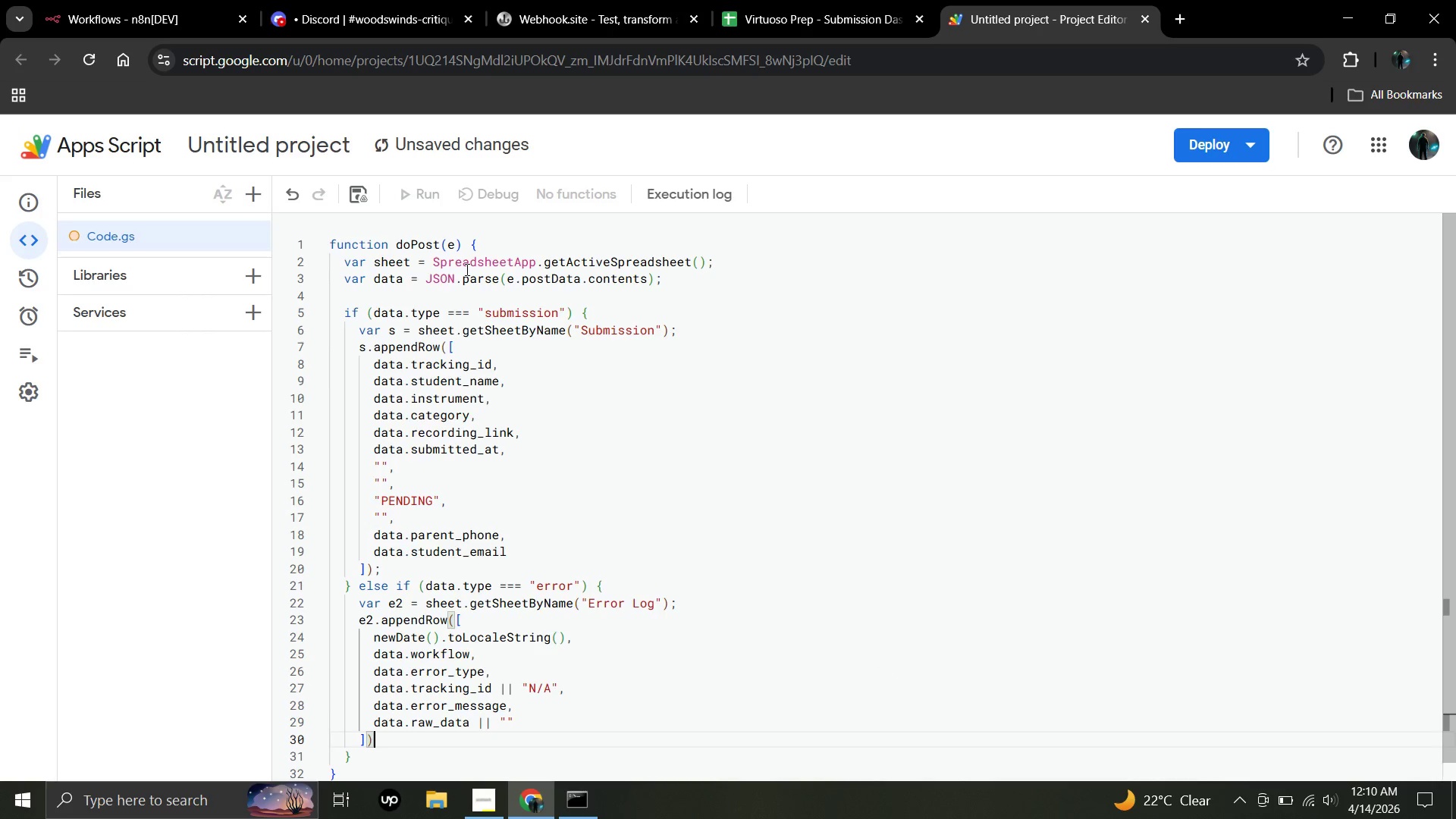 
key(ArrowRight)
 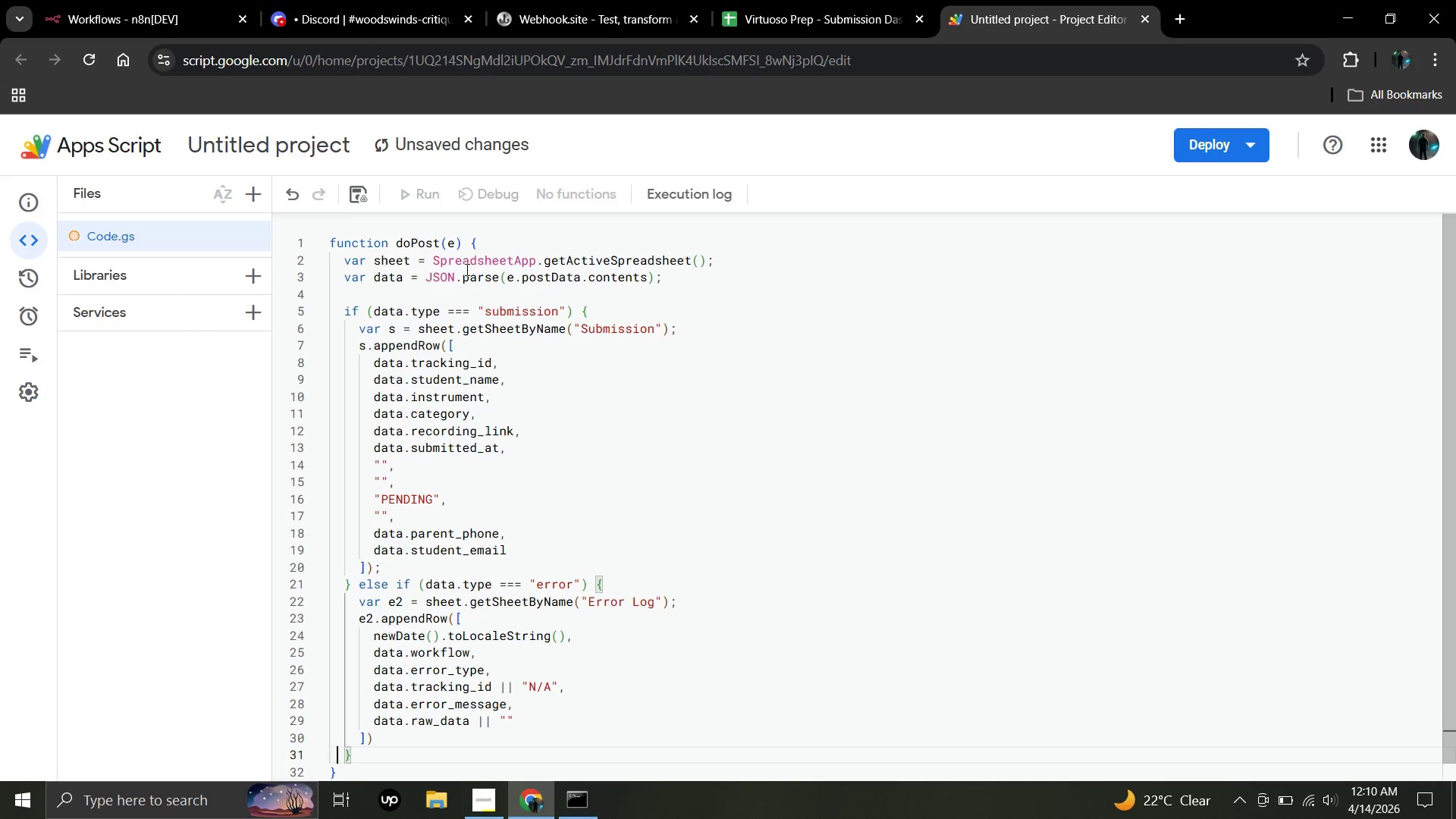 
key(ArrowRight)
 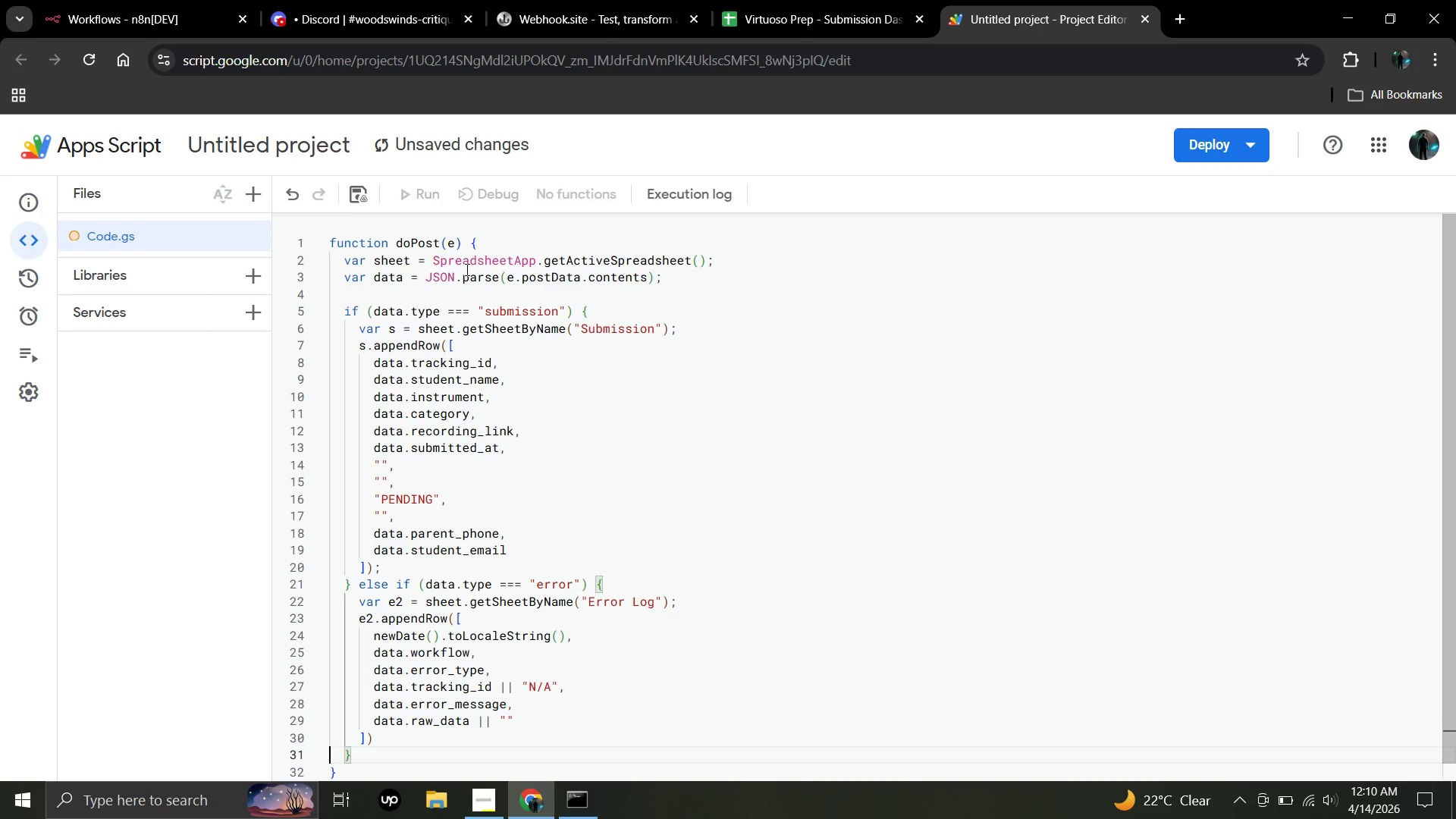 
key(ArrowLeft)
 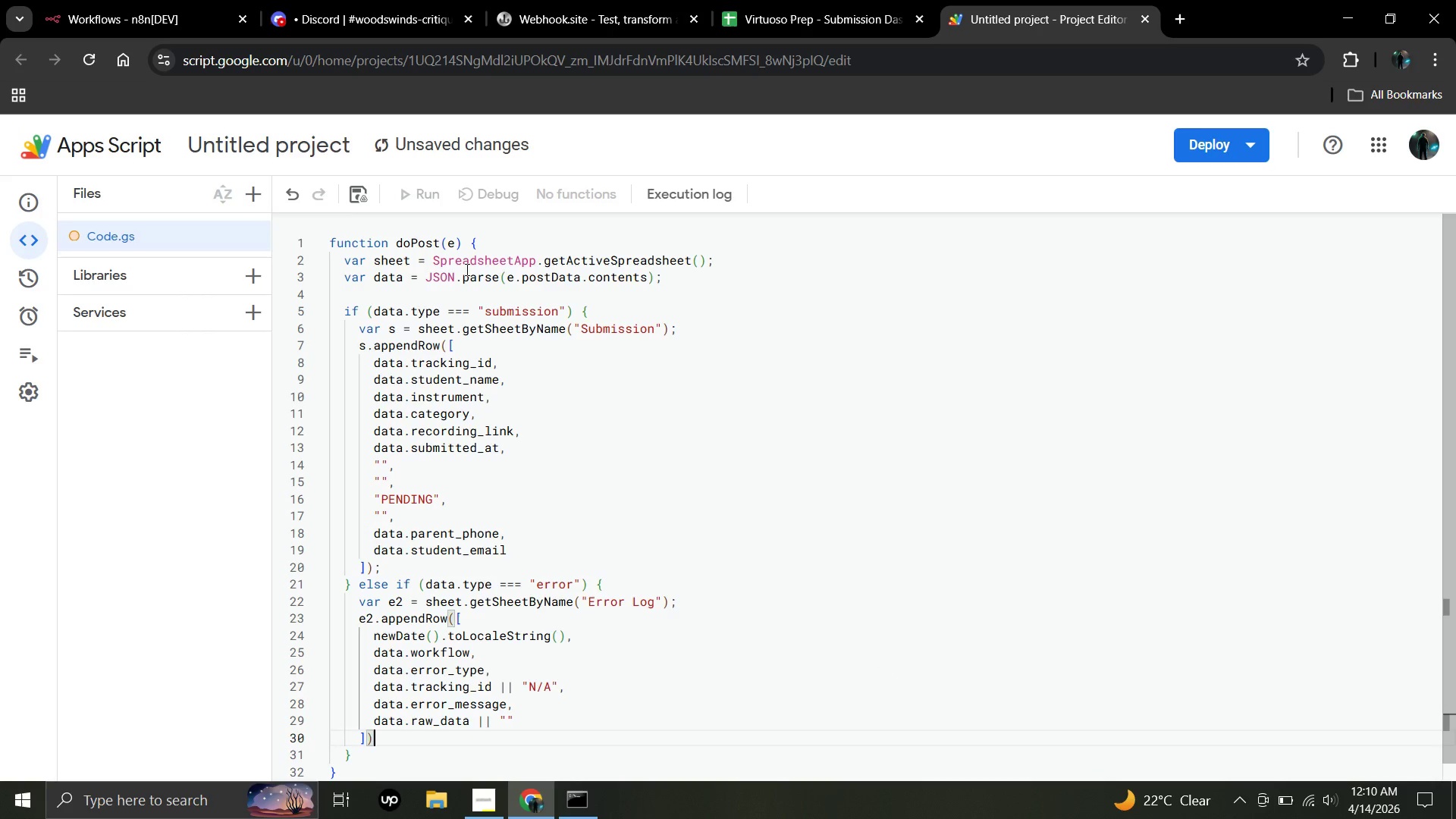 
key(ArrowLeft)
 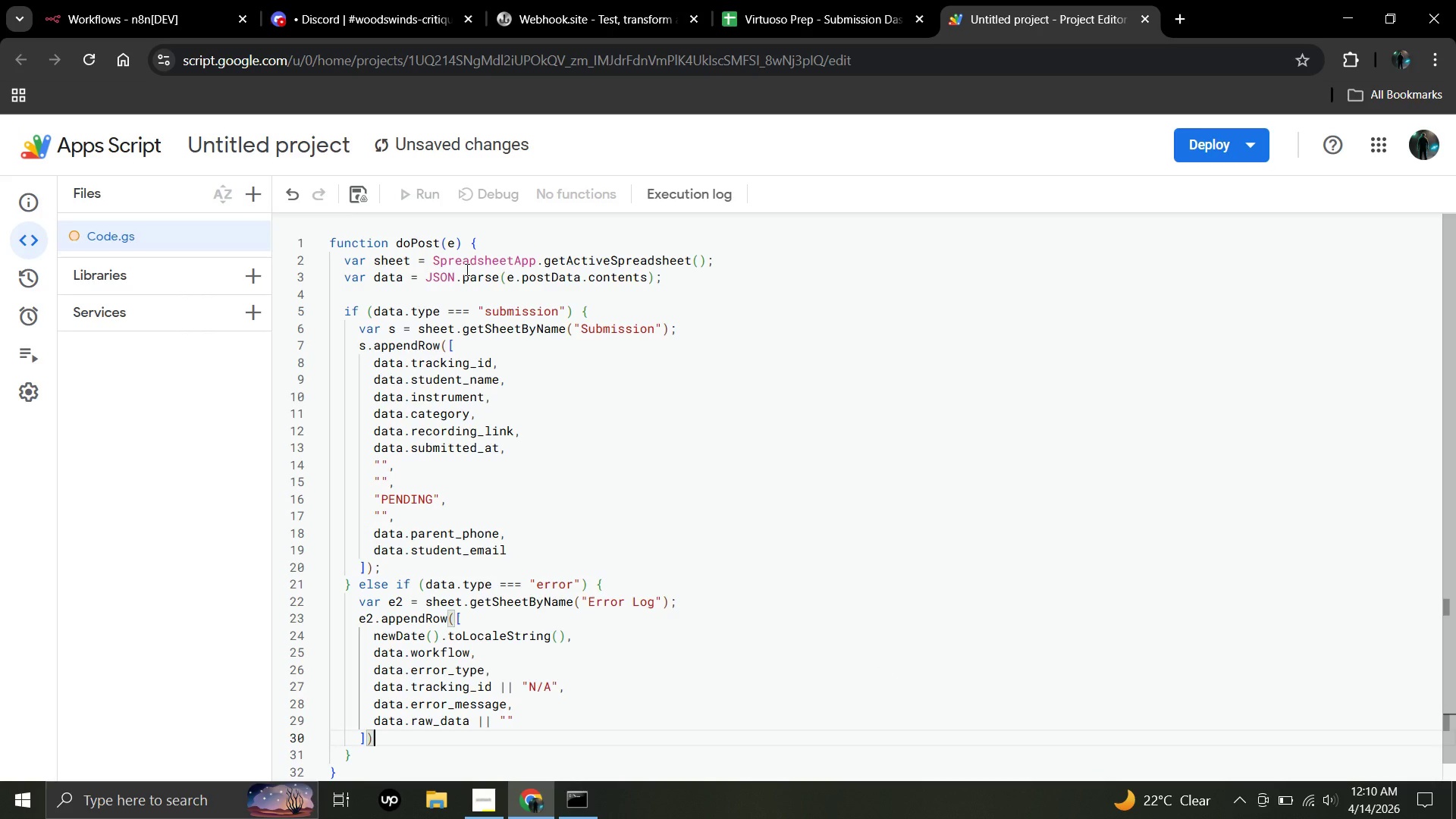 
key(Semicolon)
 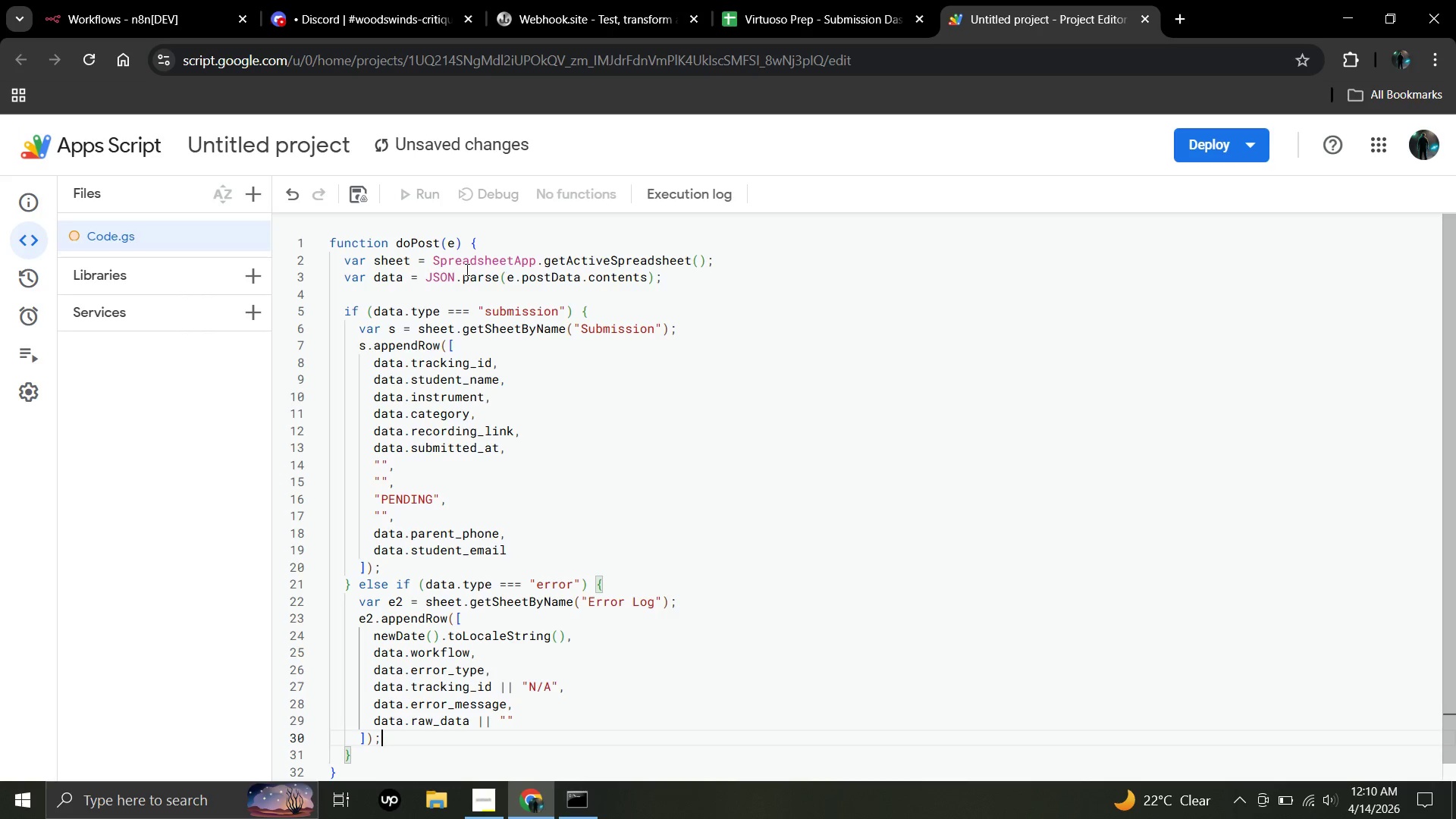 
wait(5.09)
 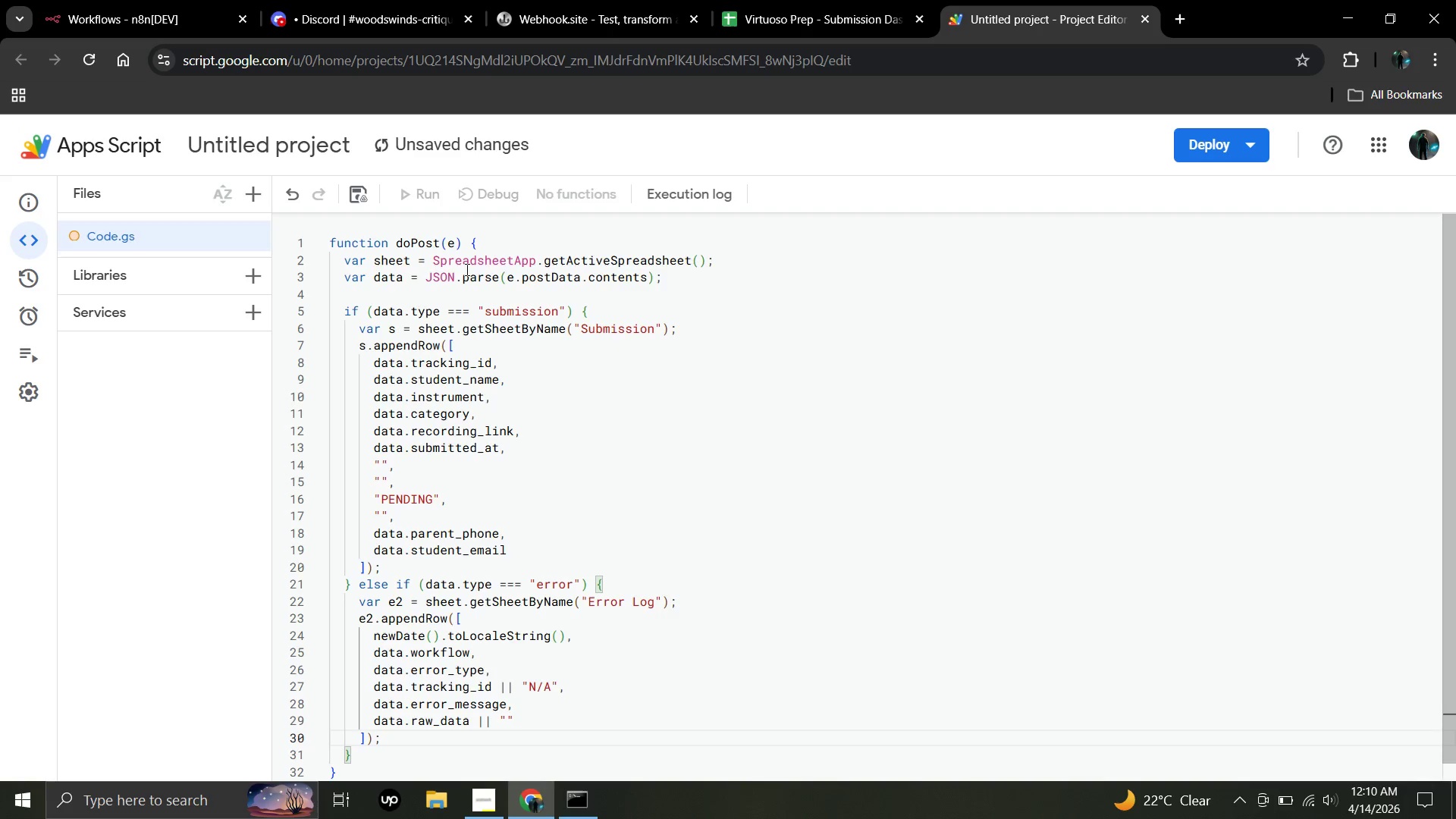 
key(ArrowRight)
 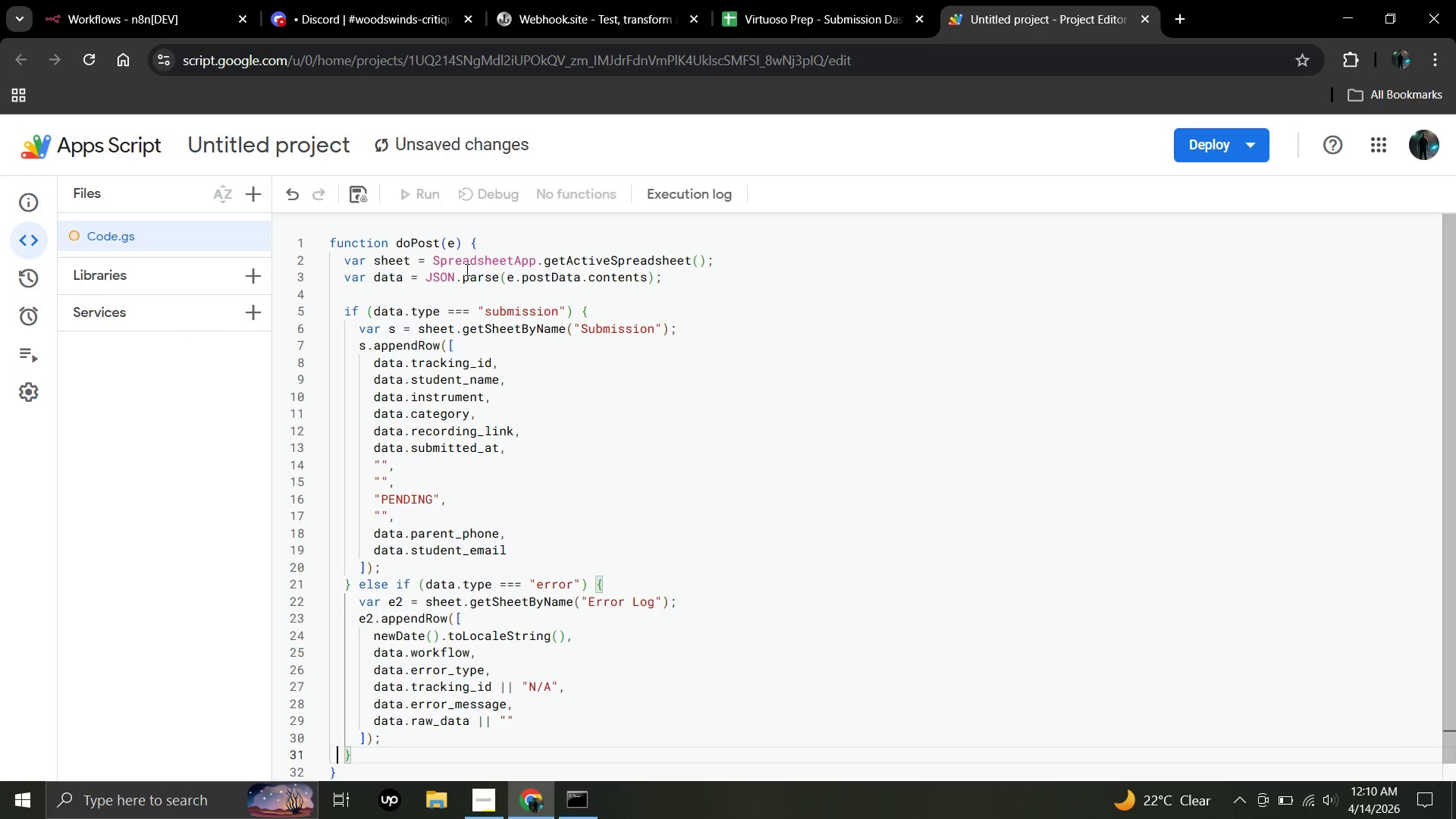 
key(ArrowRight)
 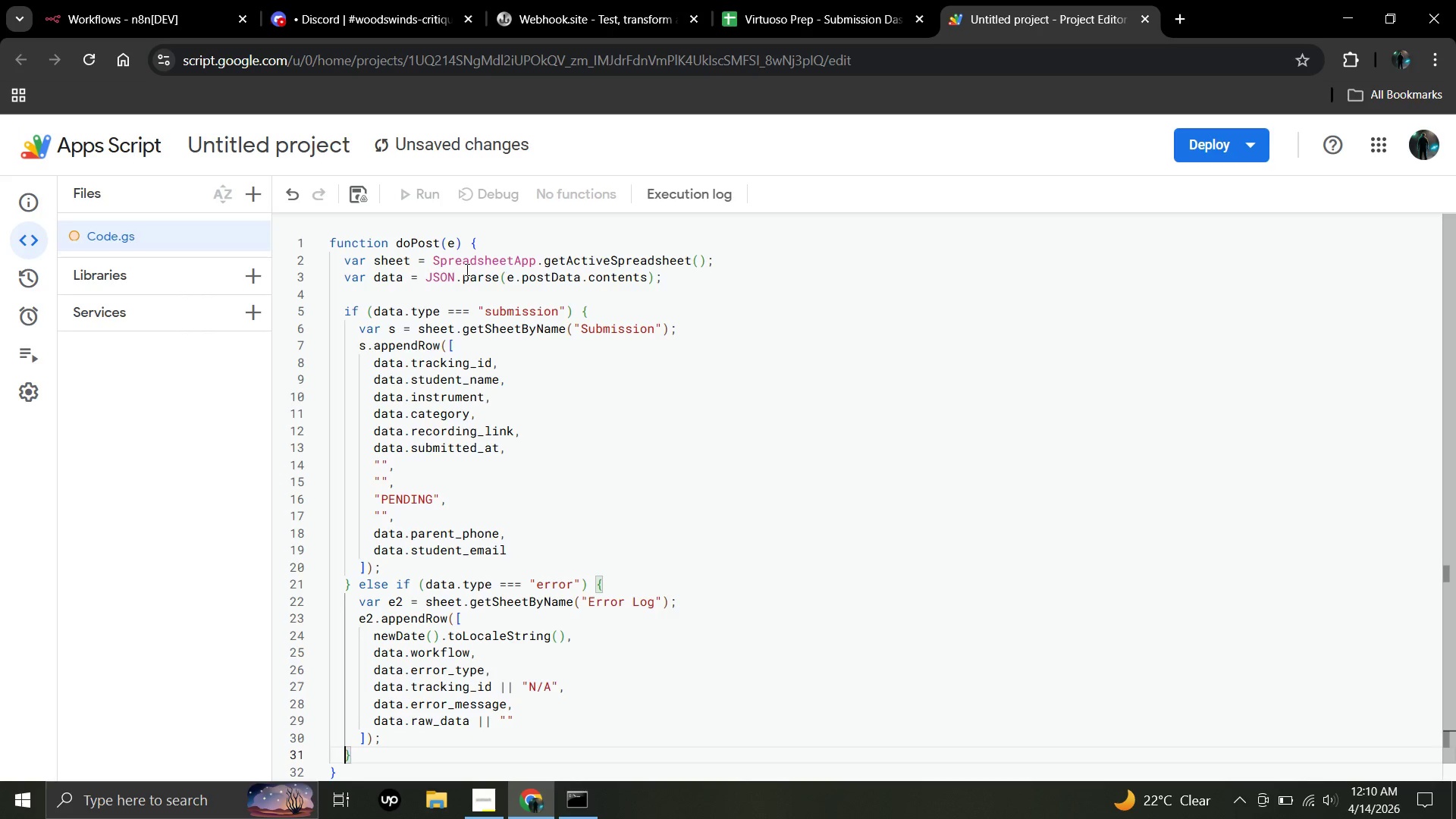 
key(ArrowRight)
 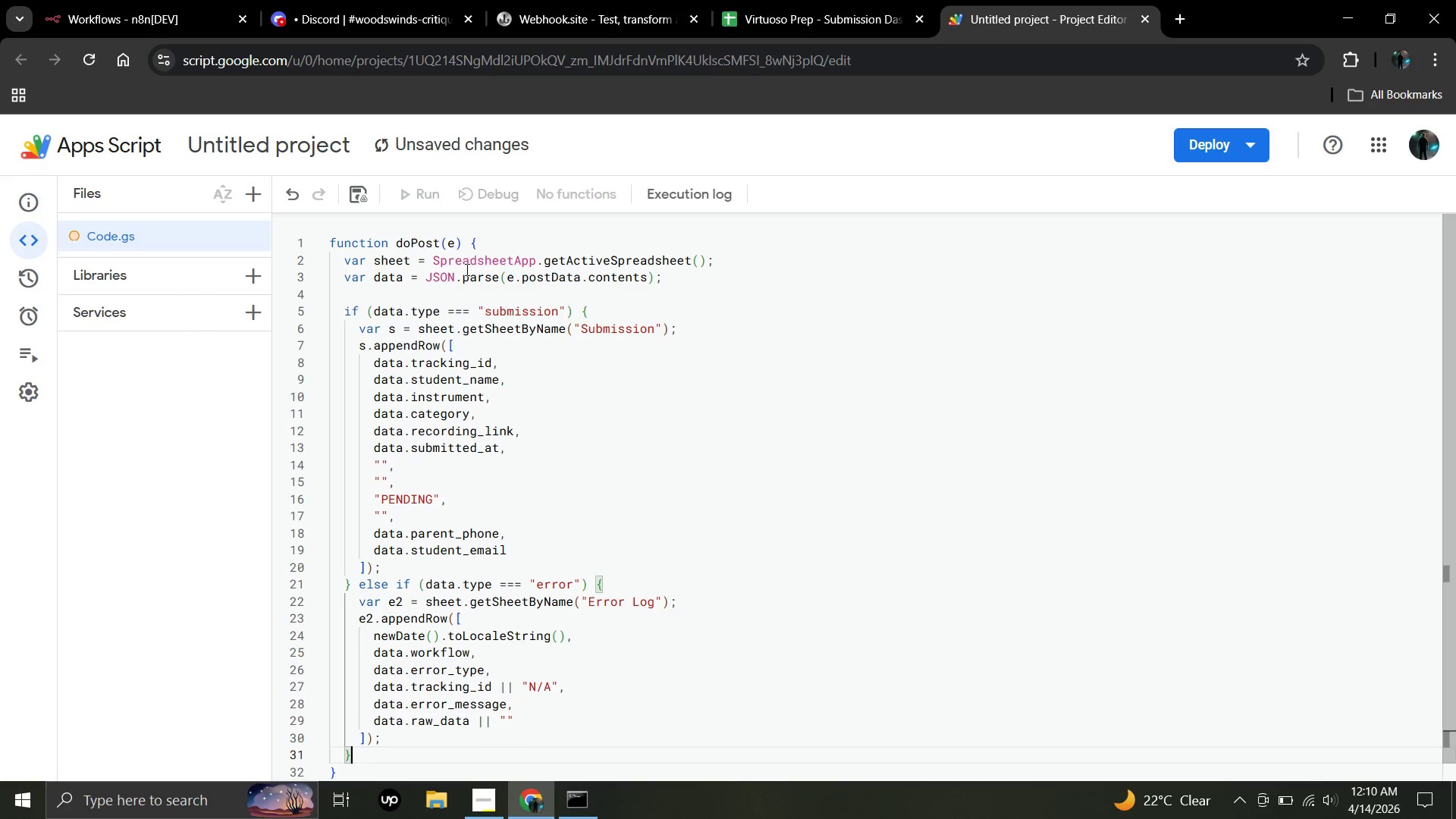 
key(ArrowRight)
 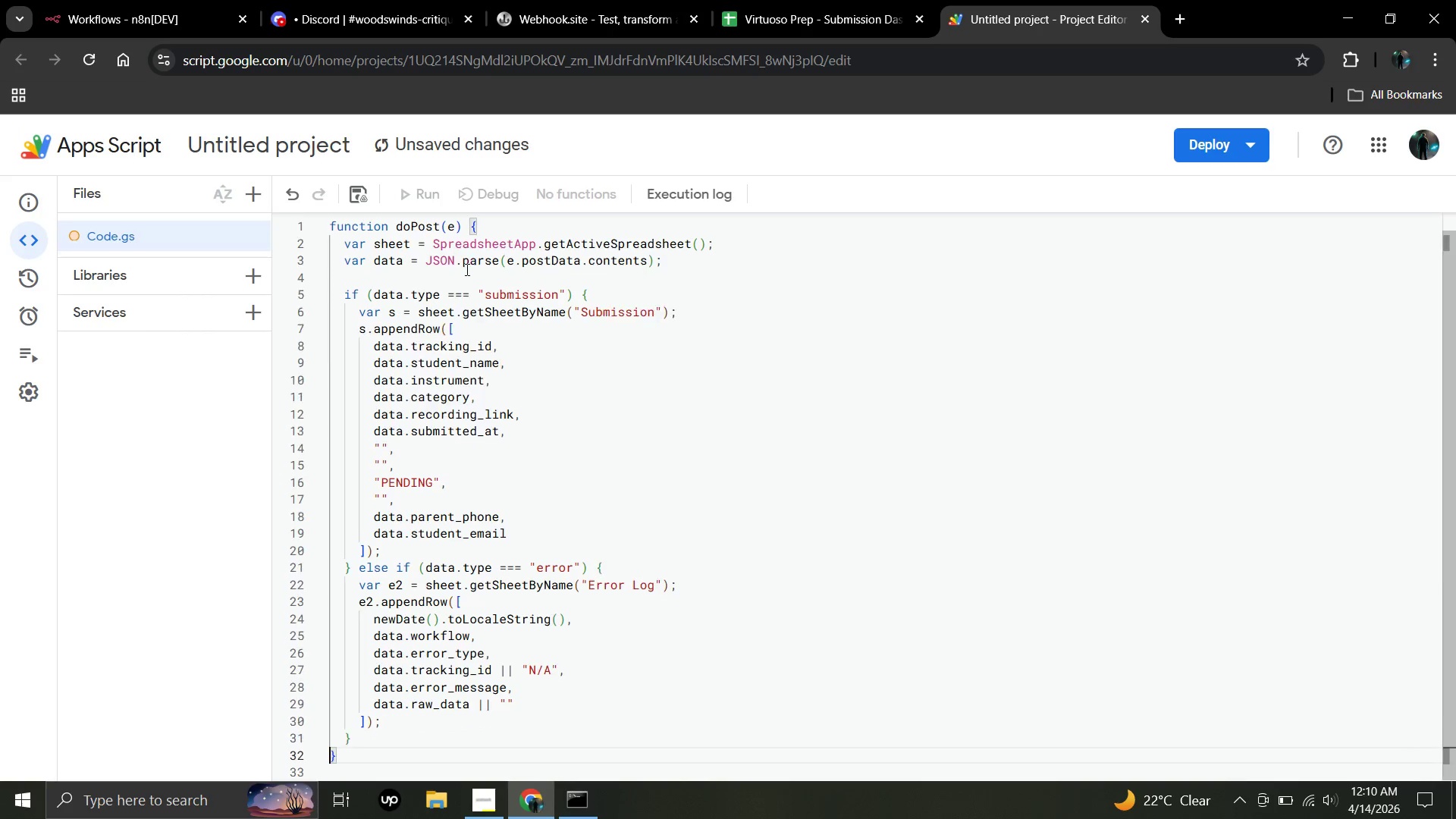 
key(ArrowRight)
 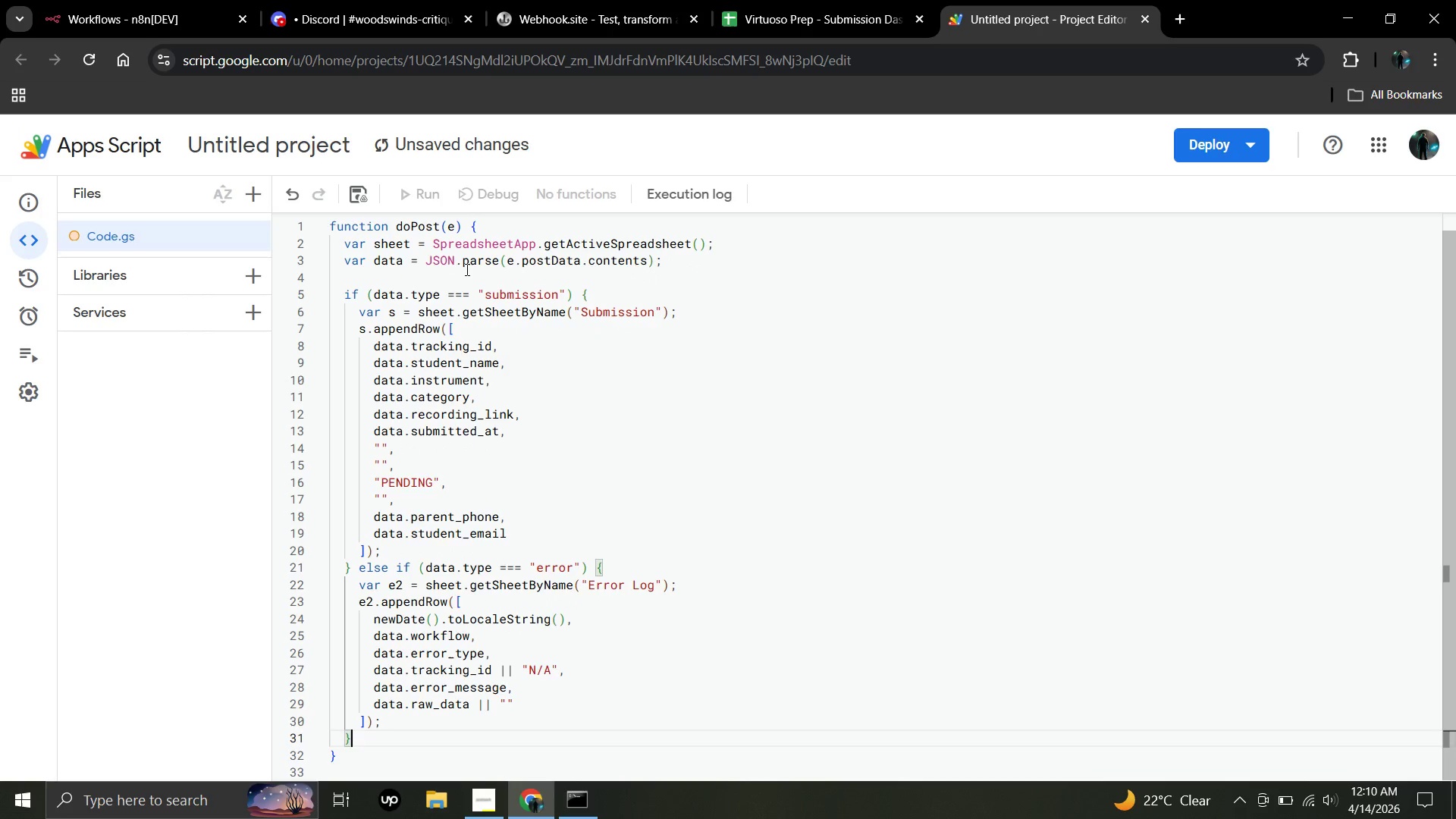 
key(ArrowLeft)
 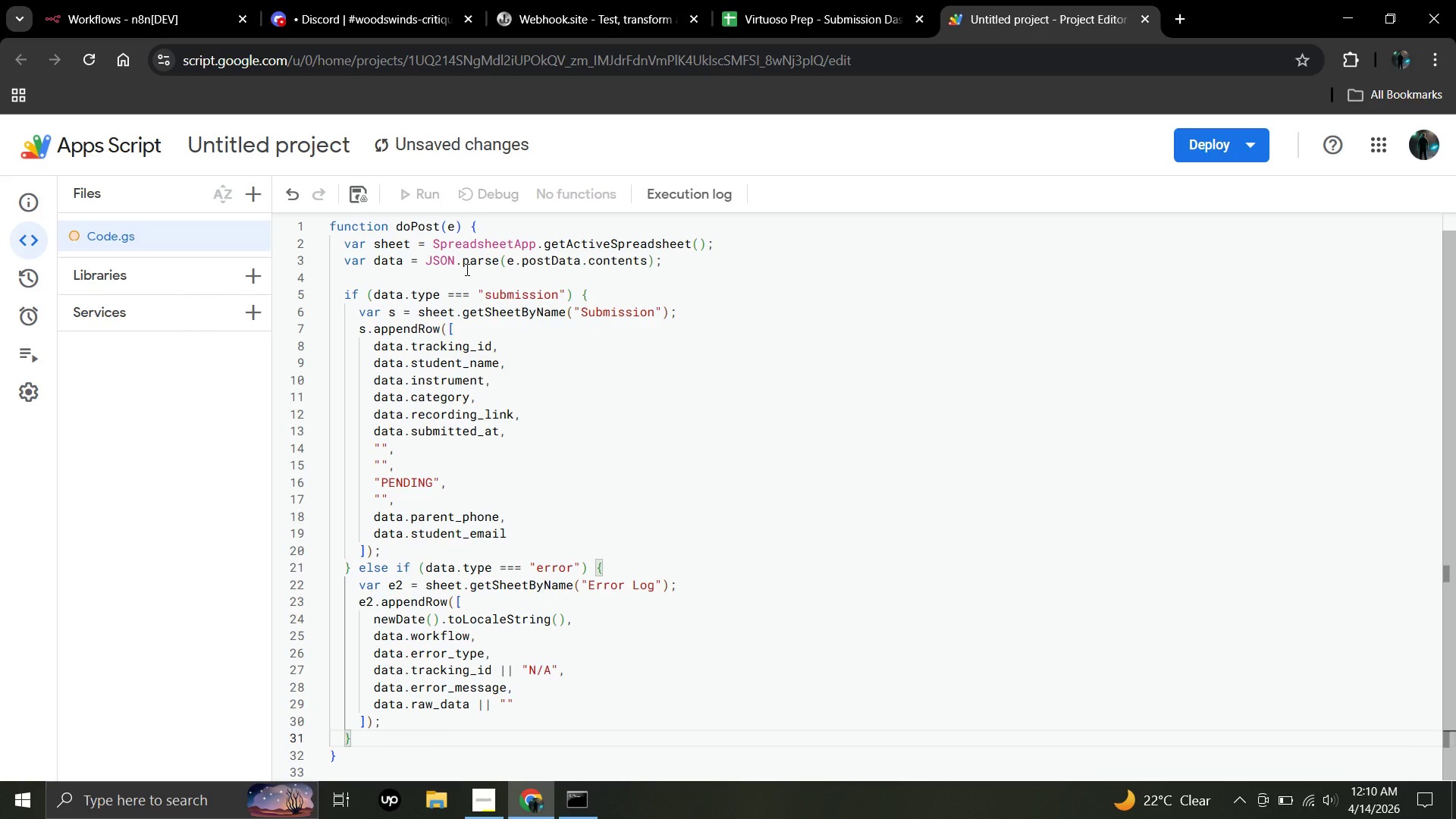 
key(Enter)
 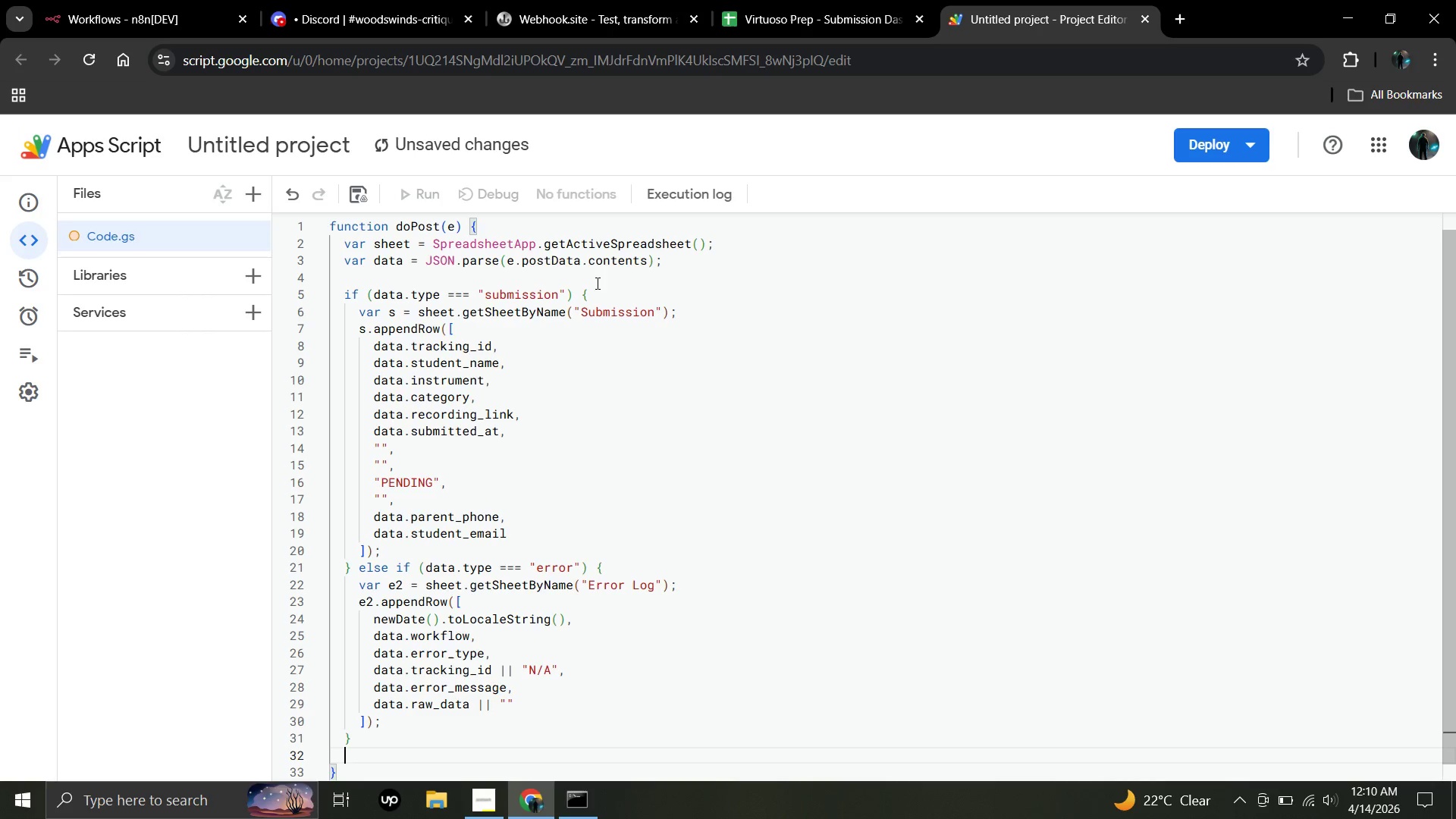 
scroll: coordinate [704, 385], scroll_direction: down, amount: 6.0
 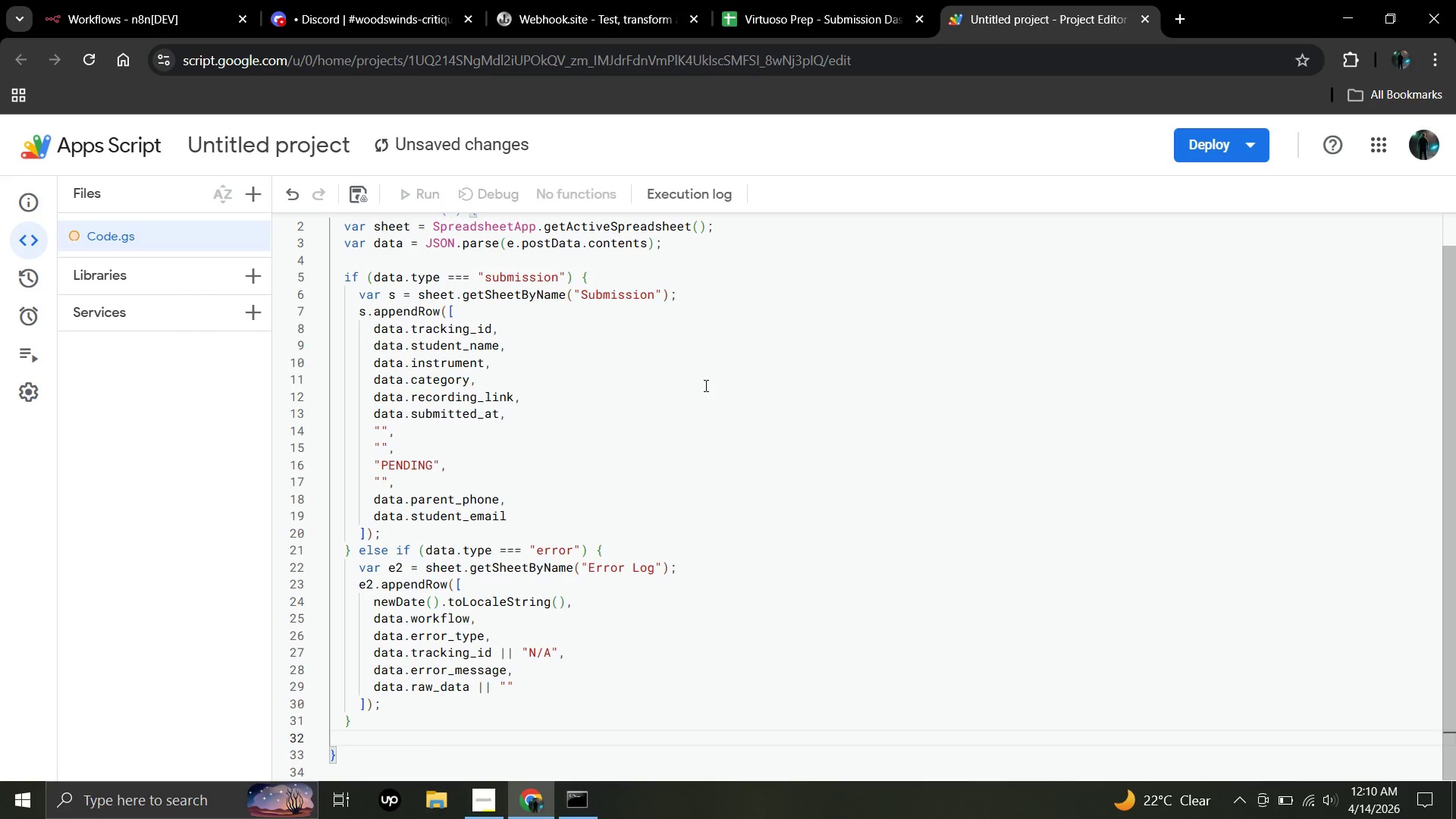 
type(return ContentService.createTex)
 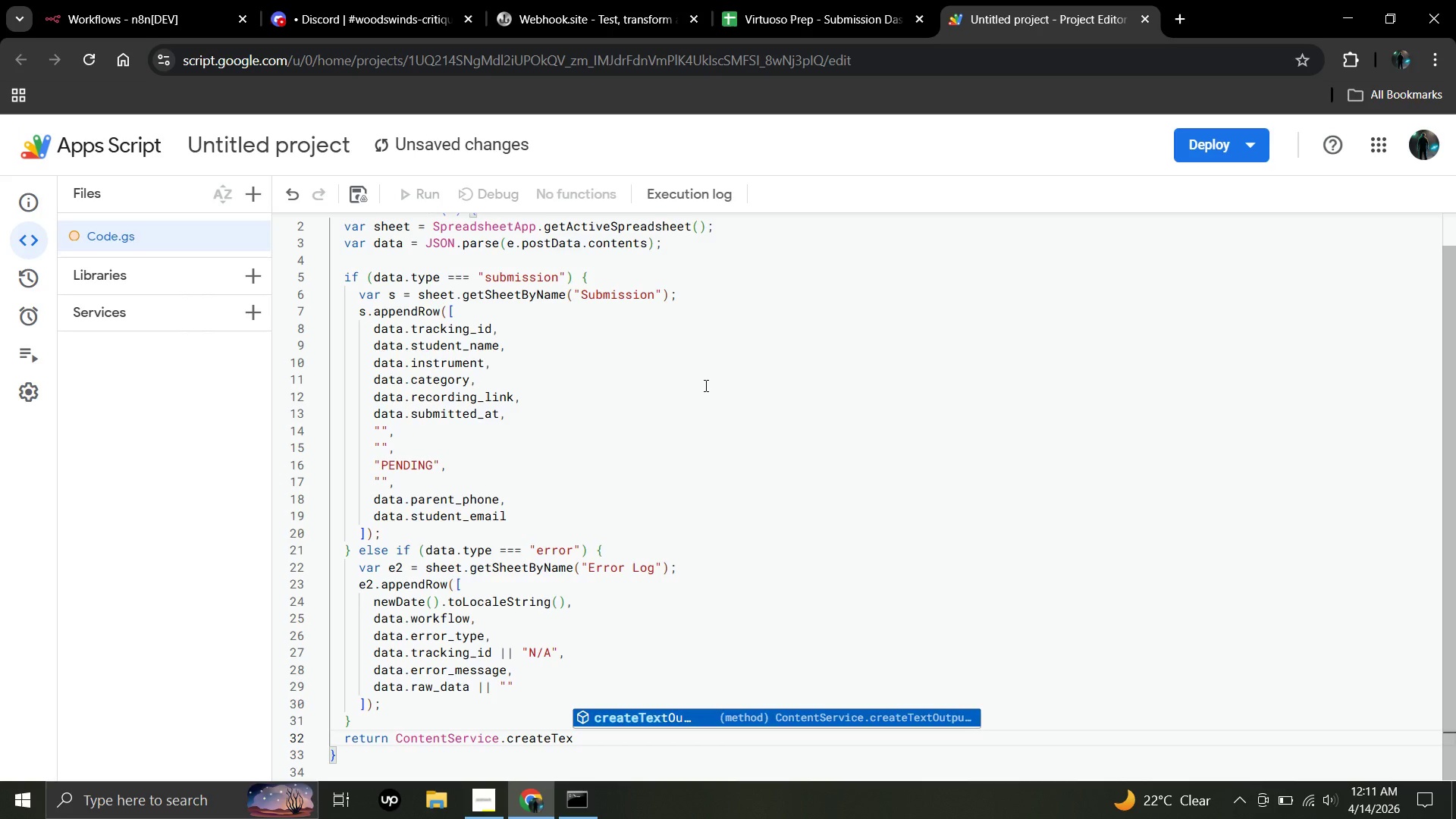 
key(Enter)
 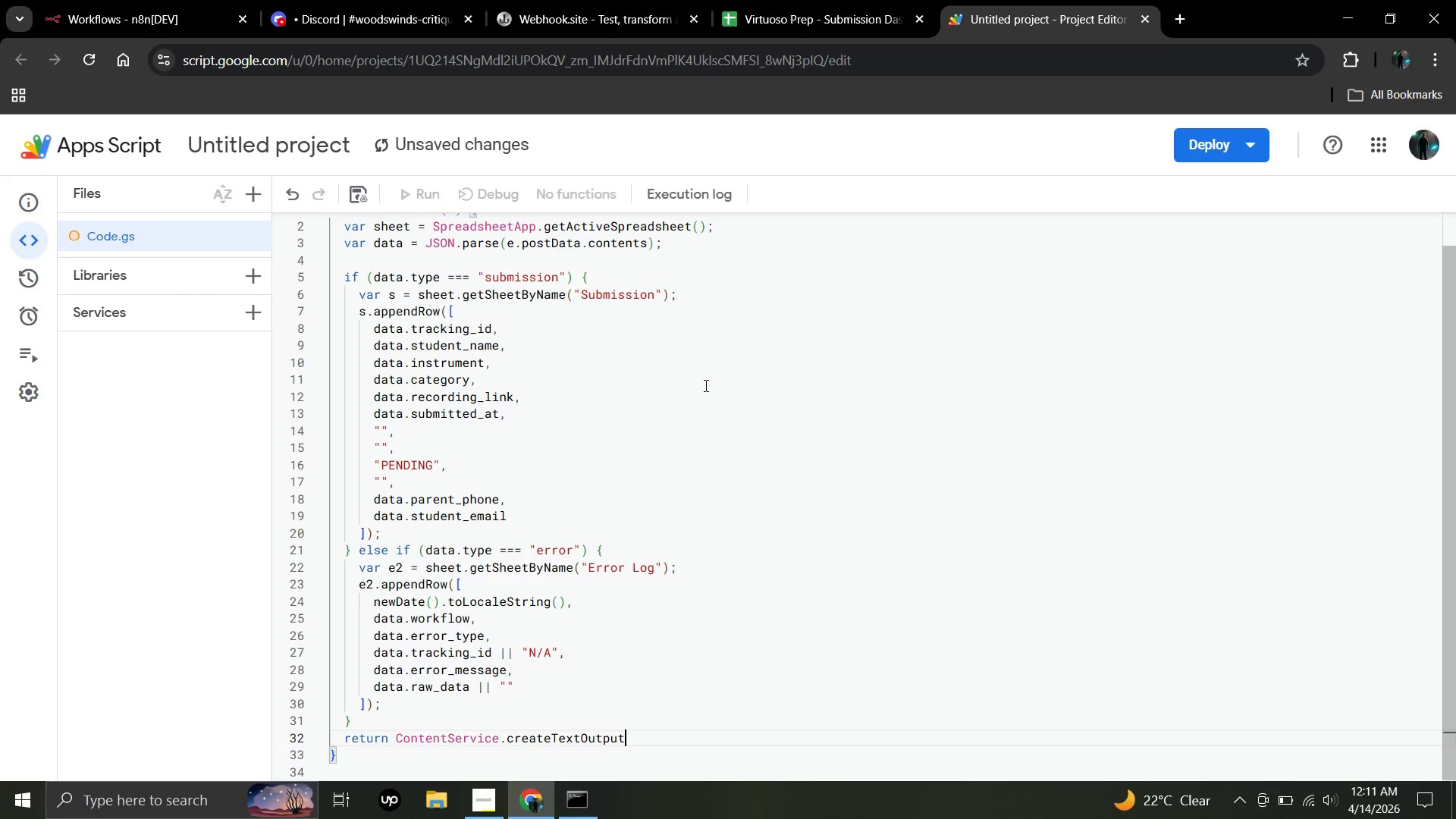 
type((JSON.string)
 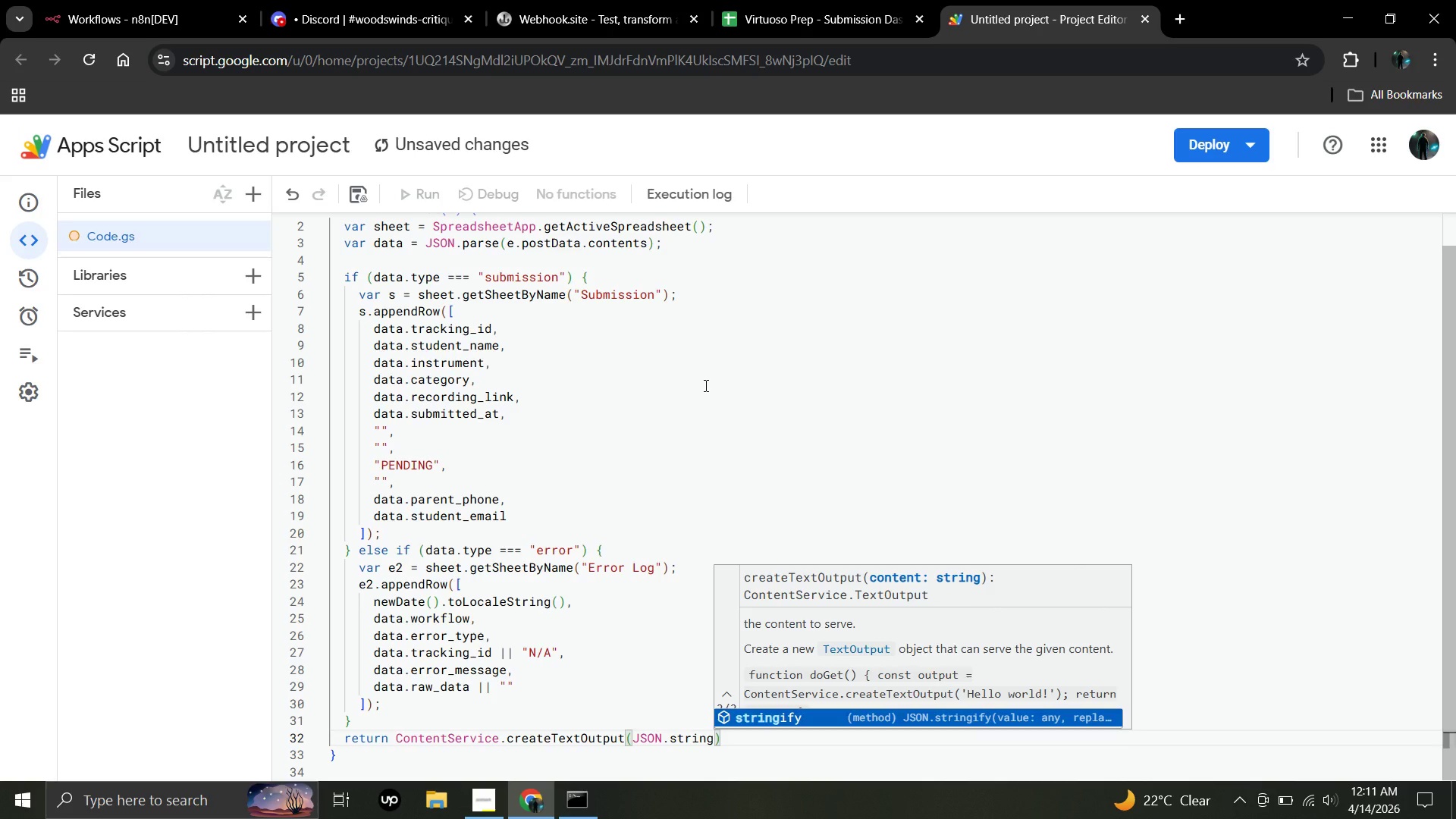 
wait(5.42)
 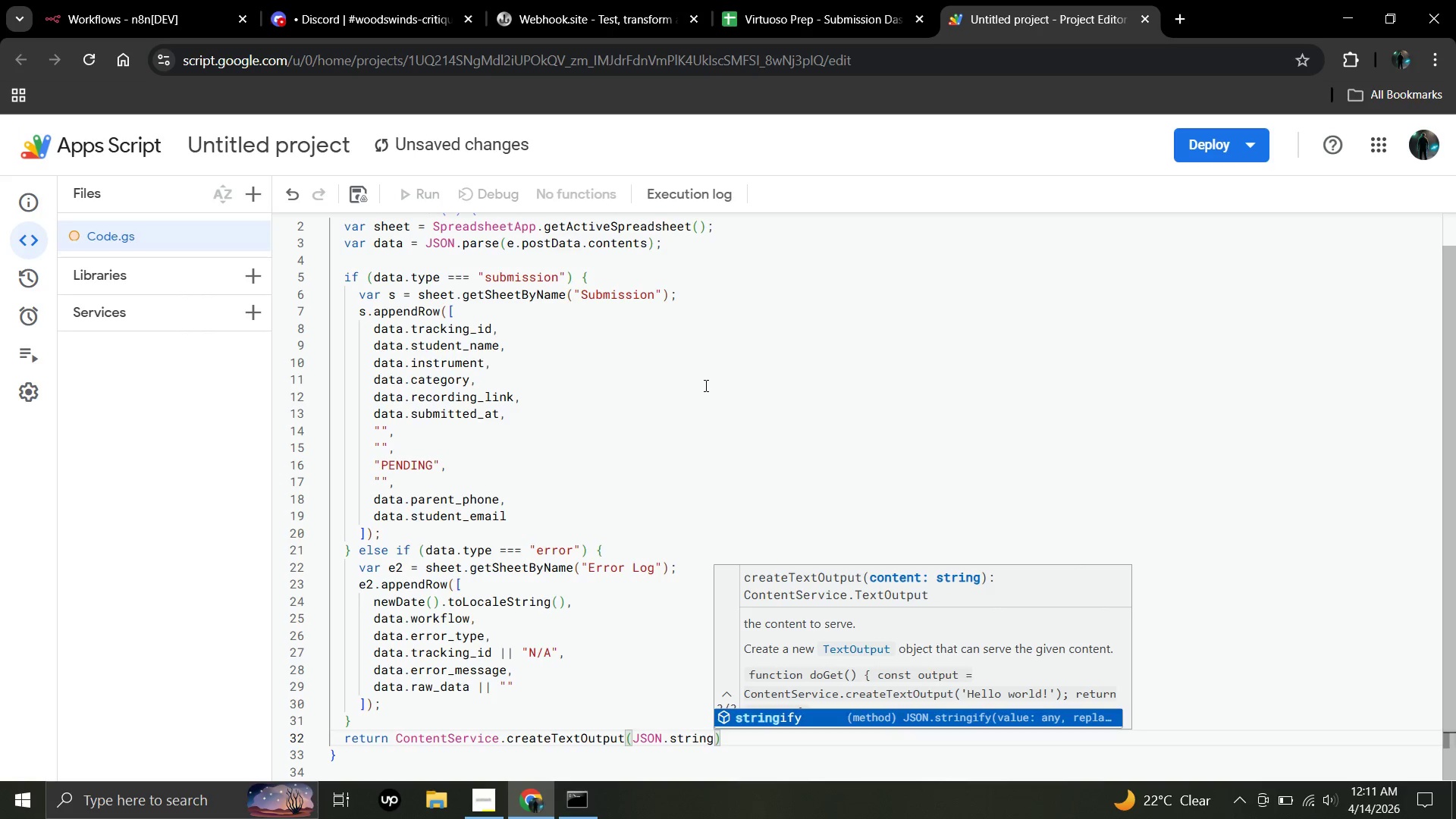 
key(Enter)
 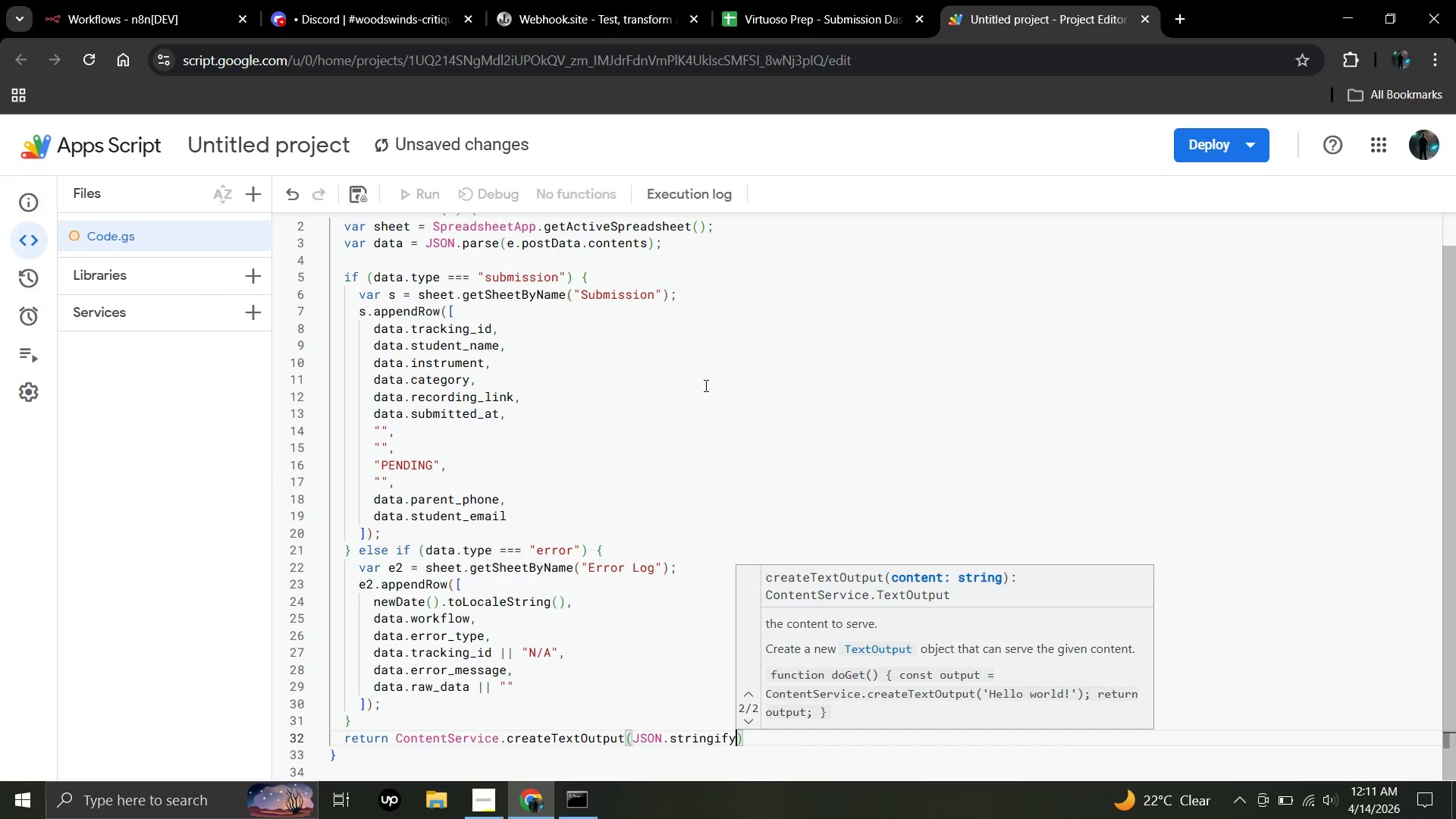 
wait(7.97)
 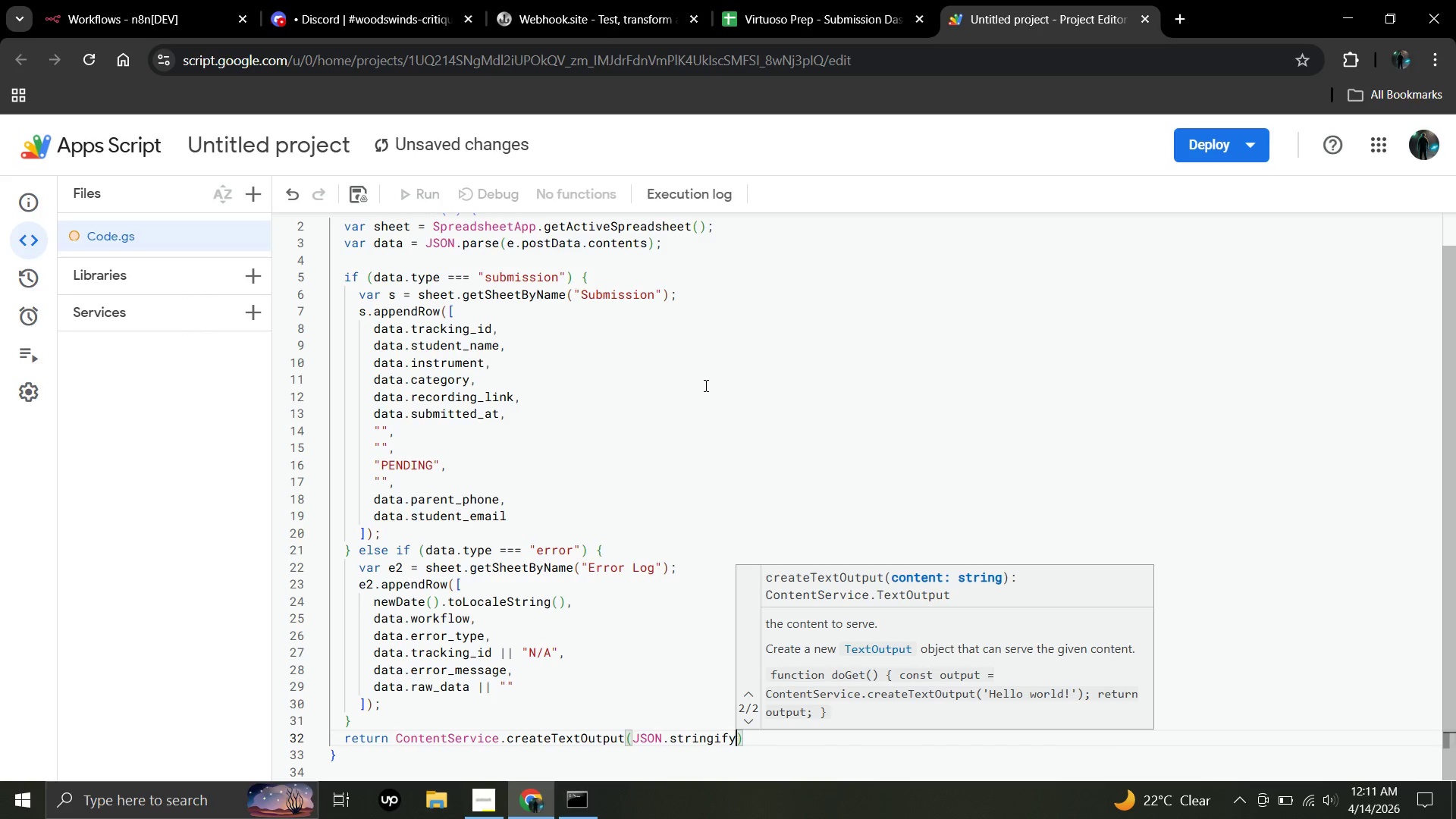 
key(Shift+9)
 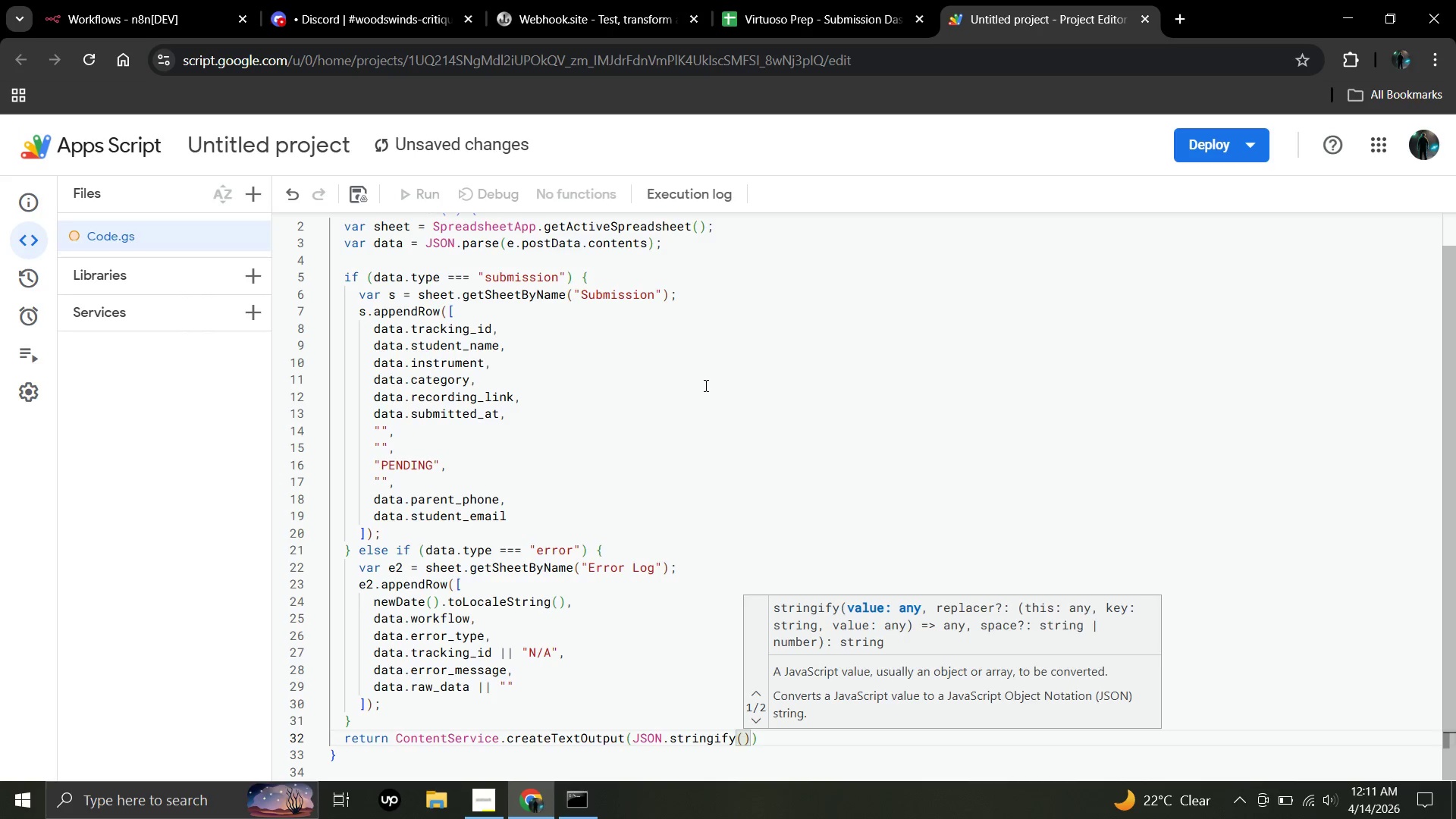 
key(Shift+BracketLeft)
 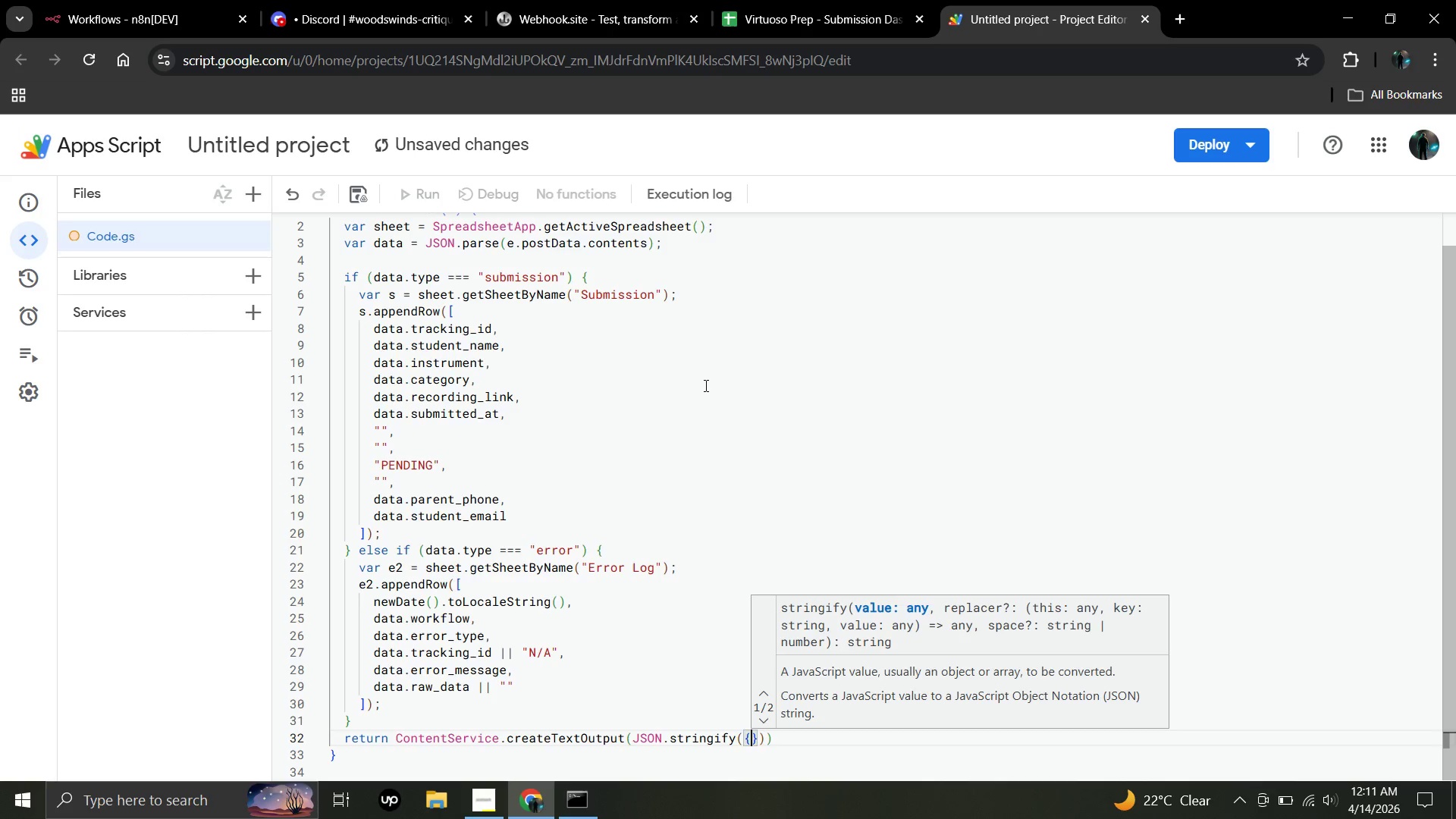 
type( success: true )
 